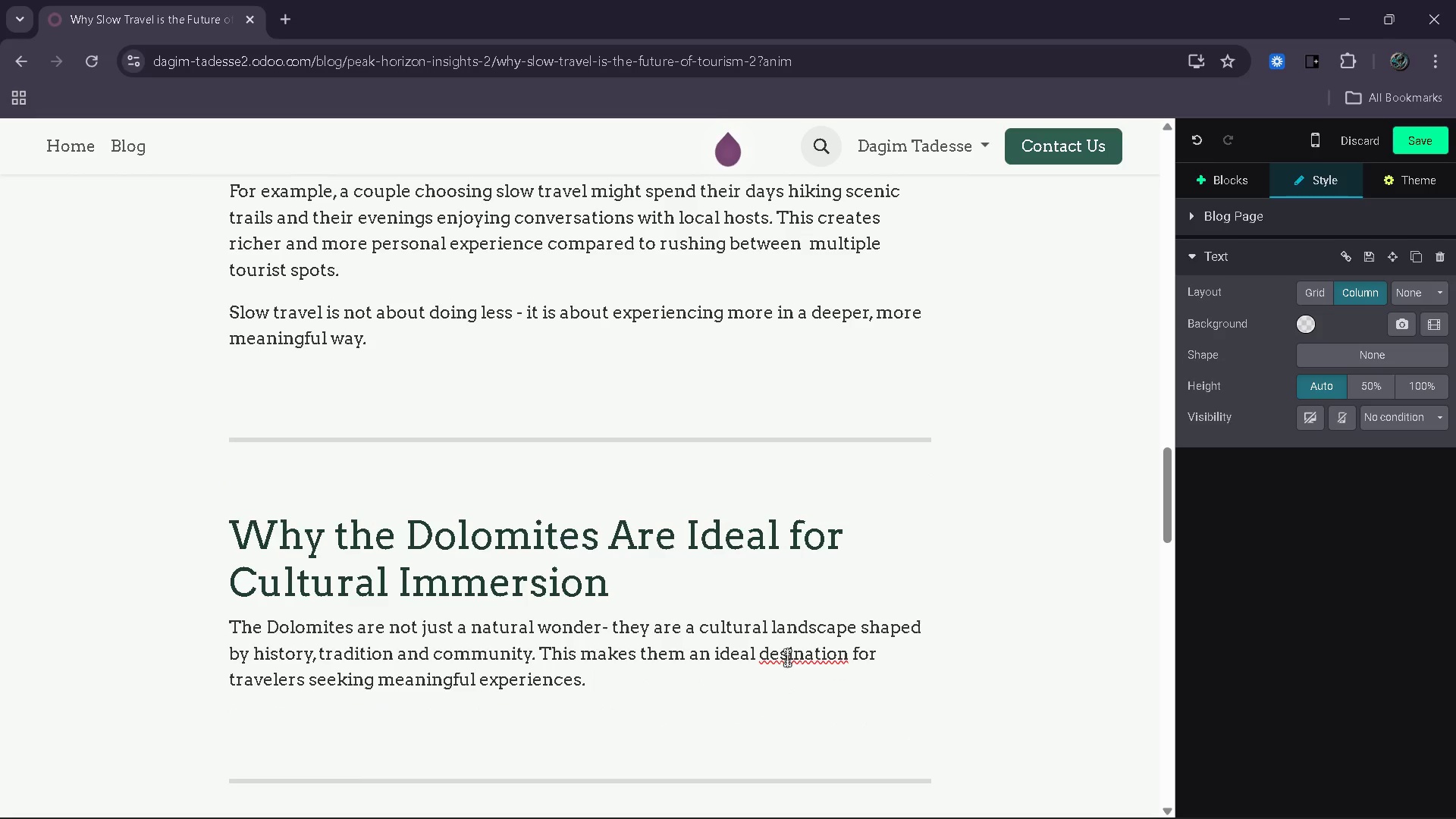 
left_click([787, 657])
 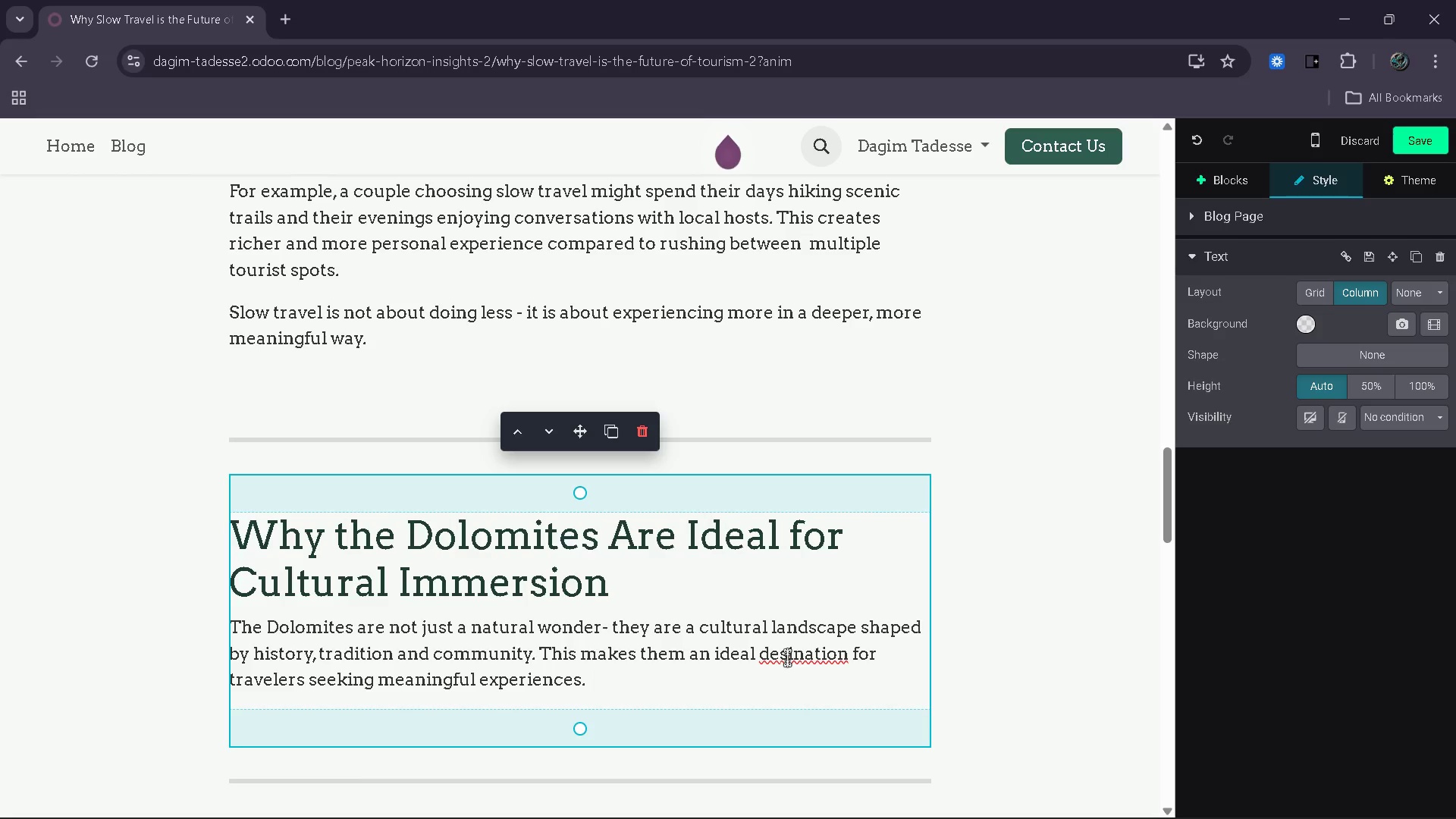 
key(T)
 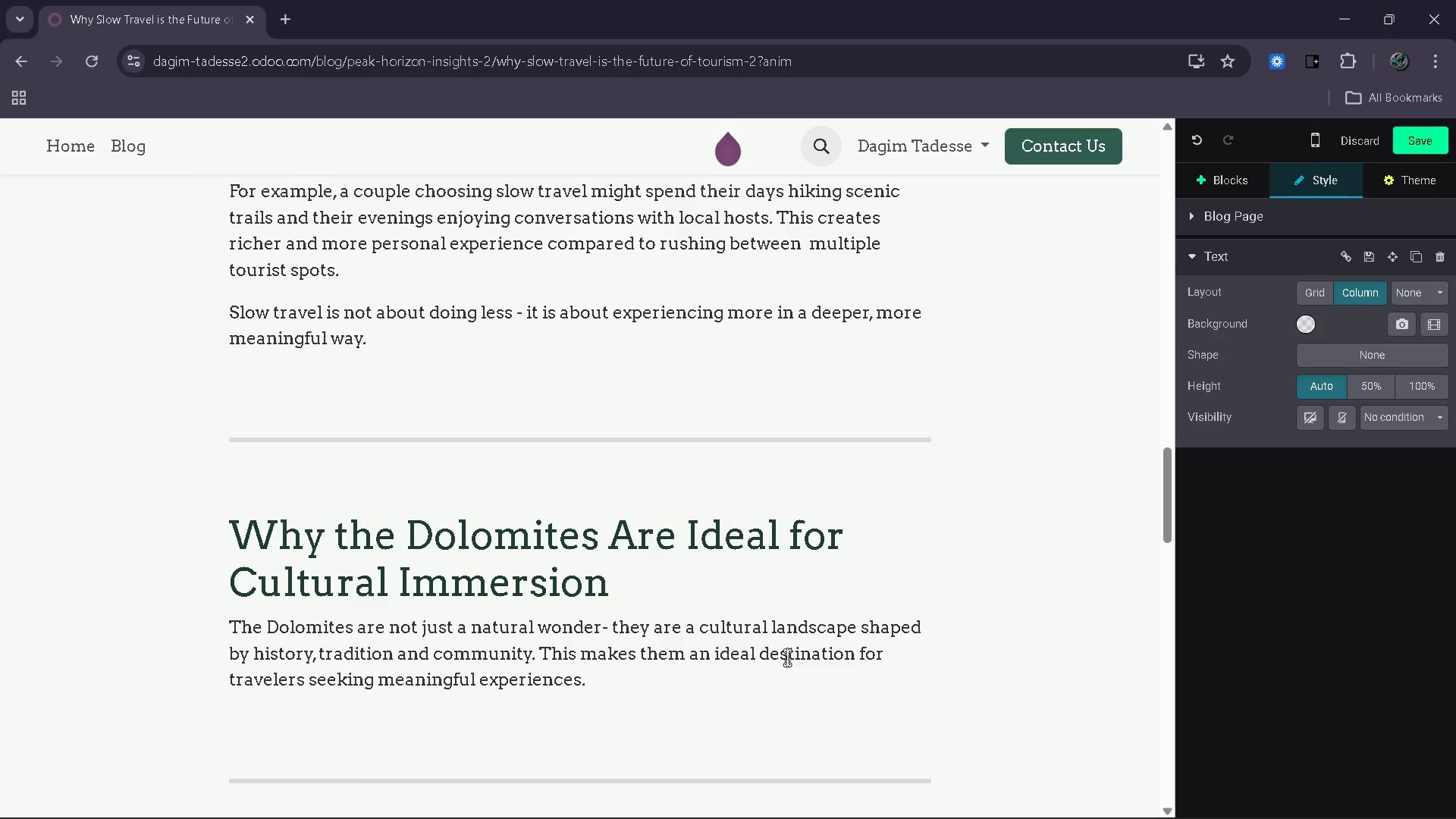 
key(ArrowDown)
 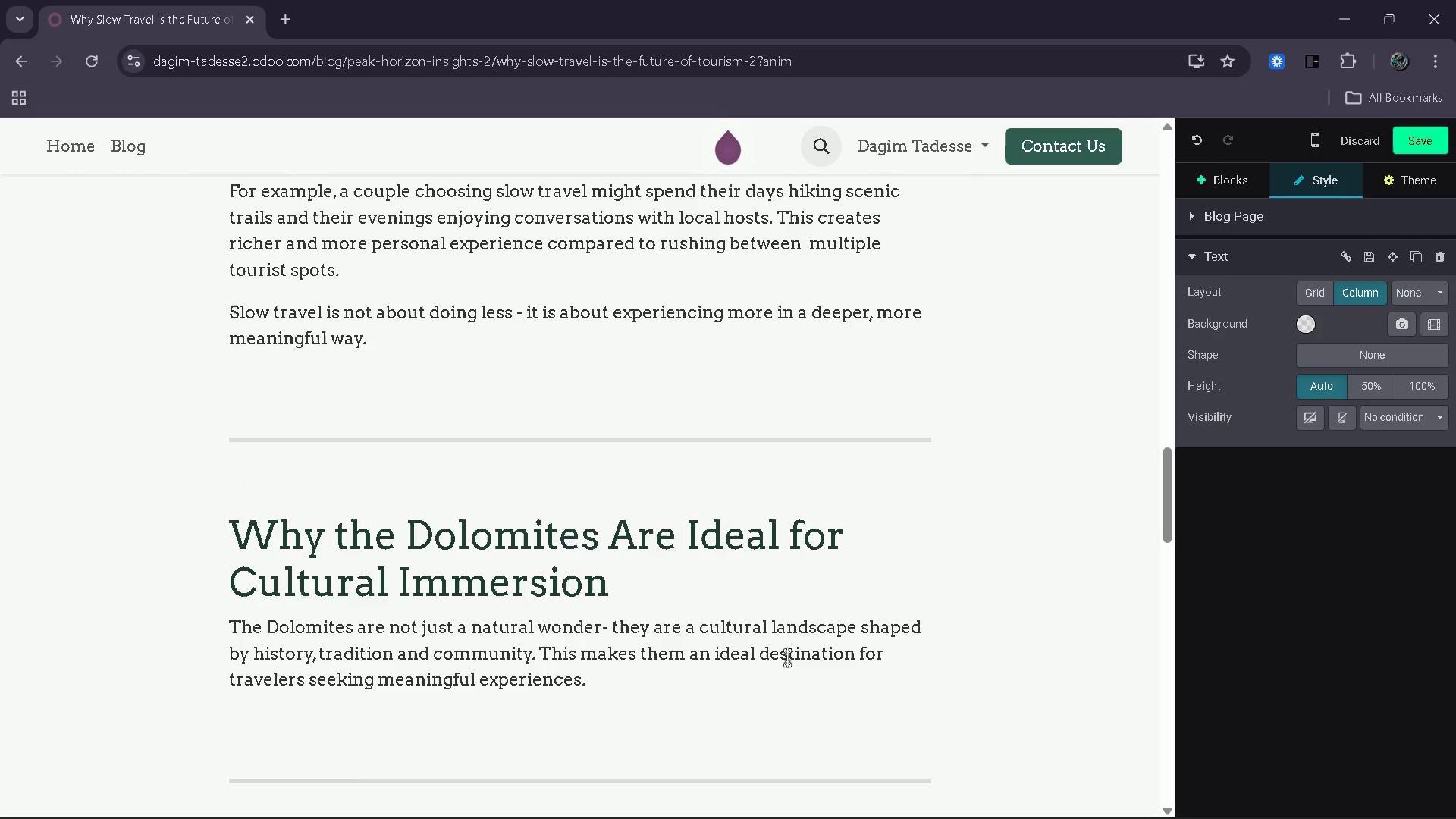 
key(Enter)
 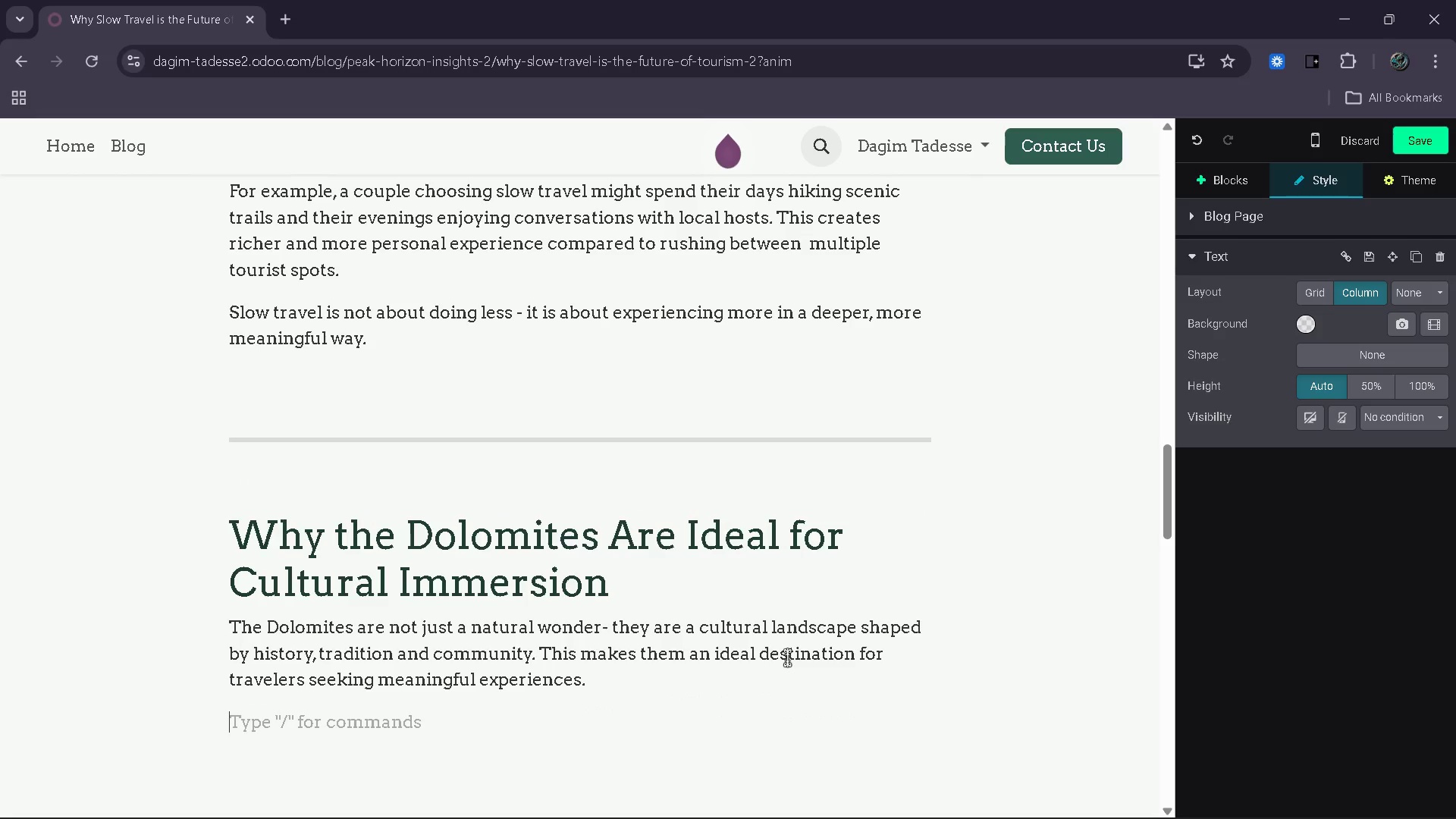 
type(Unlike heavily commercialized tourist areas )
key(Backspace)
type(, many parts of the Dolomites maintain a strong sense of identity )
key(Backspace)
type( )
key(Backspace)
type(,)
key(Backspace)
type(. Local tradt)
key(Backspace)
type(tion)
key(Backspace)
key(Backspace)
key(Backspace)
key(Backspace)
type(itions are preserved )
key(Backspace)
type(, a)
key(Backspace)
key(Backspace)
key(Backspace)
type( and comminities take pro)
key(Backspace)
type(ide )
 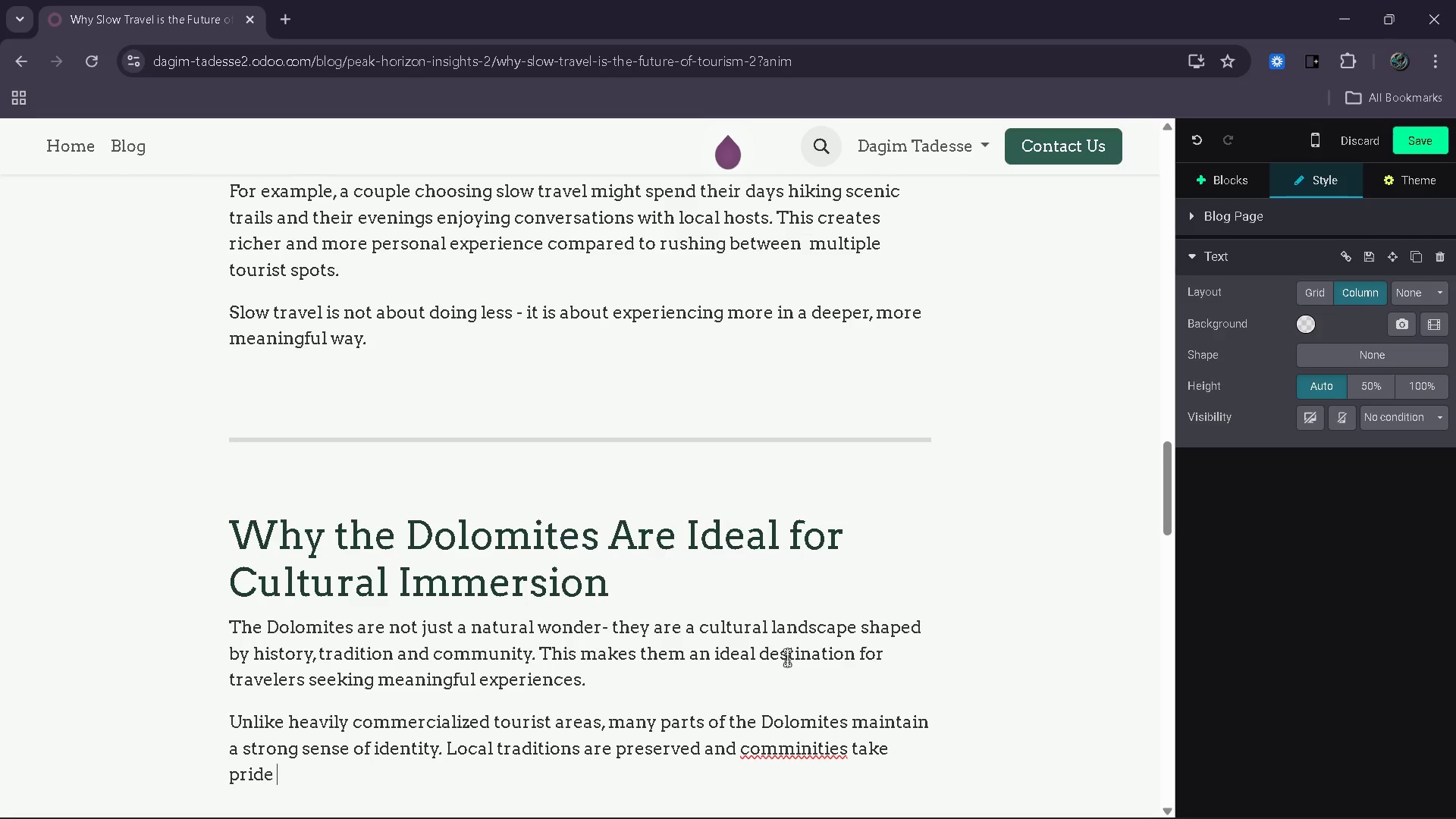 
left_click([799, 747])
 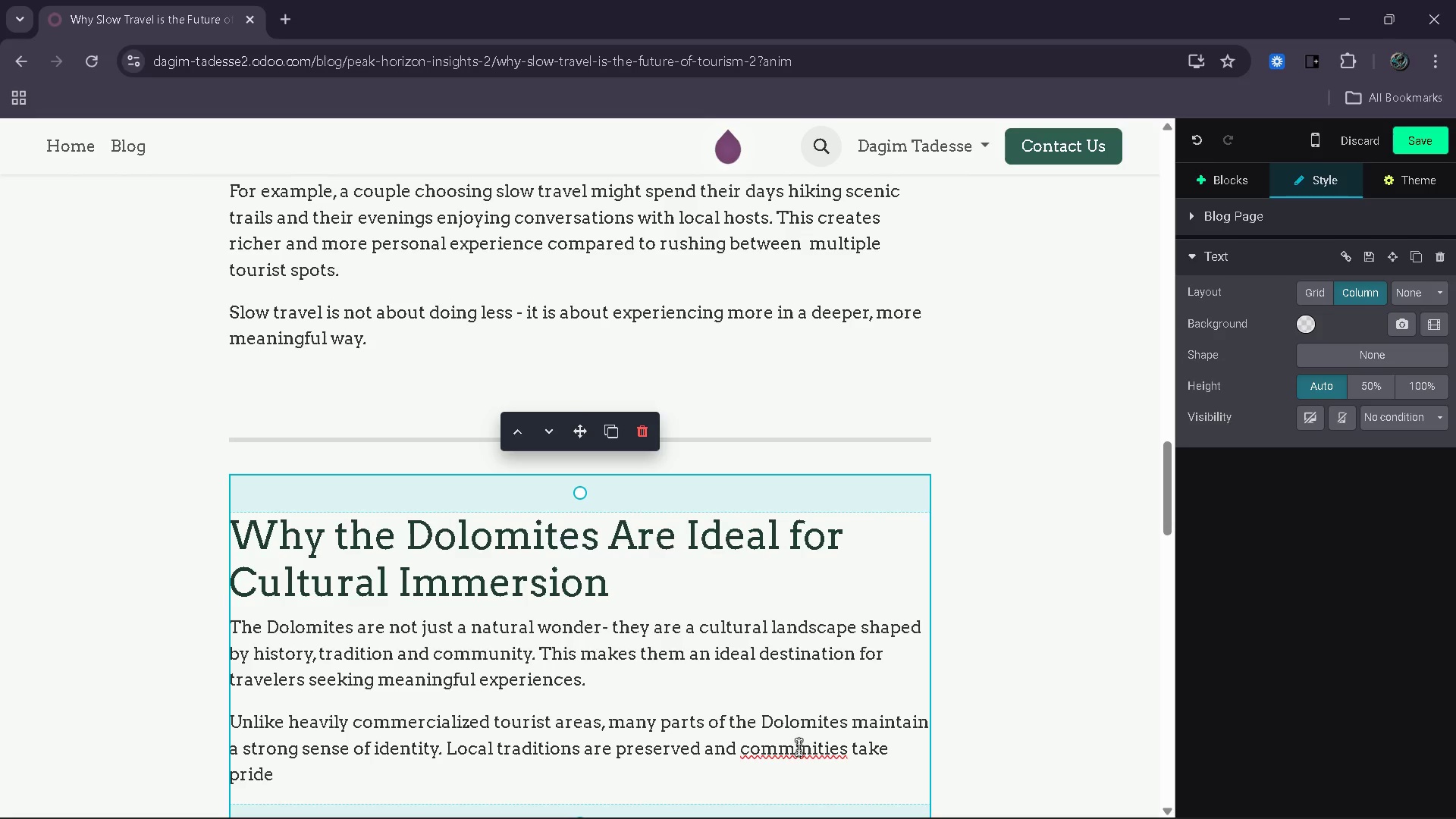 
key(Backspace)
 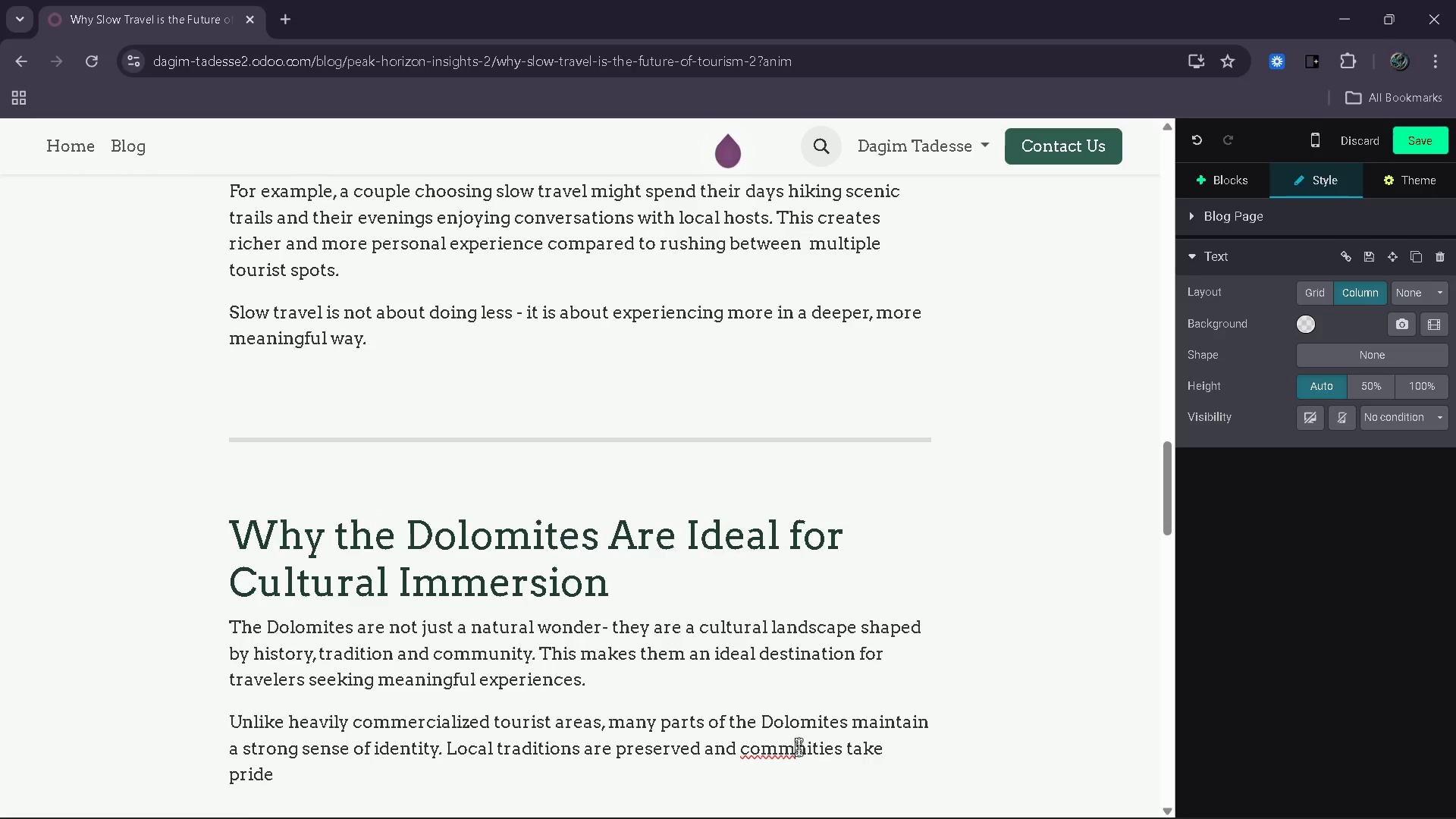 
key(U)
 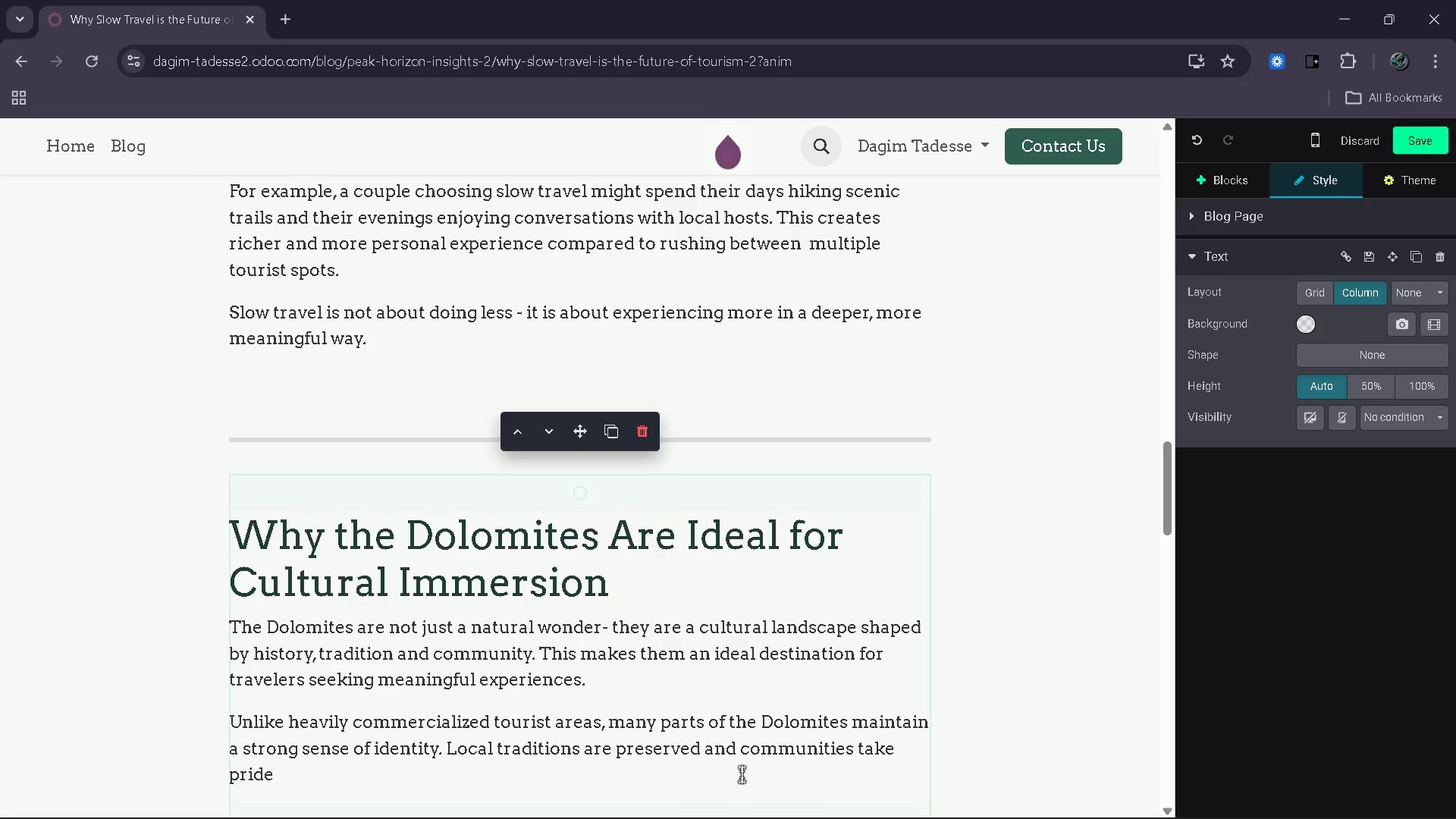 
left_click([742, 774])
 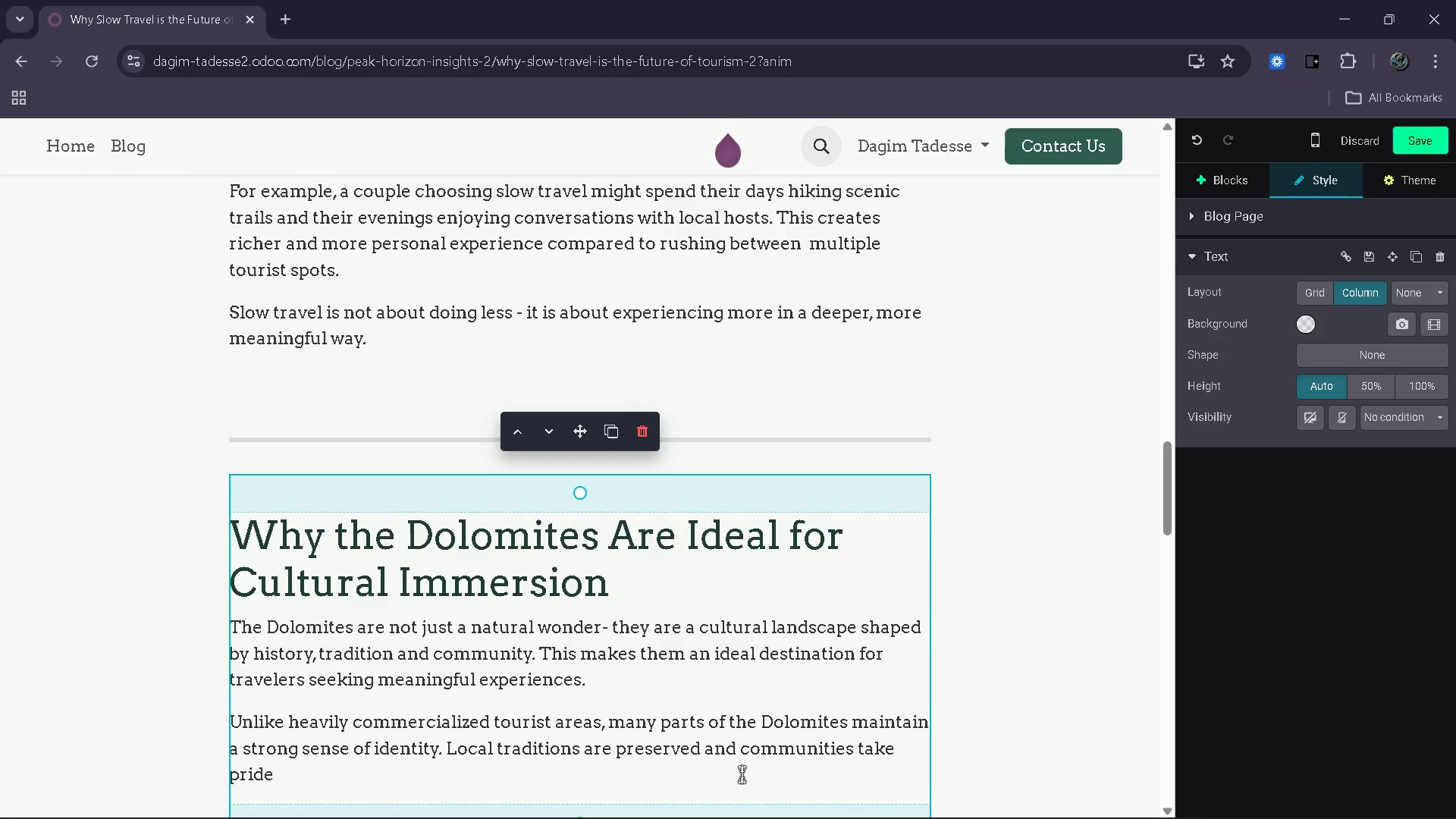 
type(in their heritage. This creae)
key(Backspace)
type(tes opportu)
 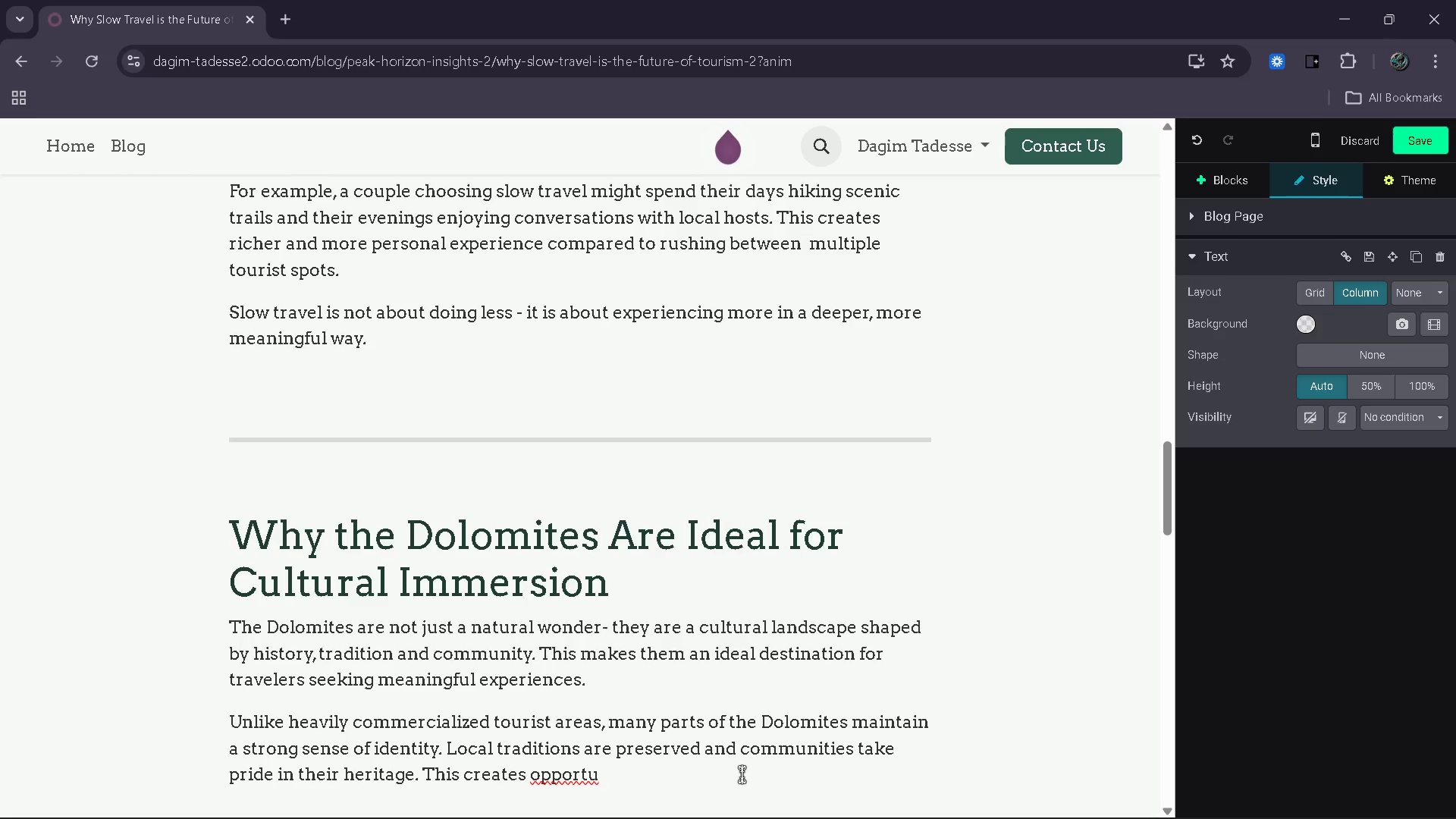 
wait(6.84)
 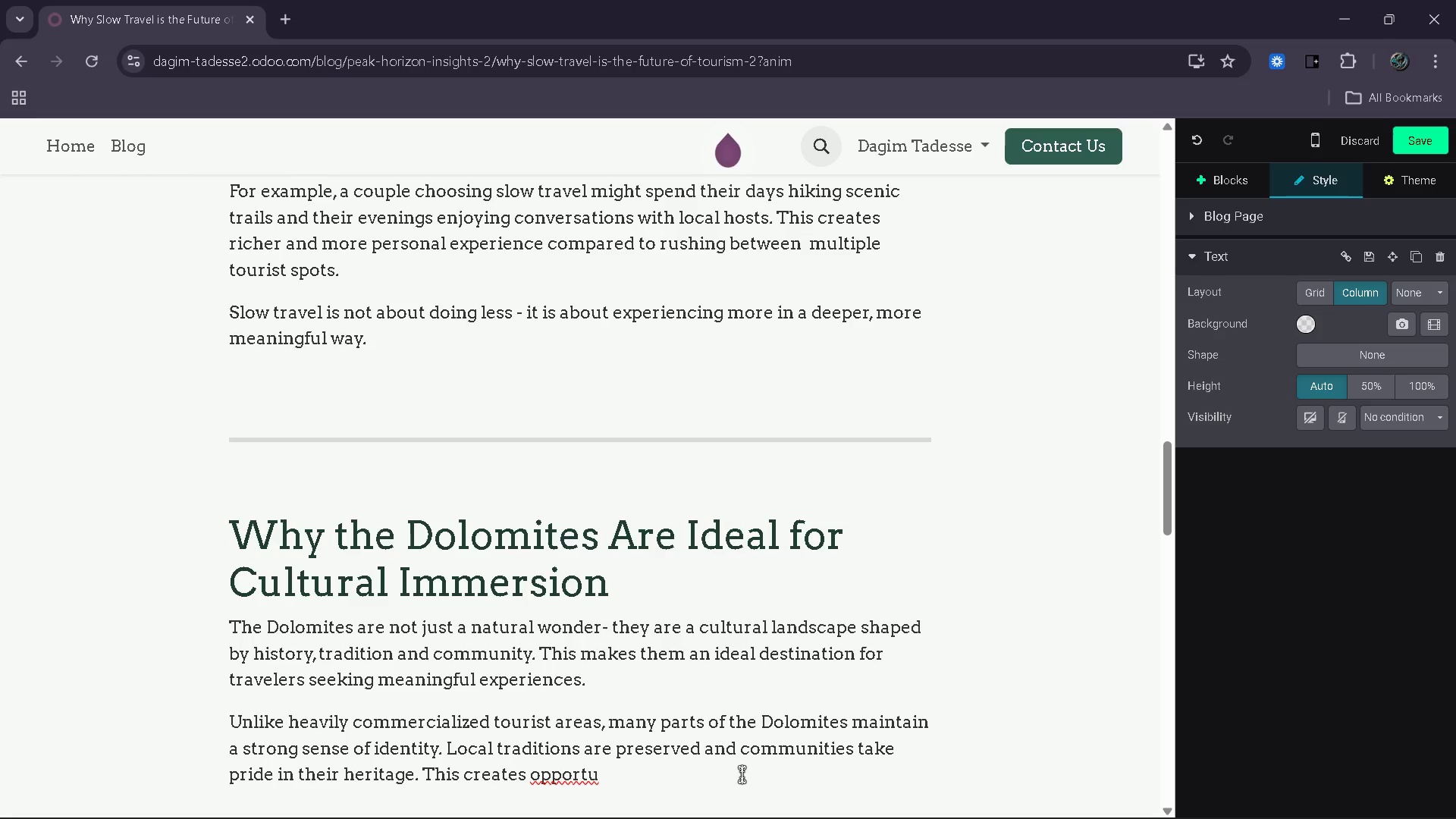 
type(mities for travelers to engage with ai)
key(Backspace)
type(uthetn)
key(Backspace)
key(Backspace)
type(ntic culture)
 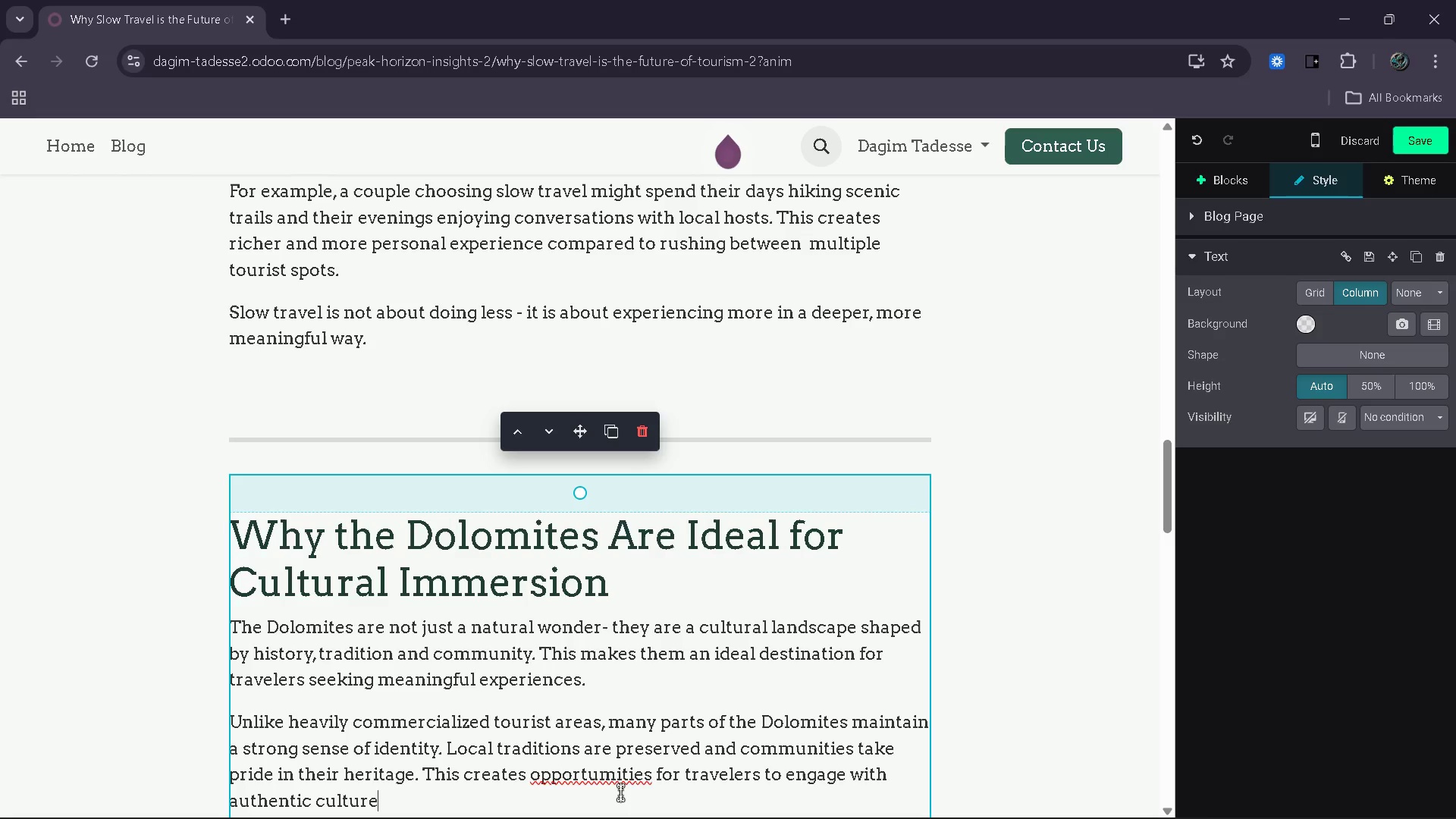 
left_click([615, 784])
 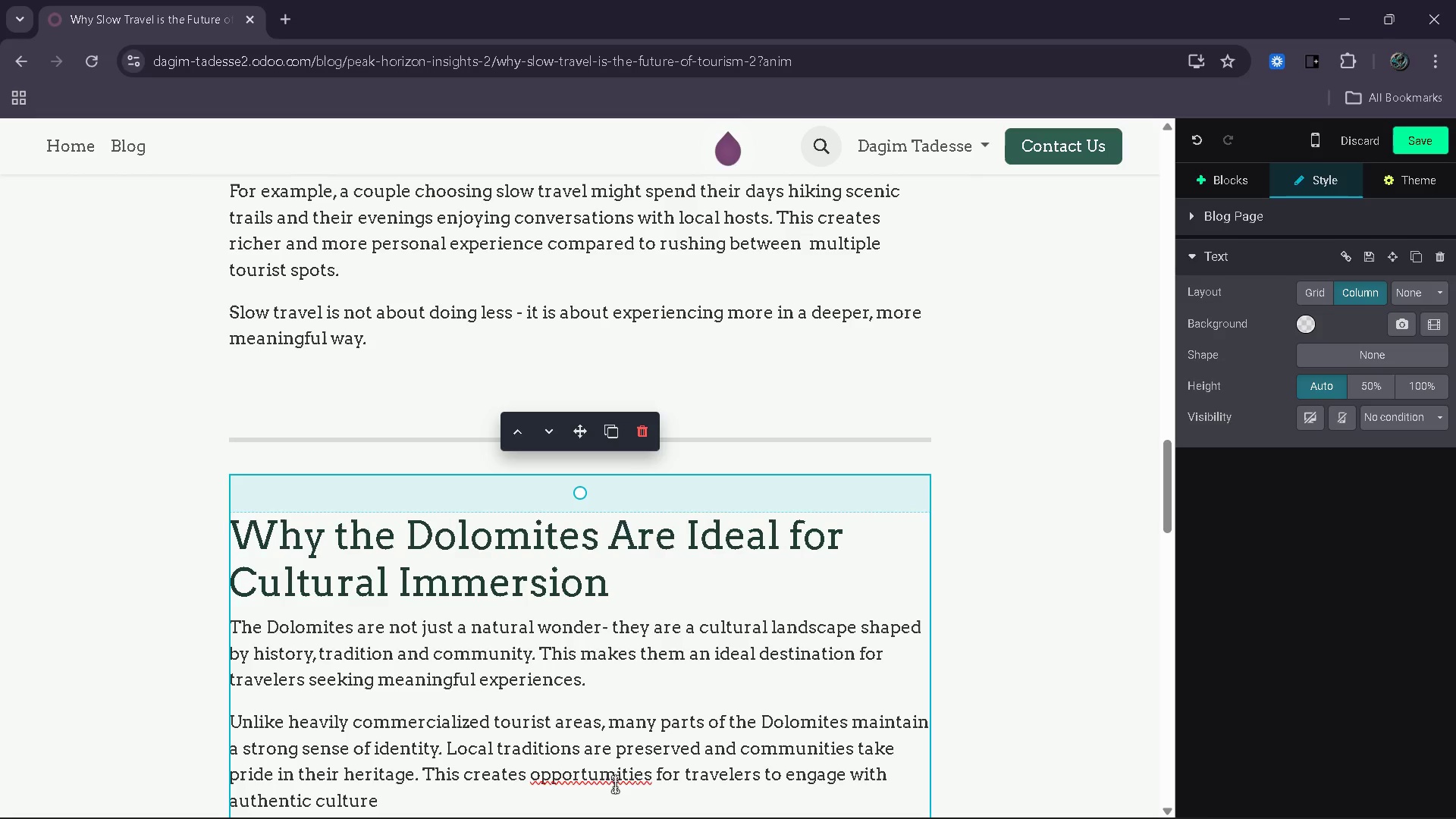 
key(Backspace)
 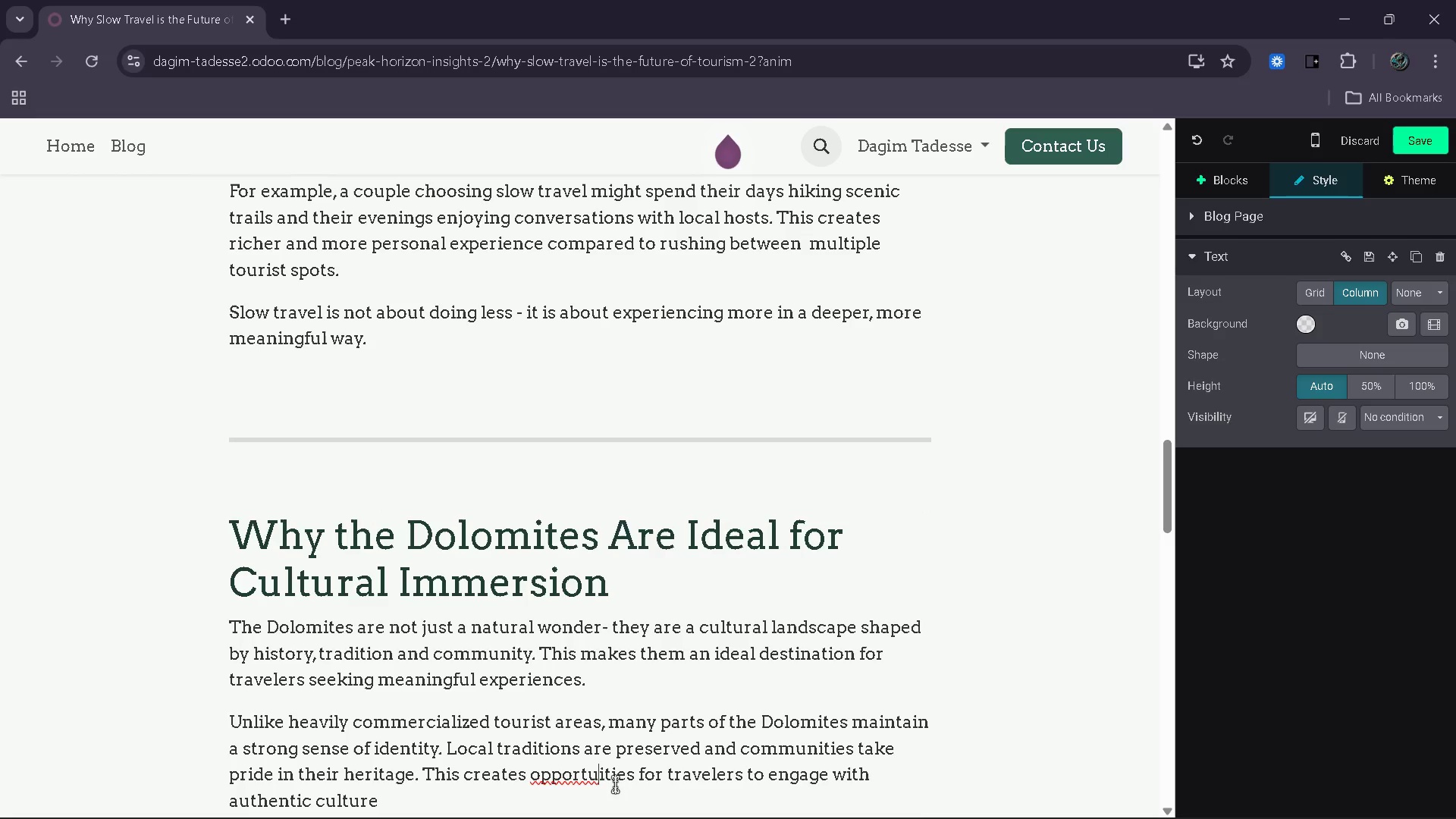 
key(N)
 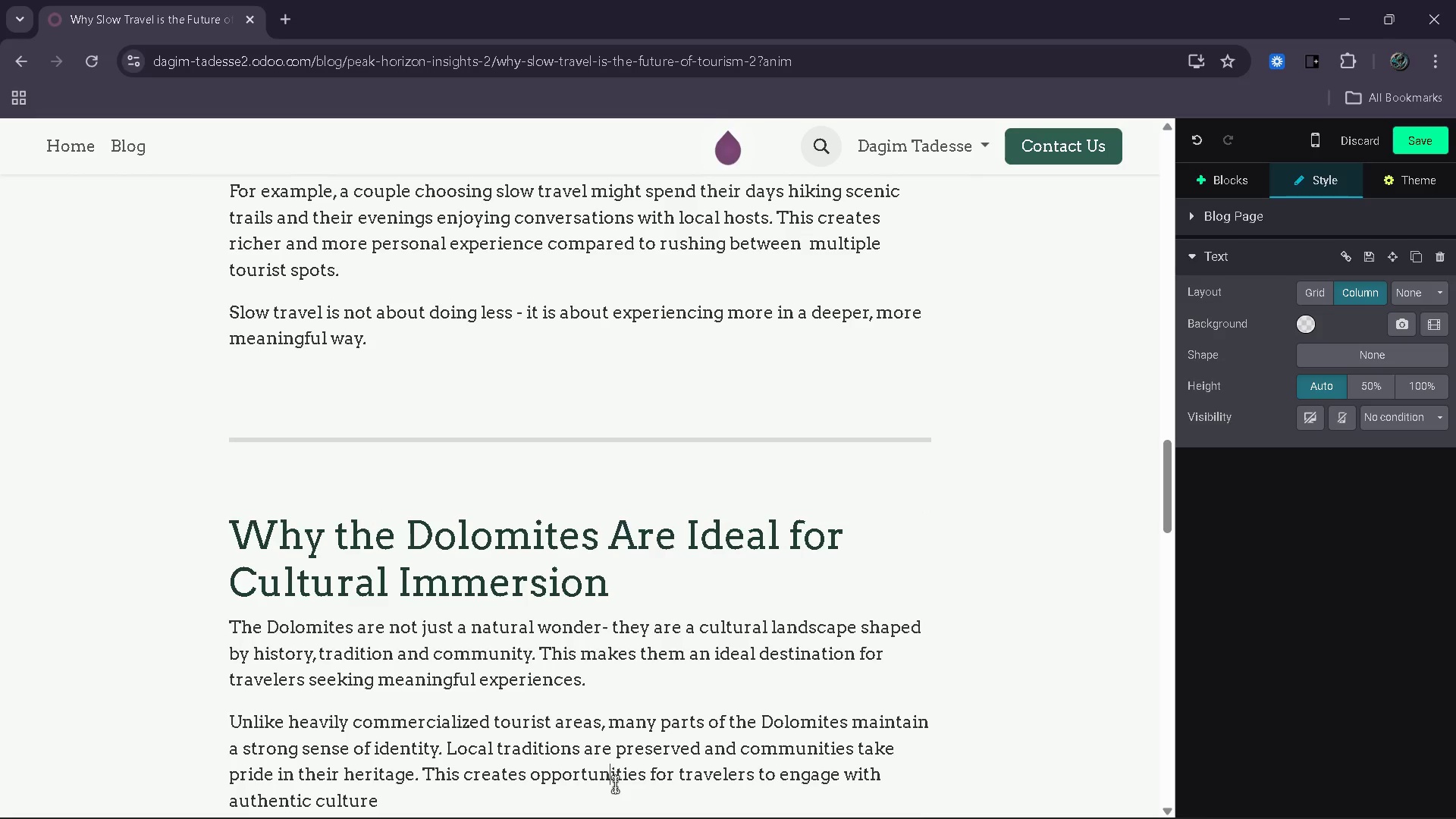 
key(ArrowDown)
 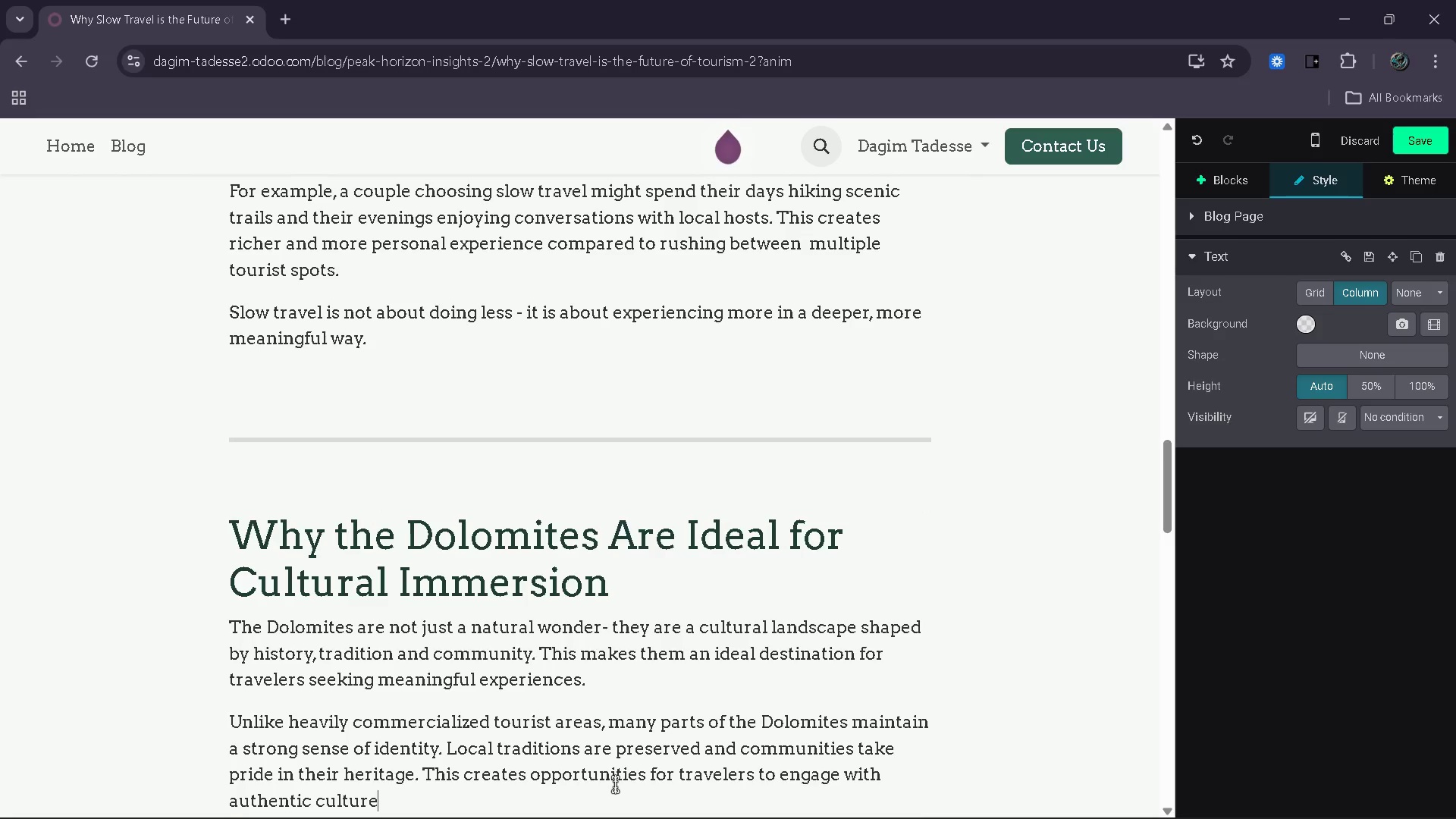 
key(ArrowDown)
 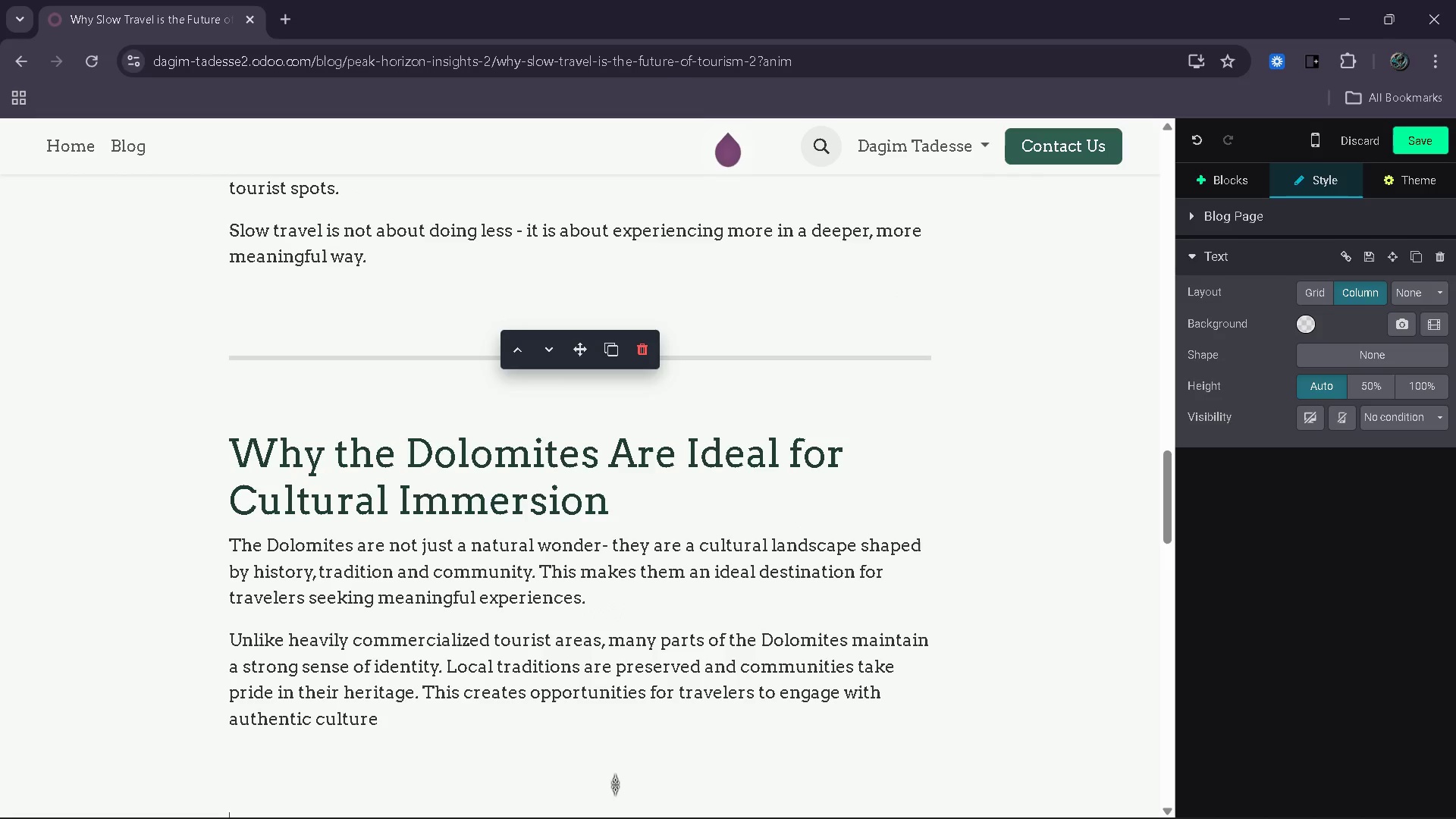 
key(ArrowDown)
 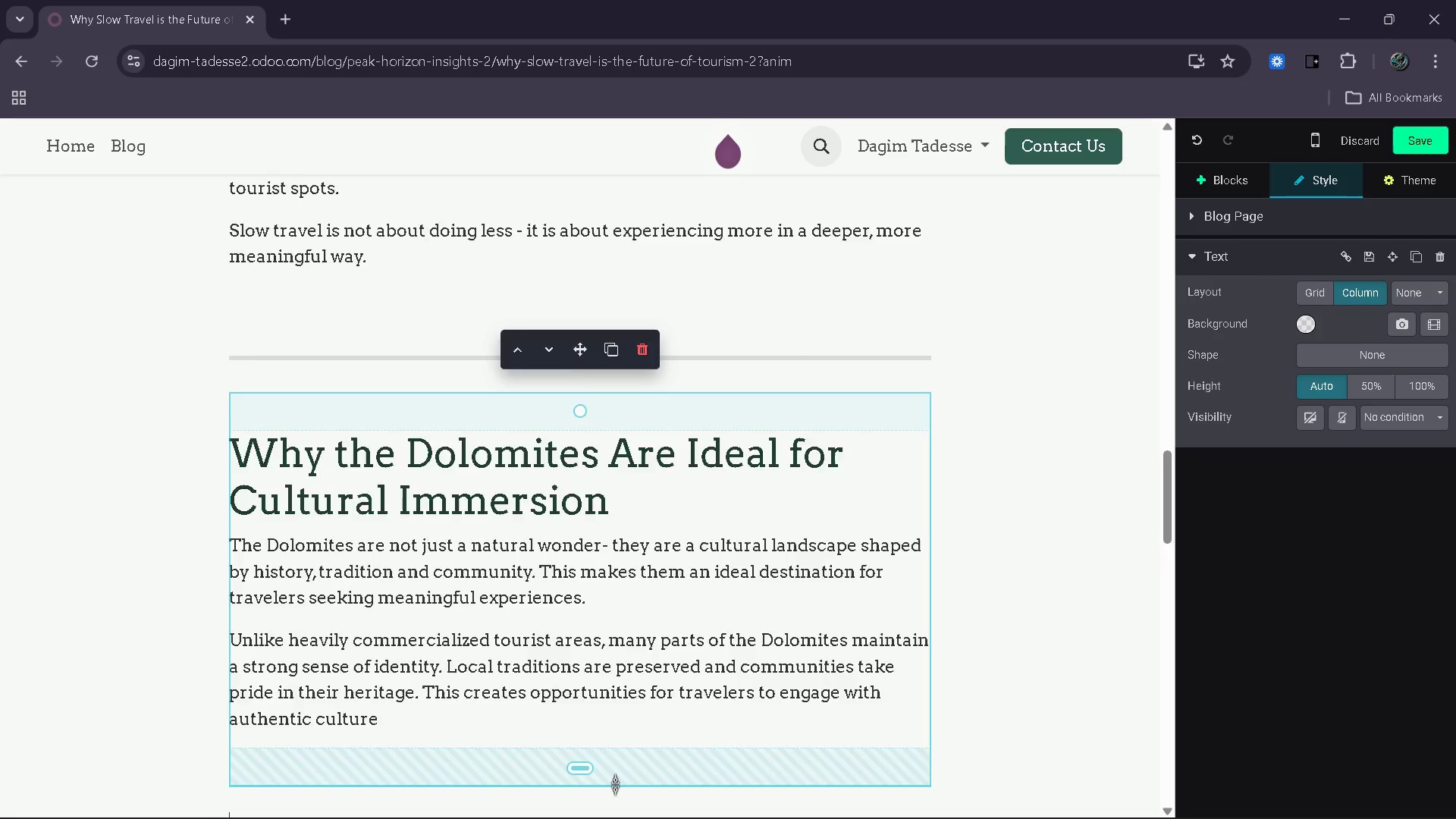 
key(ArrowDown)
 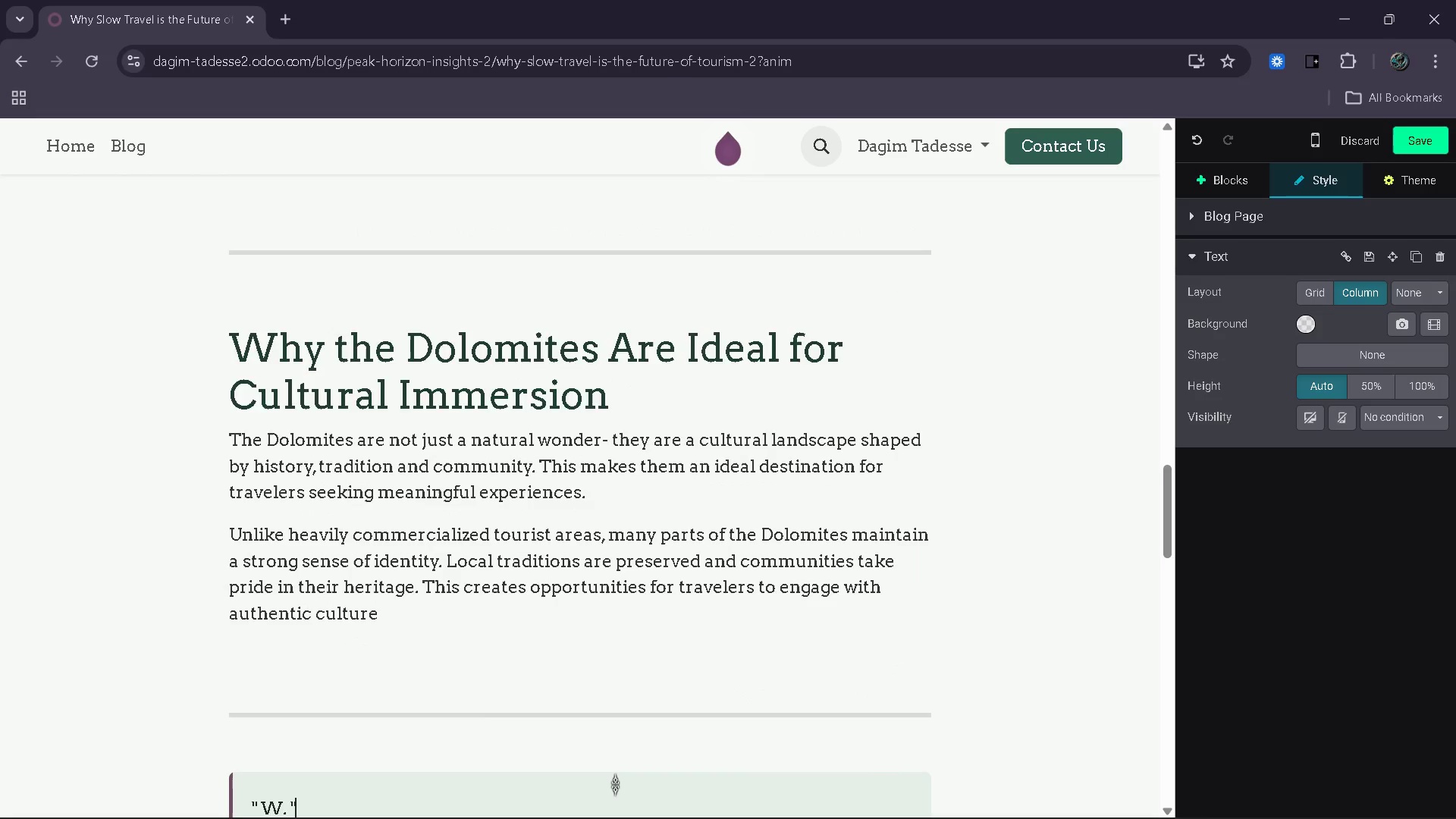 
key(ArrowDown)
 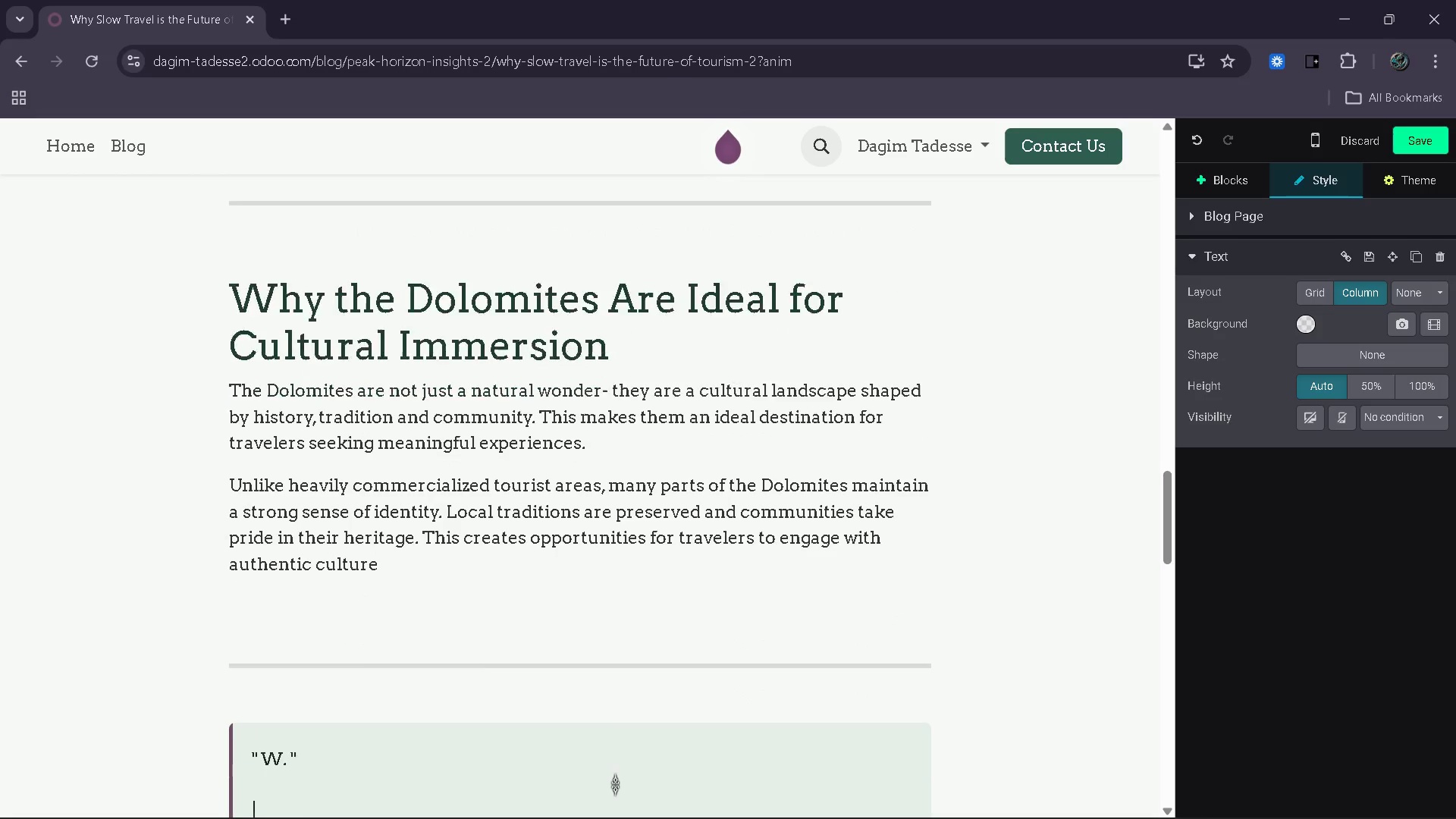 
key(ArrowDown)
 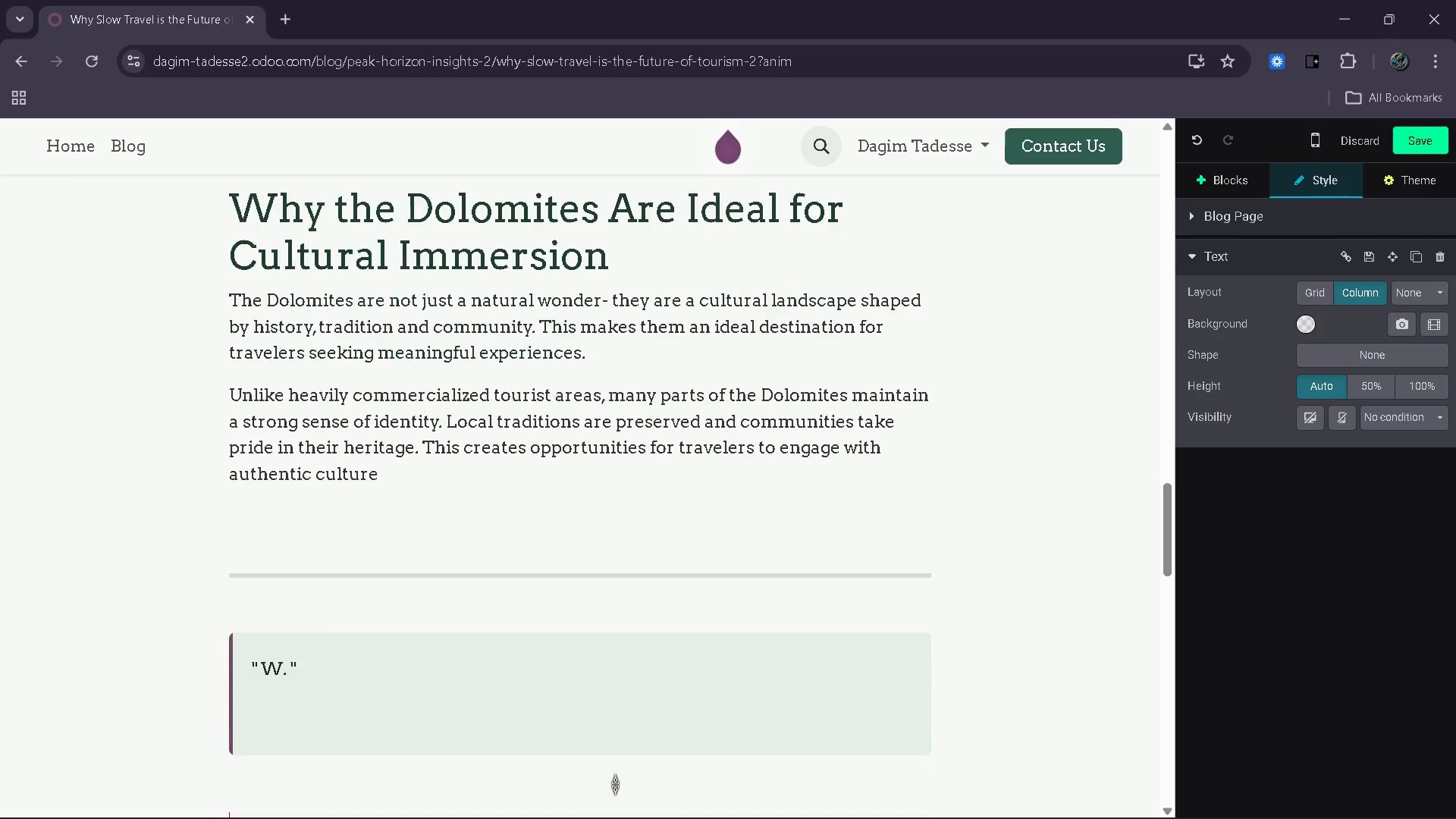 
key(ArrowDown)
 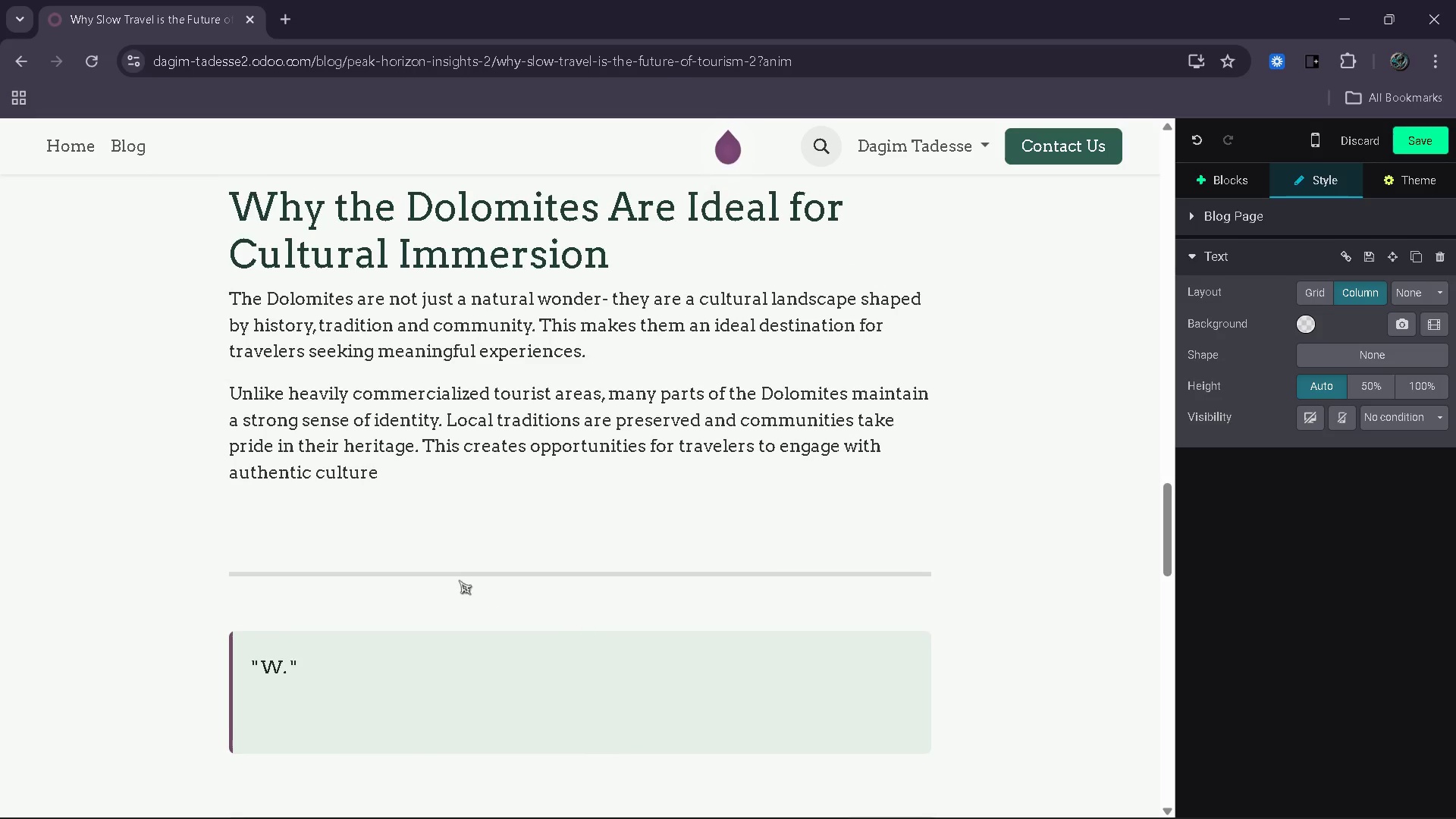 
left_click([443, 481])
 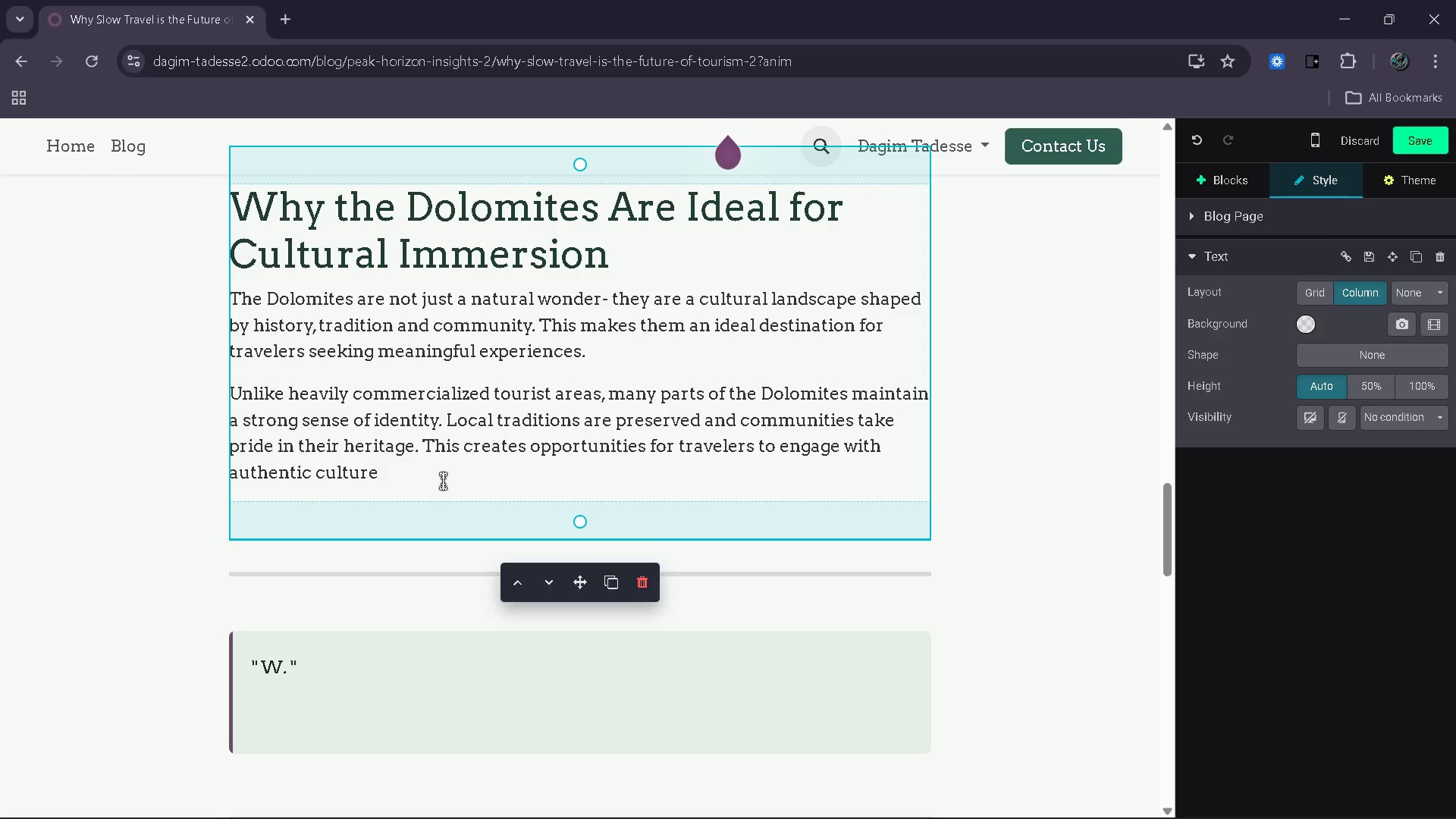 
key(Period)
 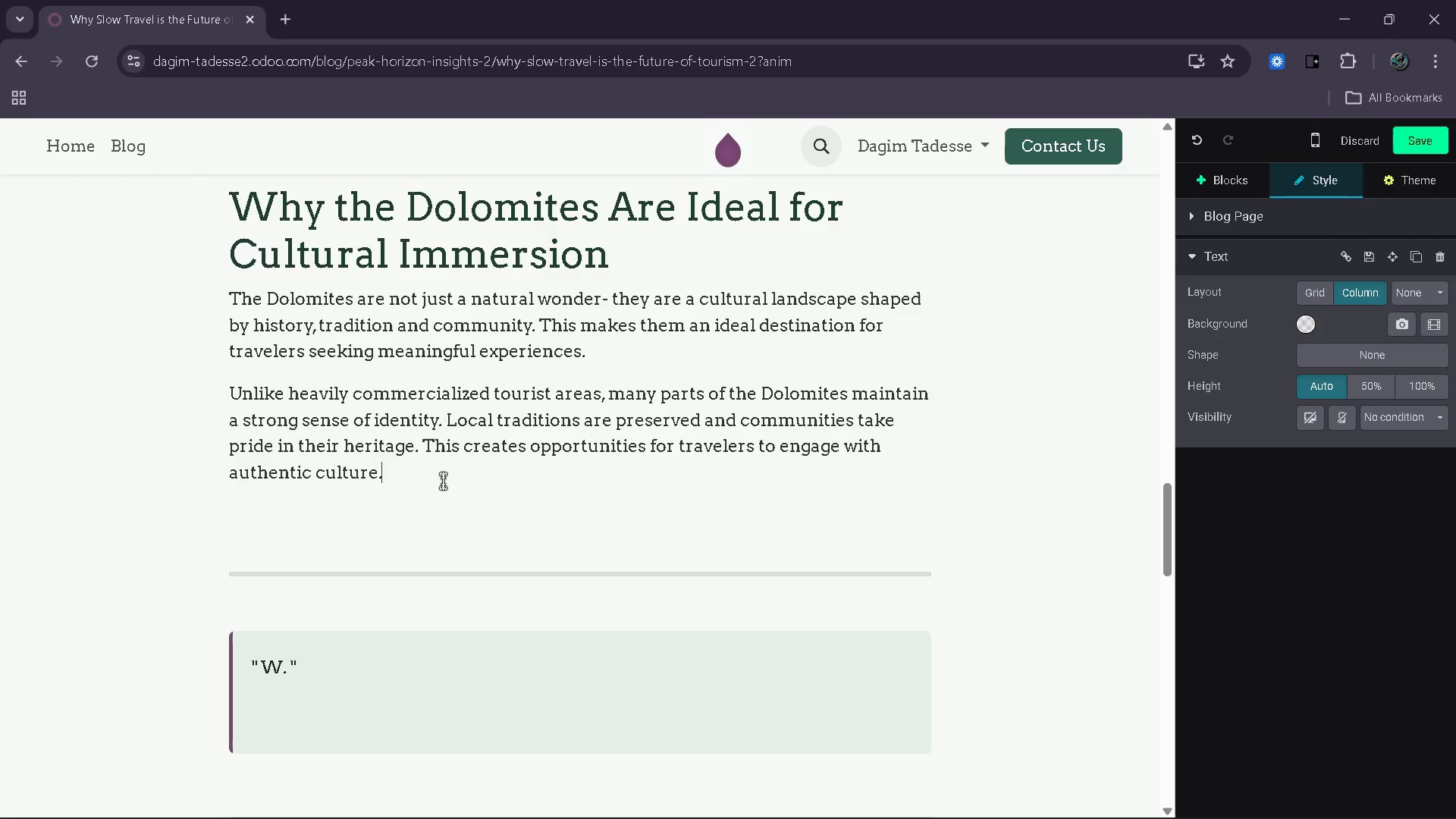 
key(Enter)
 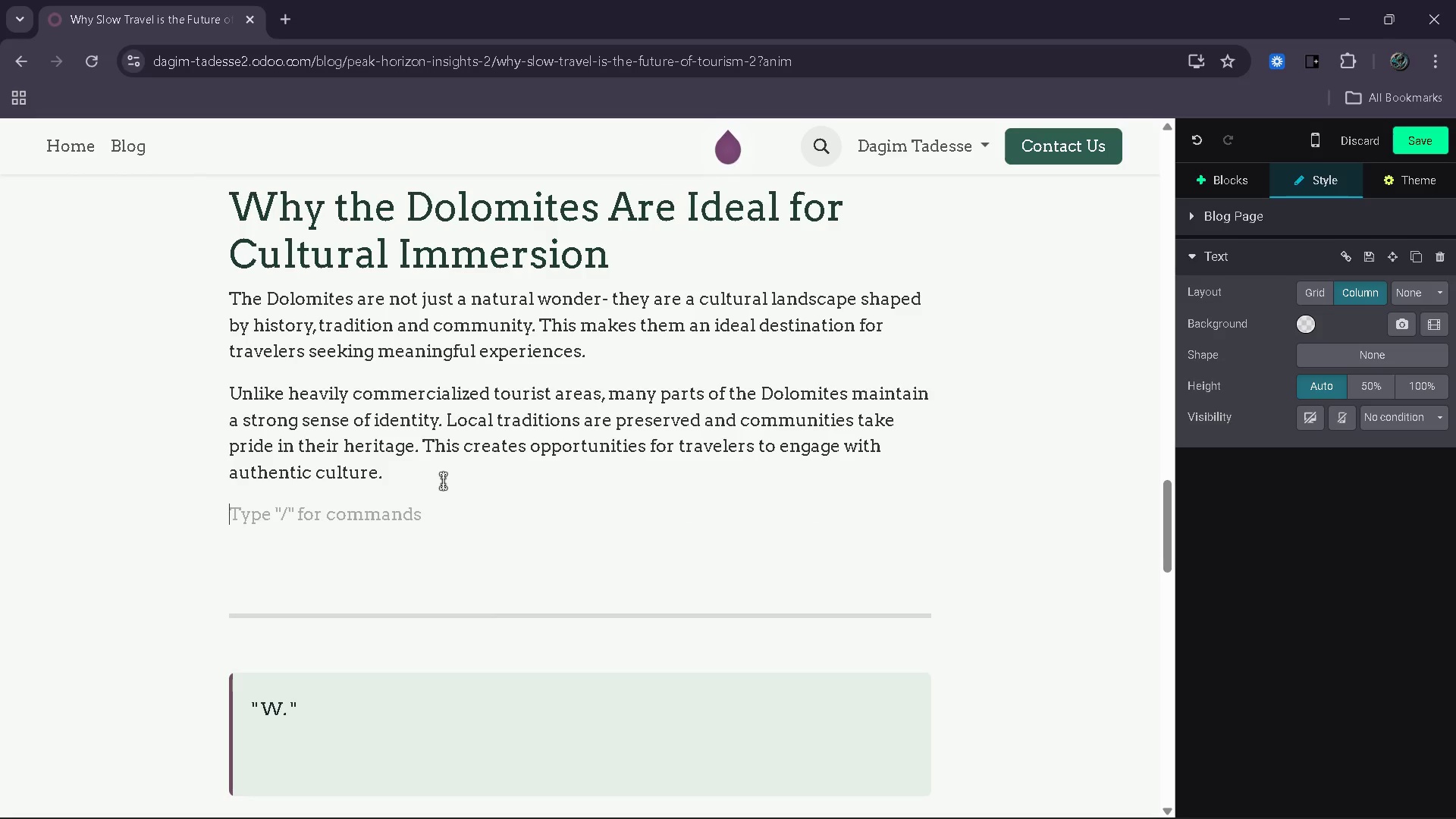 
type(Advantage couples are particularly drawn to )
key(Backspace)
type(:)
 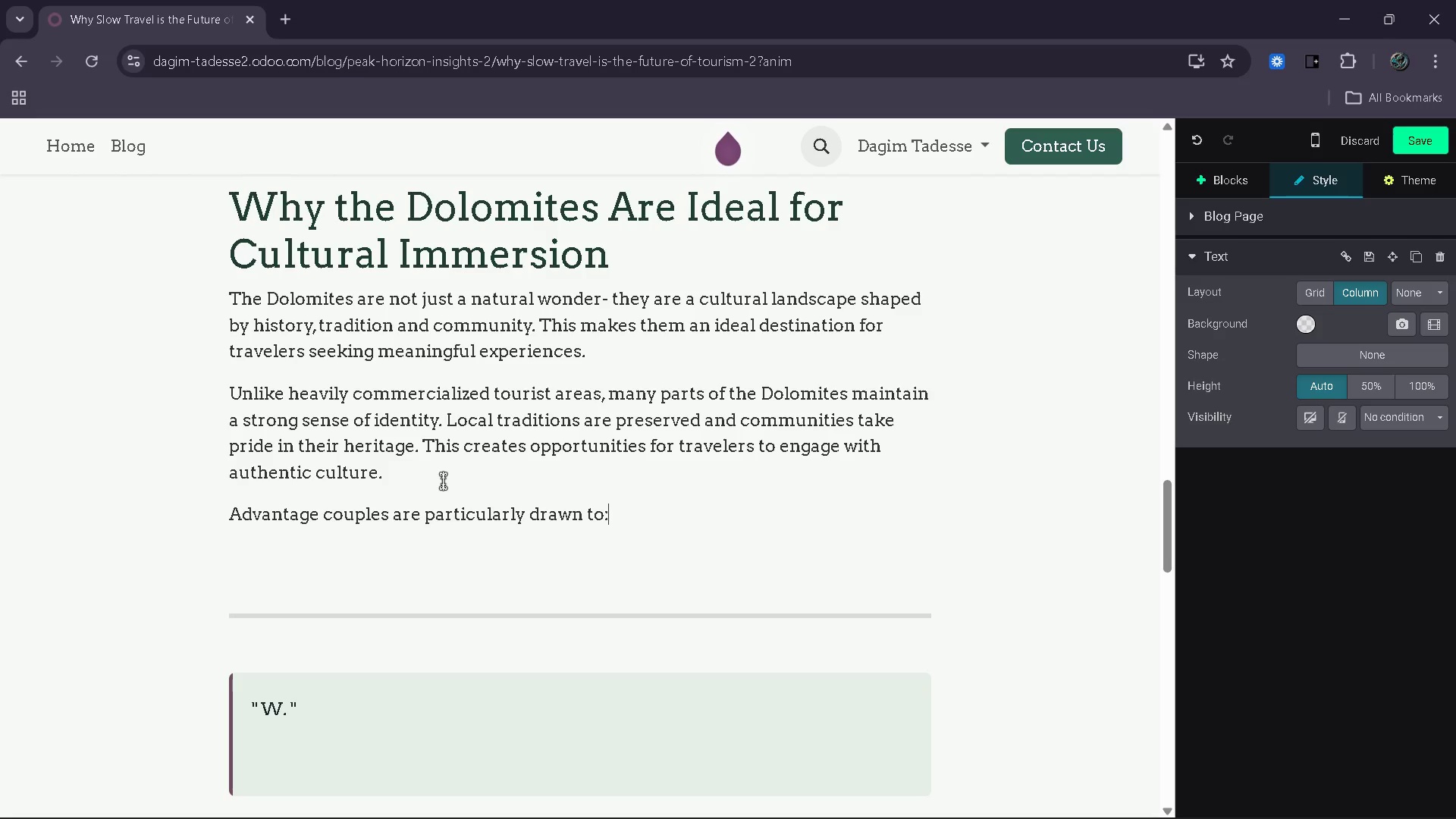 
key(Enter)
 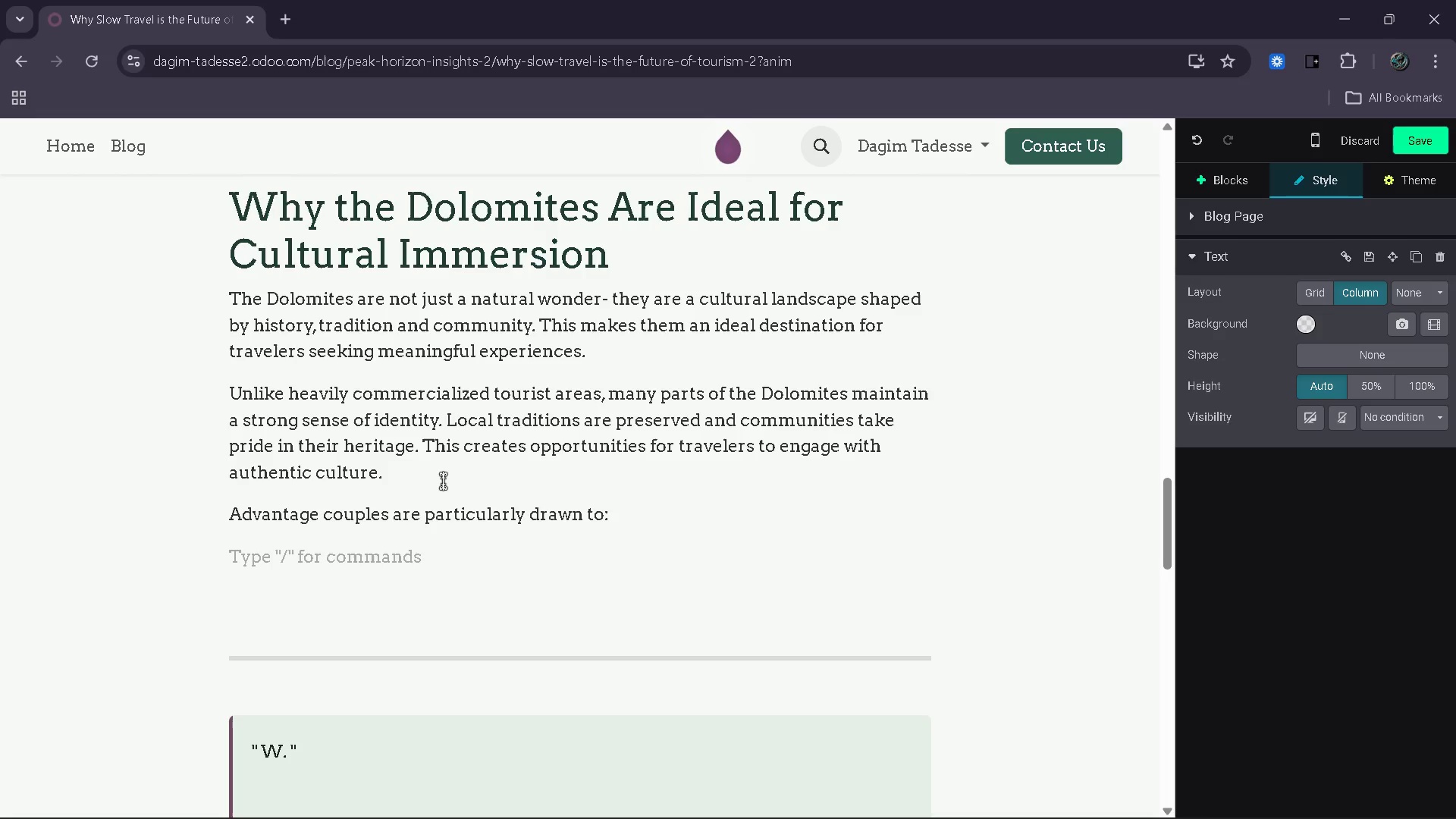 
type(- Traditional alop)
key(Backspace)
key(Backspace)
type(pine vilages w)
key(Backspace)
key(Backspace)
key(Backspace)
key(Backspace)
key(Backspace)
key(Backspace)
key(Backspace)
type(;;a)
key(Backspace)
key(Backspace)
key(Backspace)
type(llages with unique ac)
key(Backspace)
type(rchitecture)
 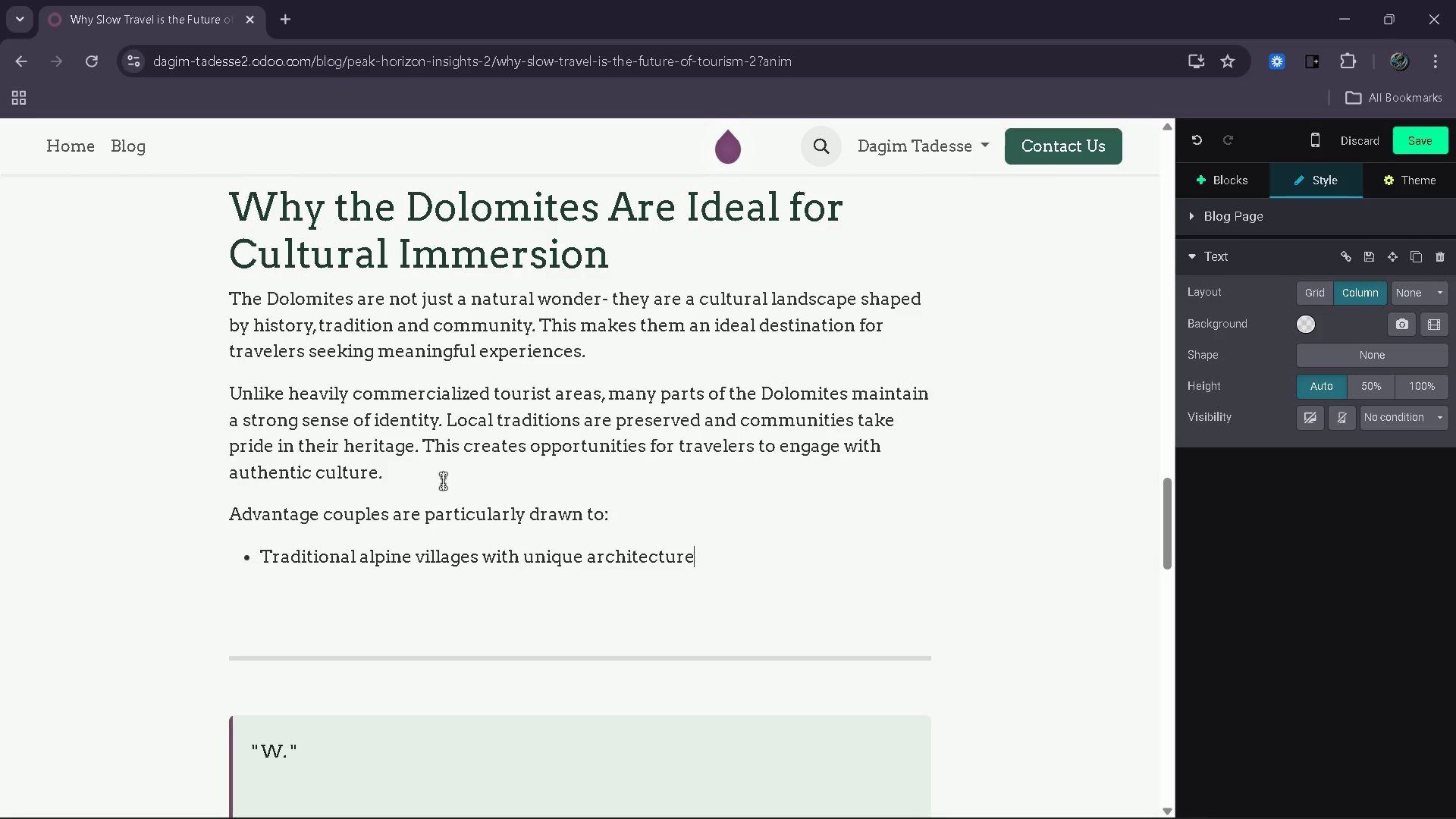 
key(Enter)
 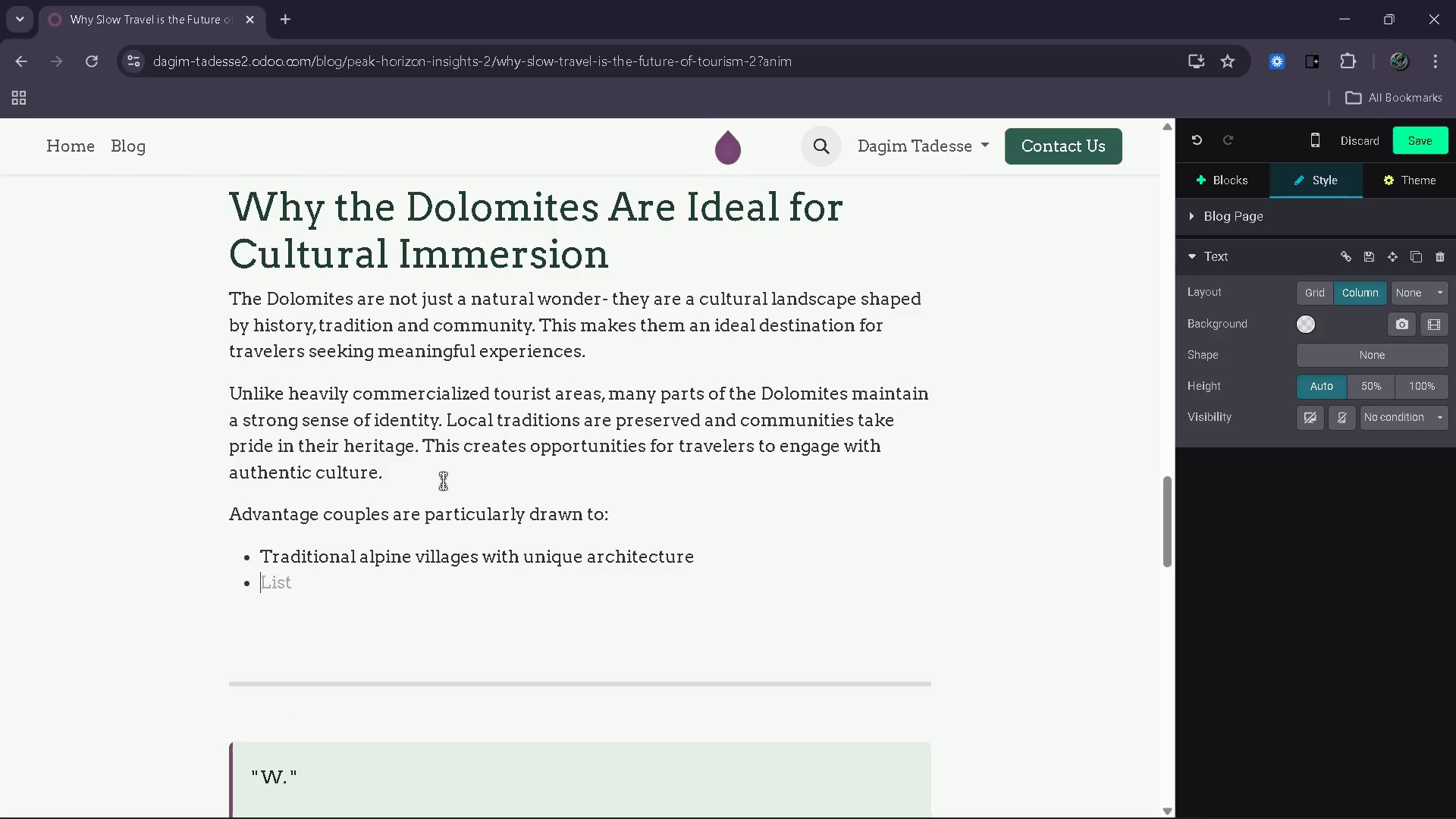 
type(Localluy)
key(Backspace)
key(Backspace)
type(y owned lodges and fan)
key(Backspace)
type(mily - run )
key(Backspace)
key(Backspace)
key(Backspace)
key(Backspace)
key(Backspace)
key(Backspace)
type(-run accommodations)
 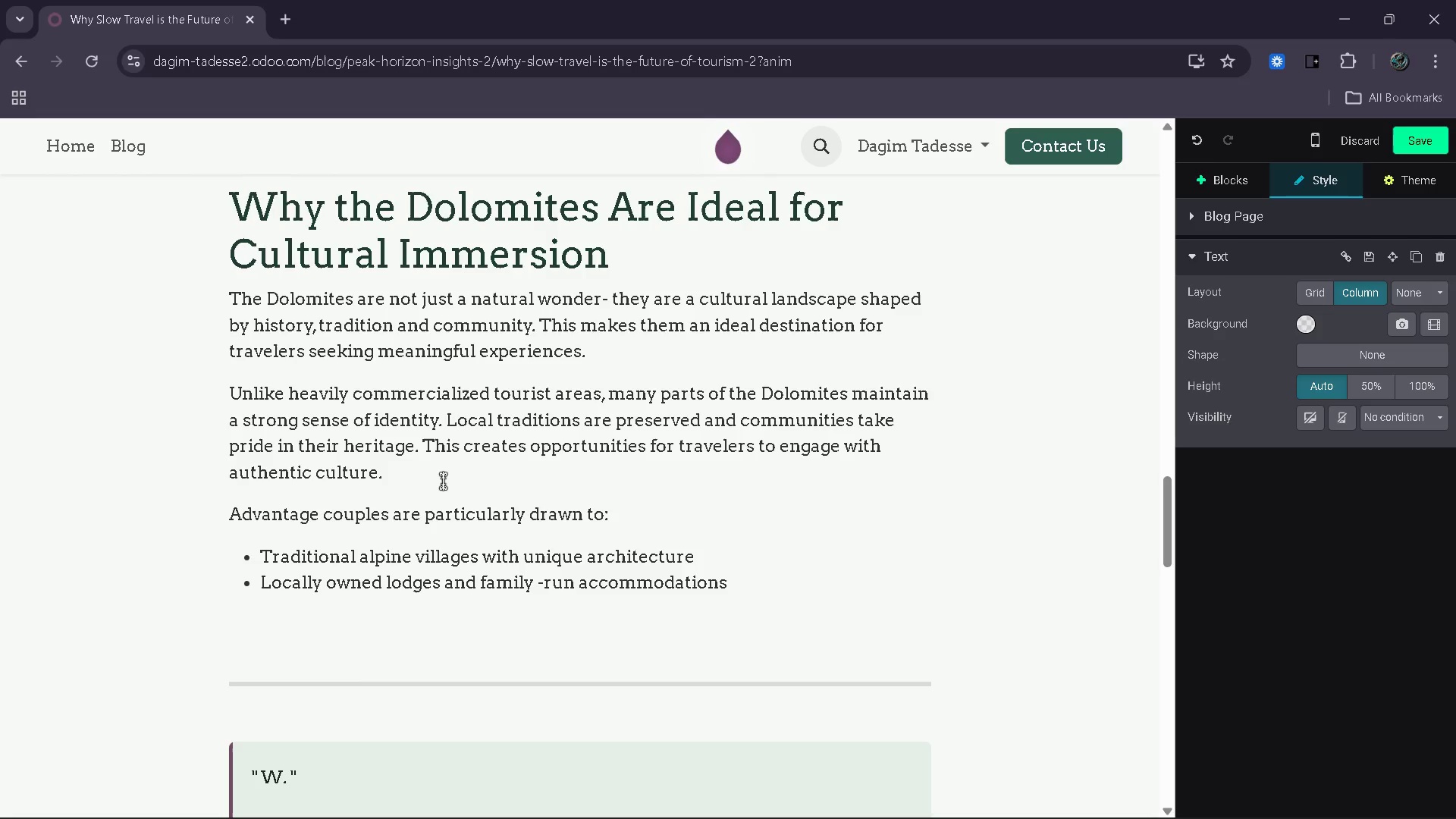 
key(Enter)
 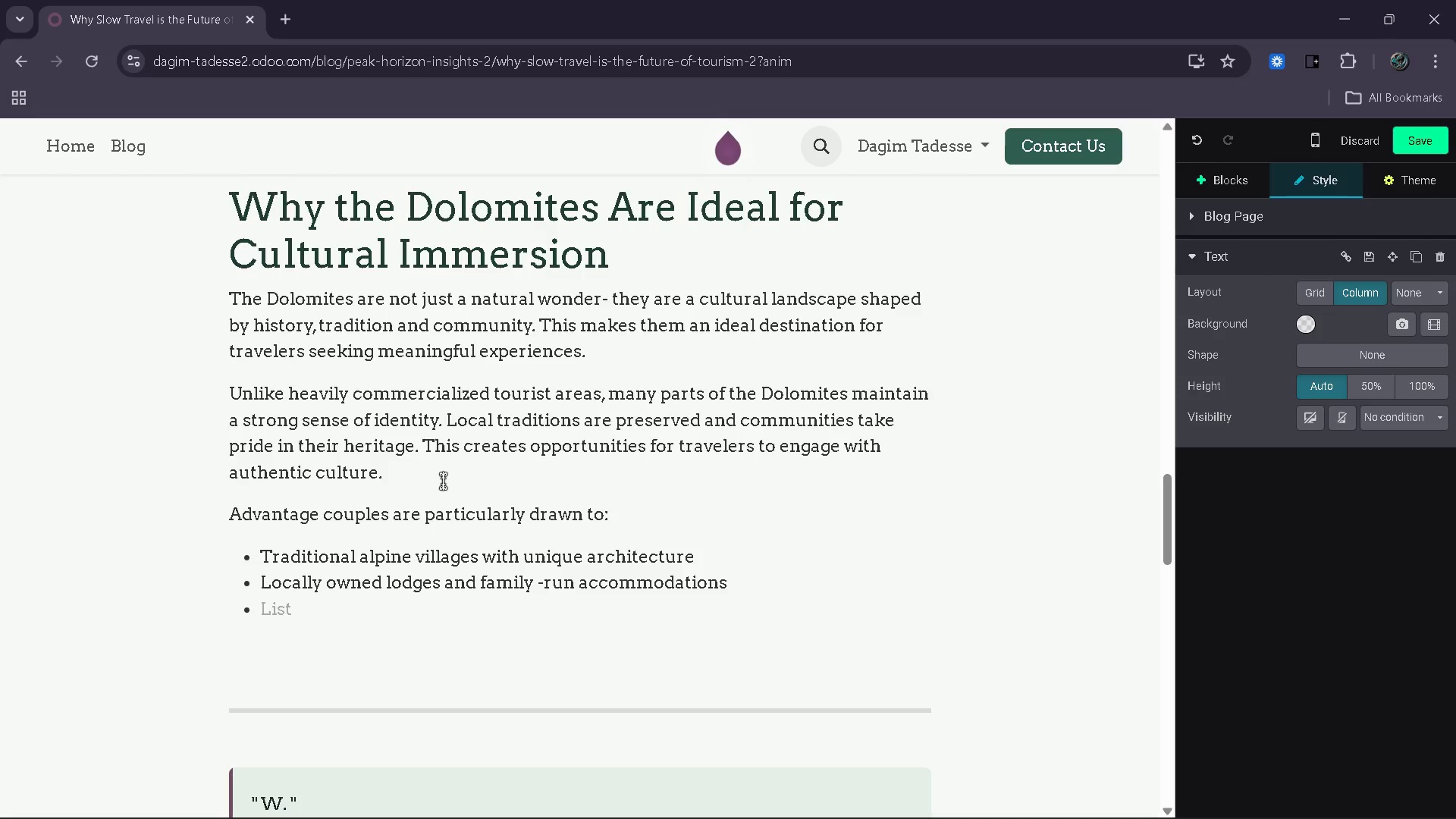 
type(Regional suisine that )
 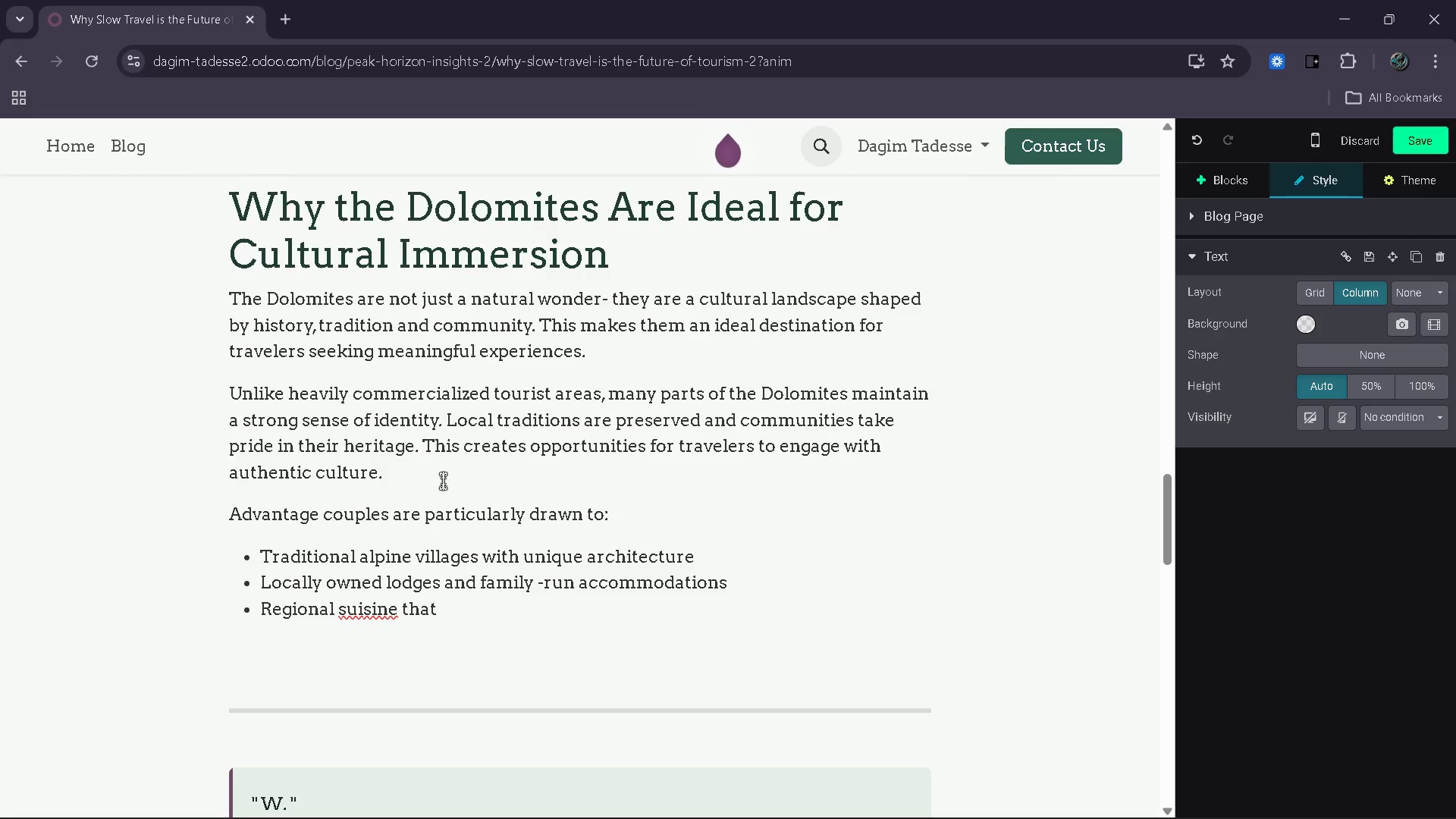 
key(Control+ControlRight)
 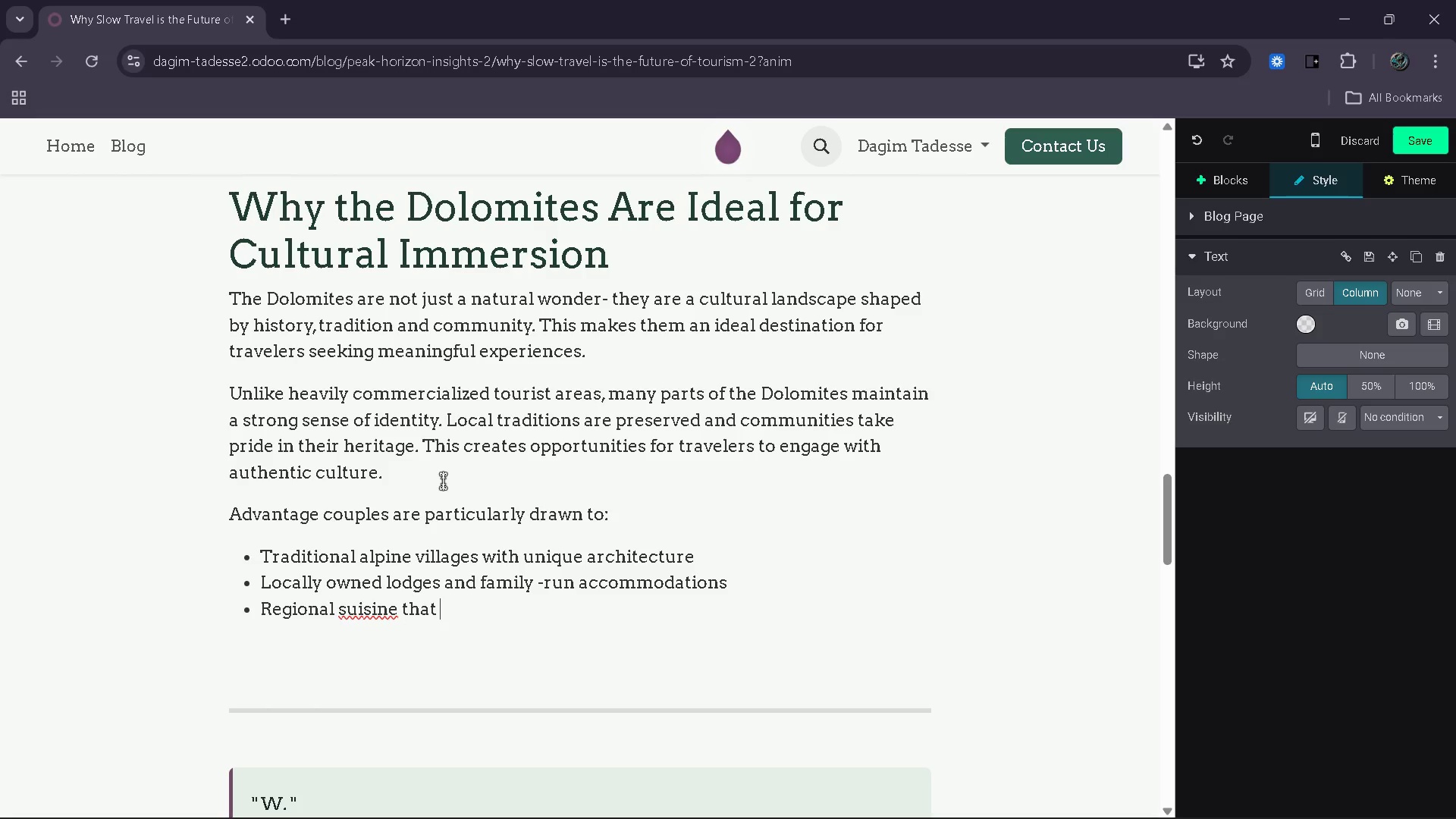 
key(Control+ArrowLeft)
 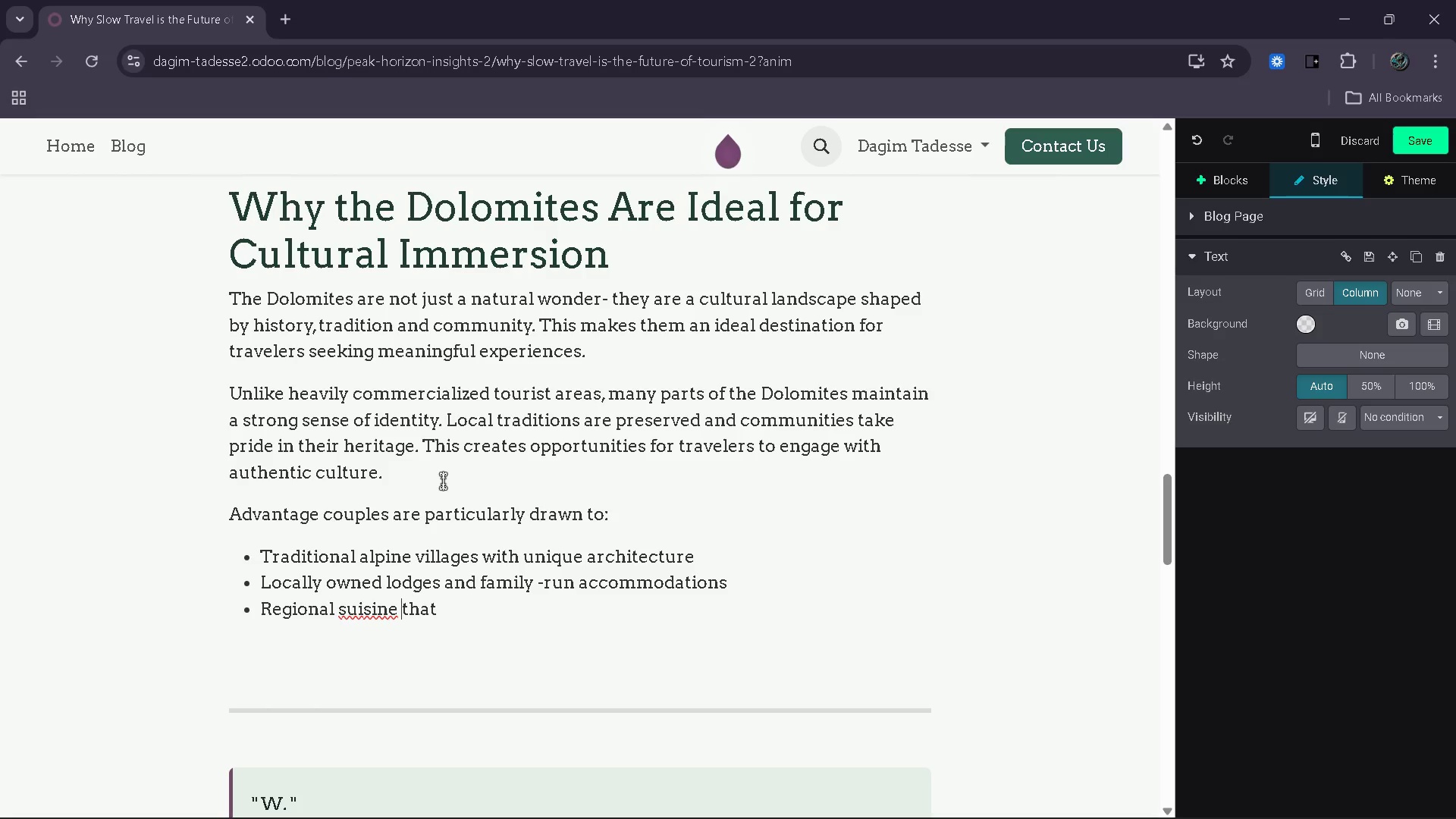 
key(Control+ControlRight)
 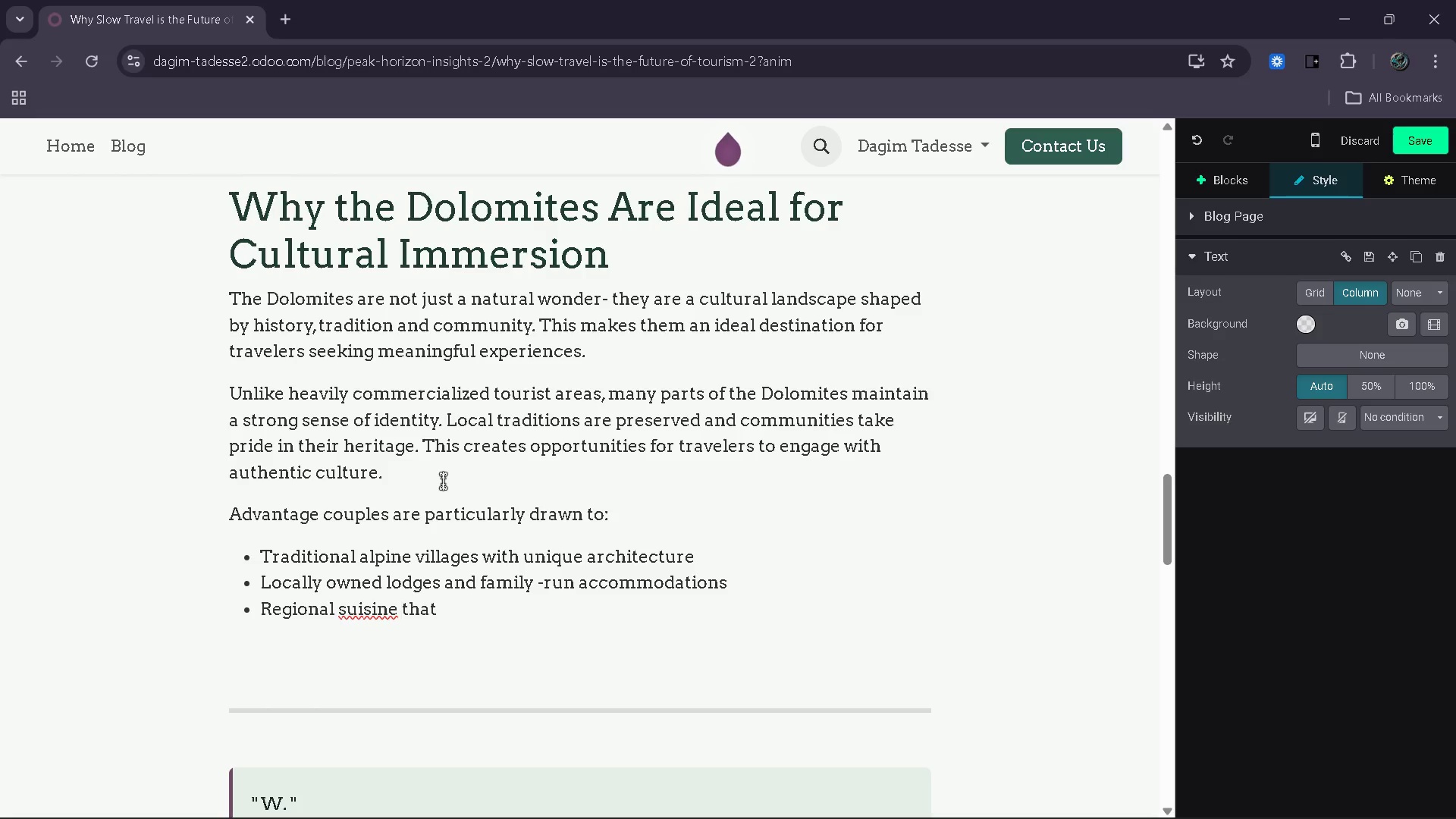 
key(Control+ArrowLeft)
 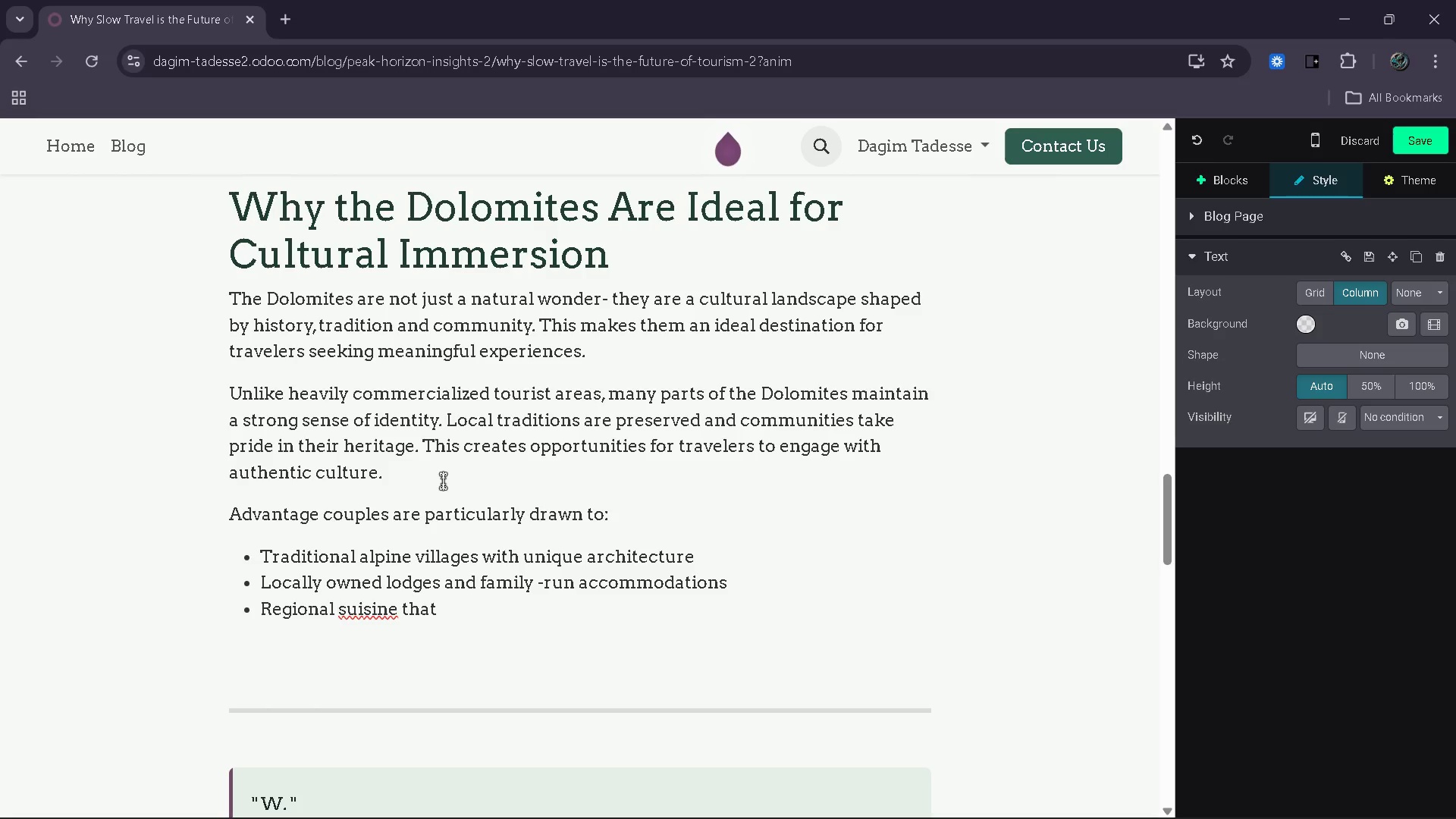 
key(ArrowRight)
 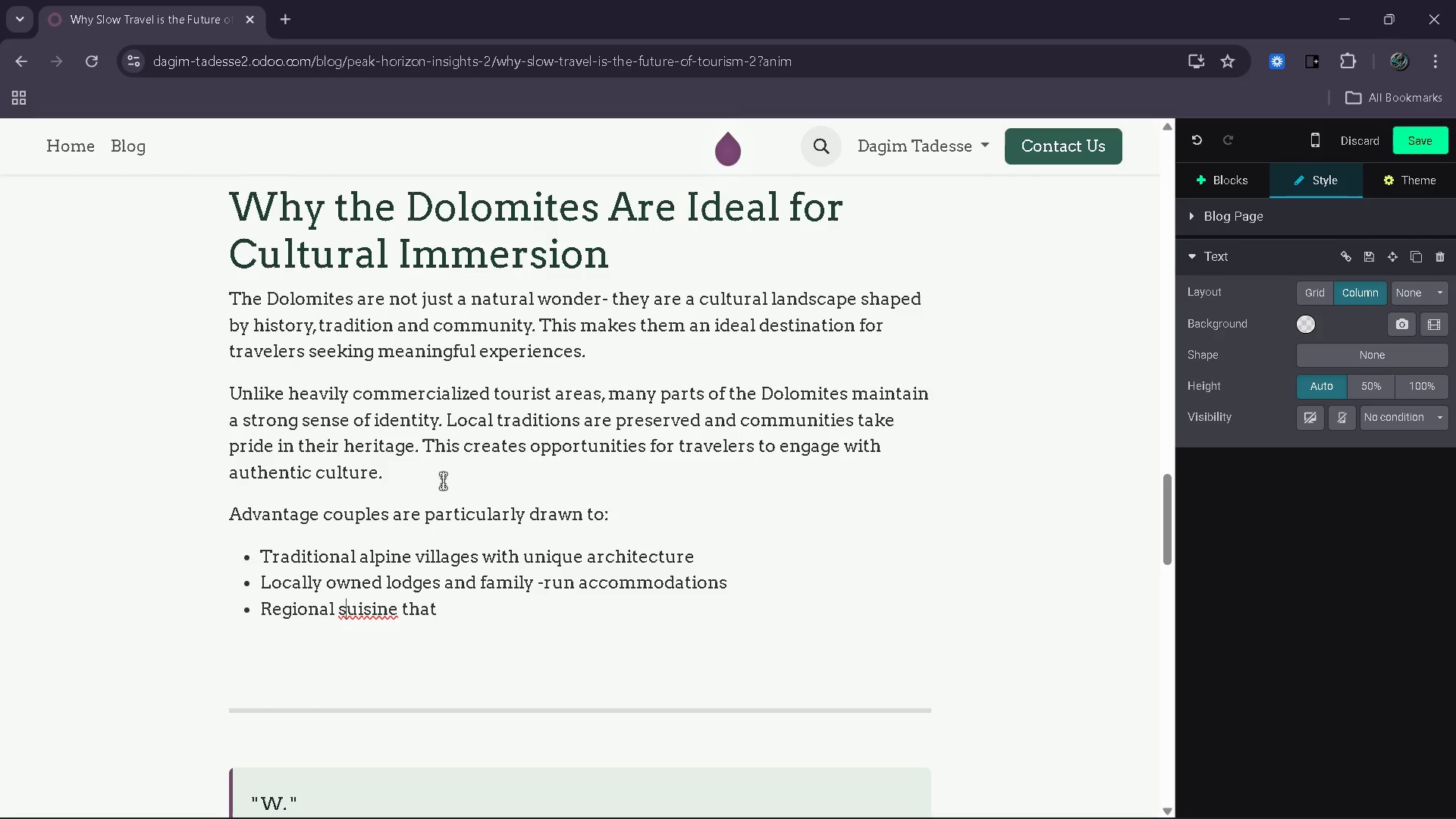 
key(Backspace)
type(c[End]reflect )
key(Backspace)
type(s the area'a)
key(Backspace)
type(s g)
key(Backspace)
type(history)
 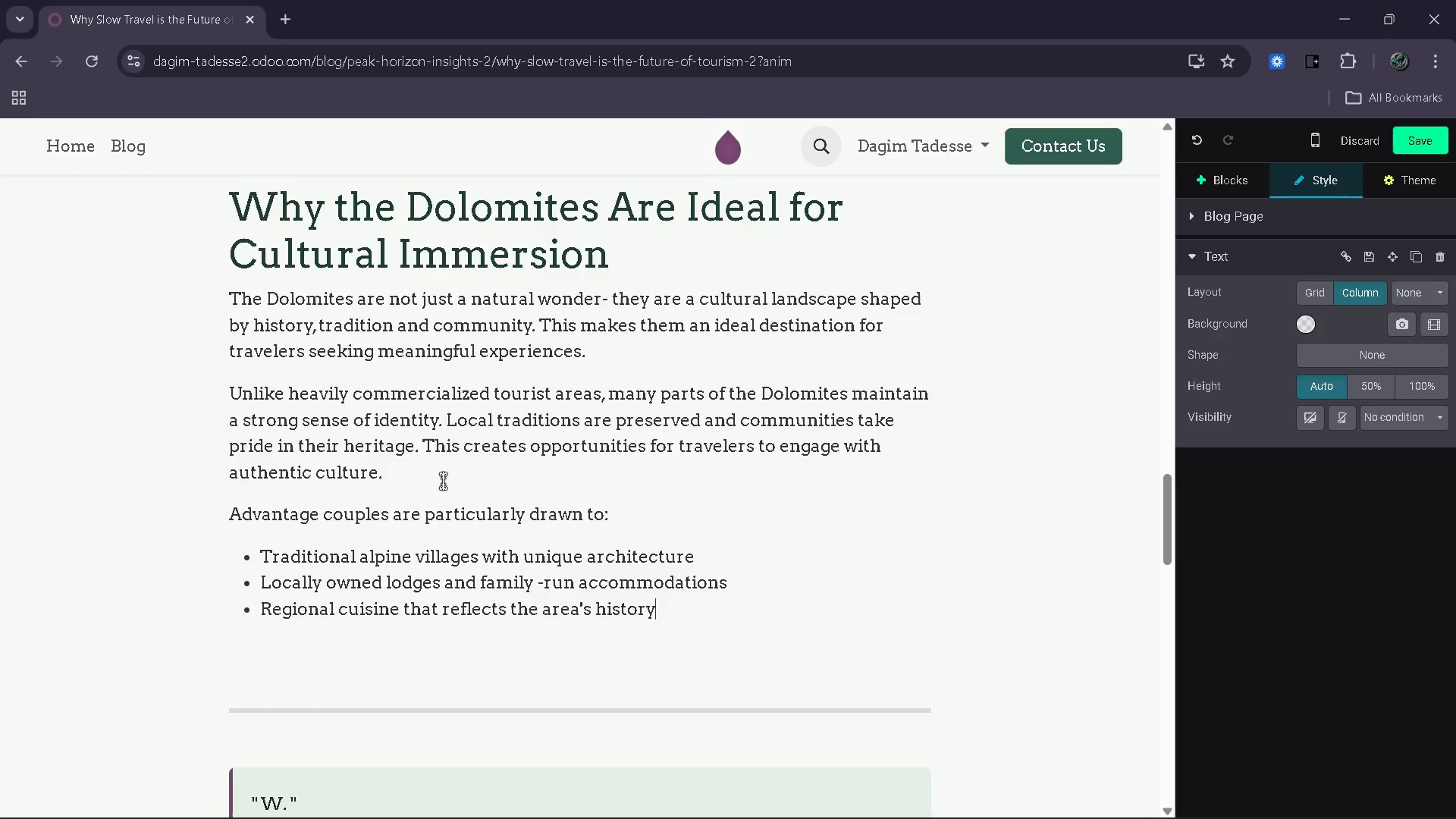 
key(Enter)
 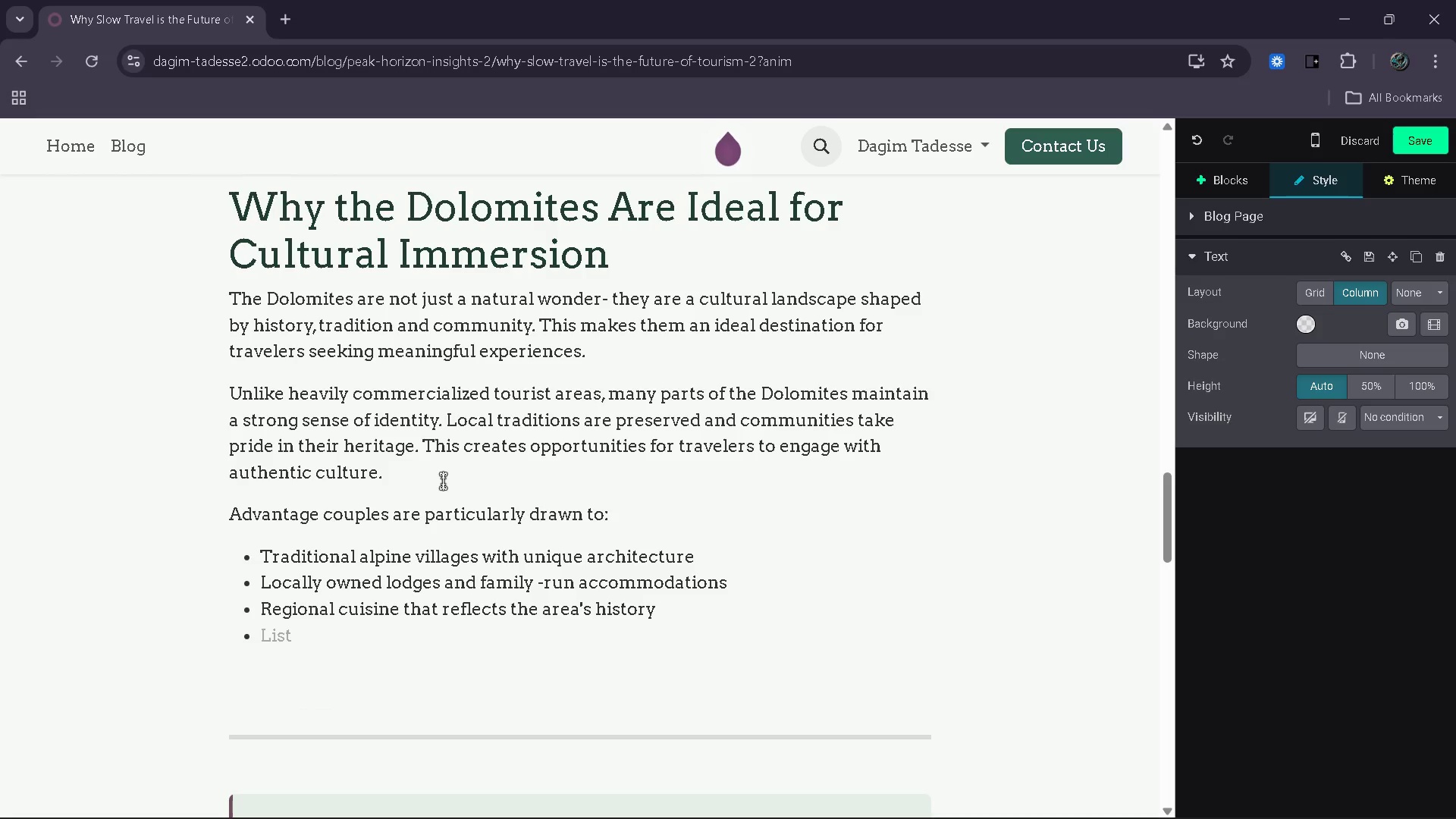 
type(P)
key(Backspace)
type(Opportunit)
key(Backspace)
key(Backspace)
 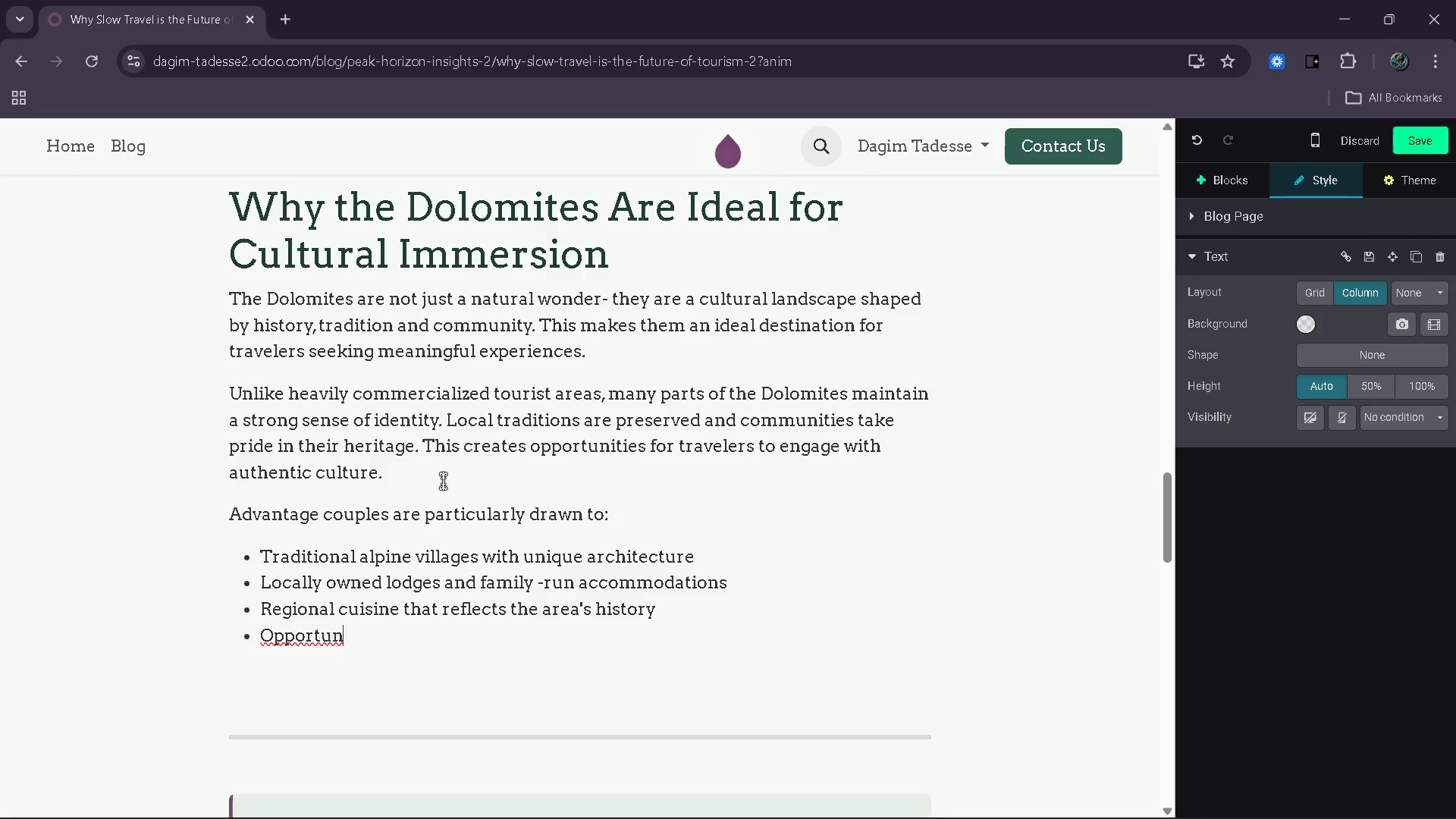 
wait(6.03)
 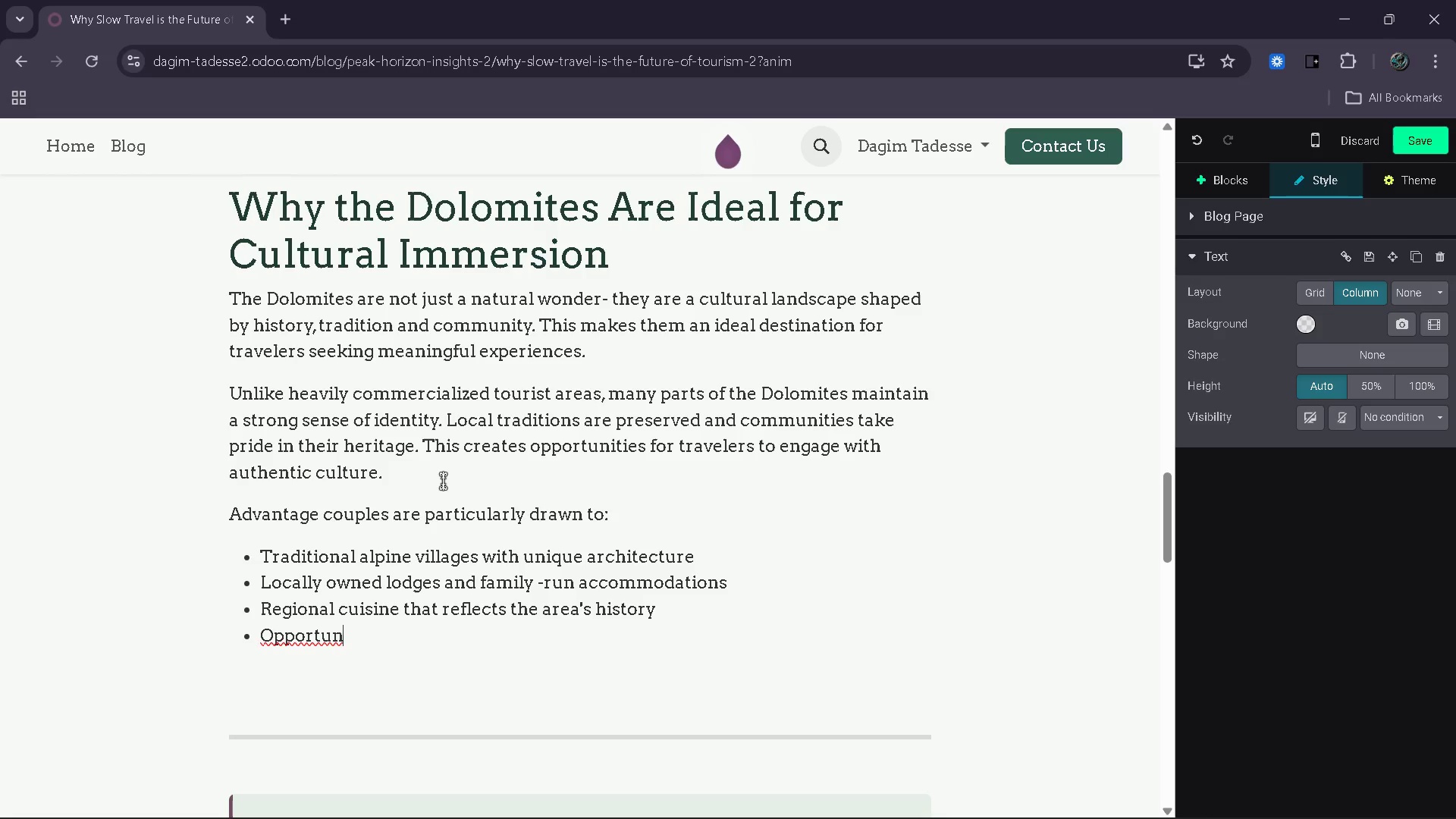 
type(ities to interact with local artisans and guides)
 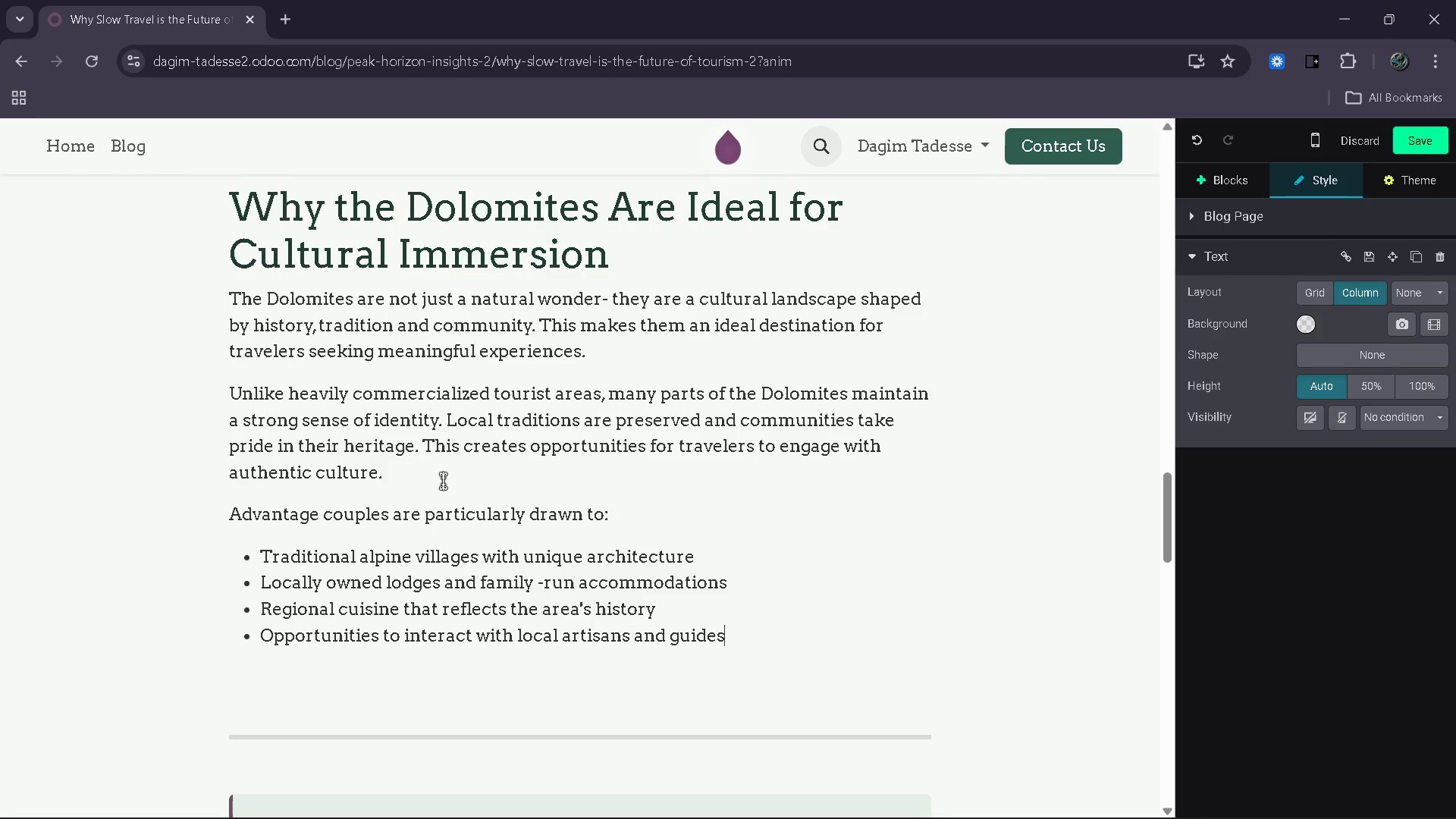 
key(Enter)
 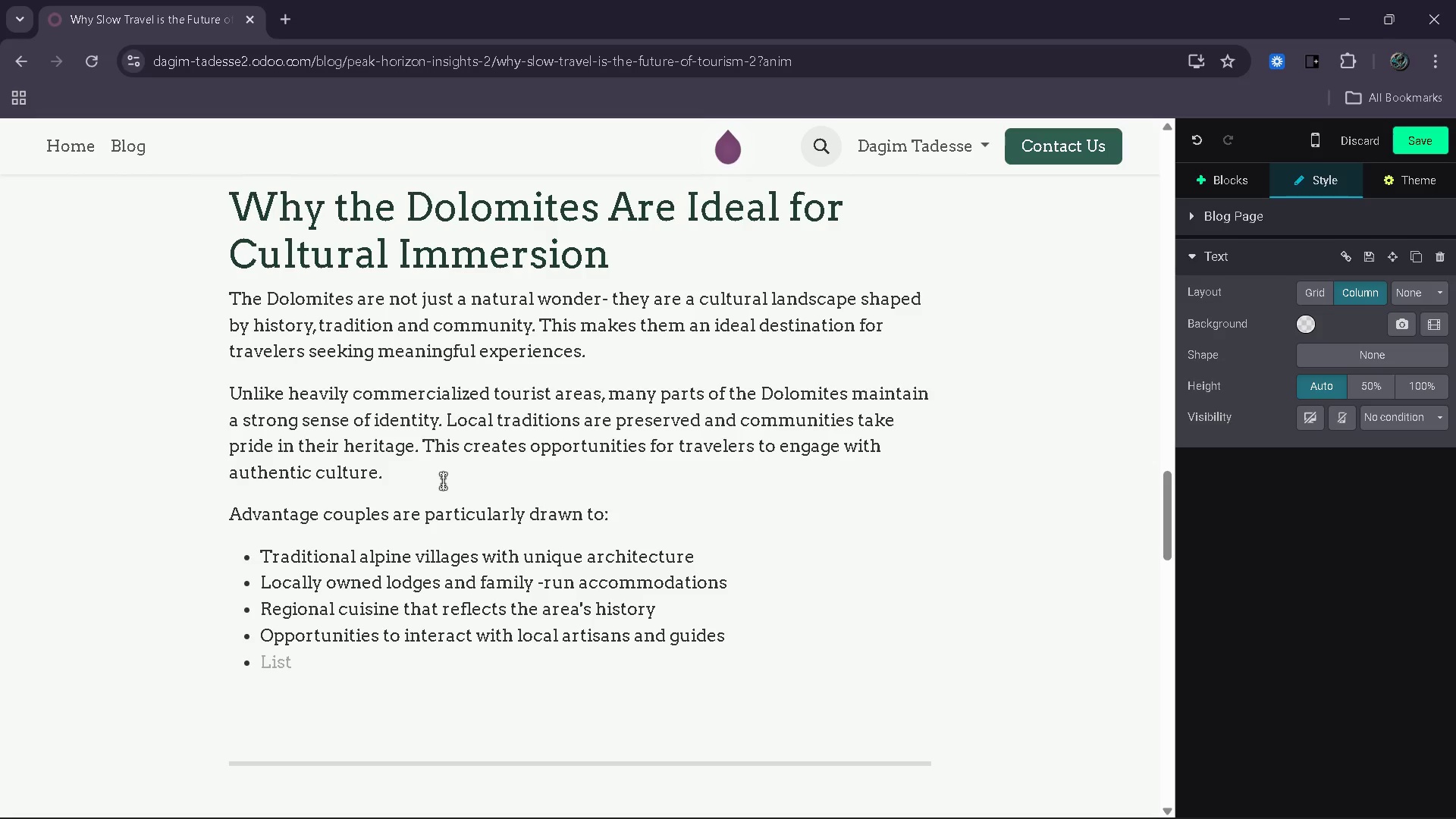 
key(Enter)
 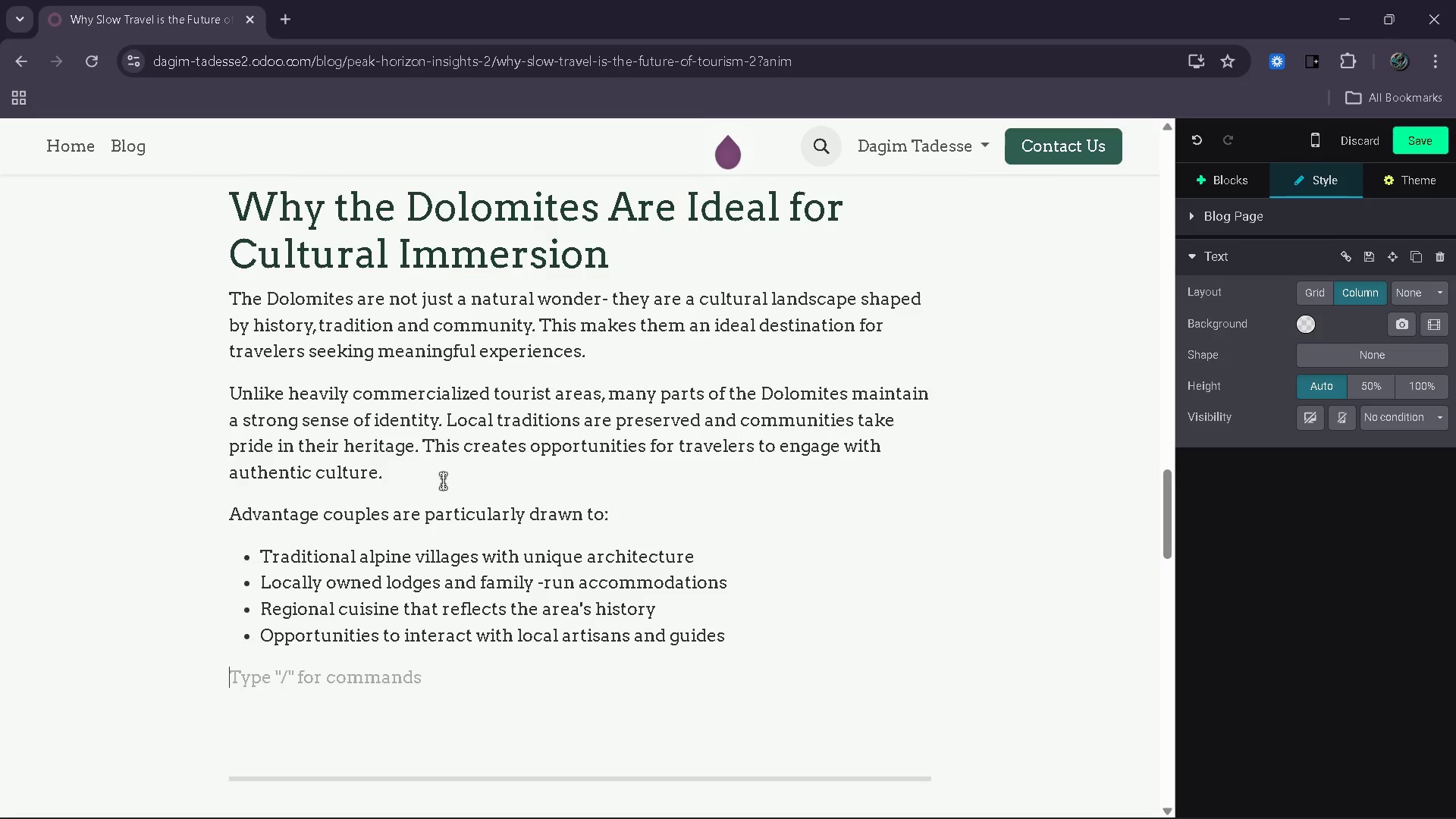 
type(Imagine spending an evenin )
key(Backspace)
type(g)
 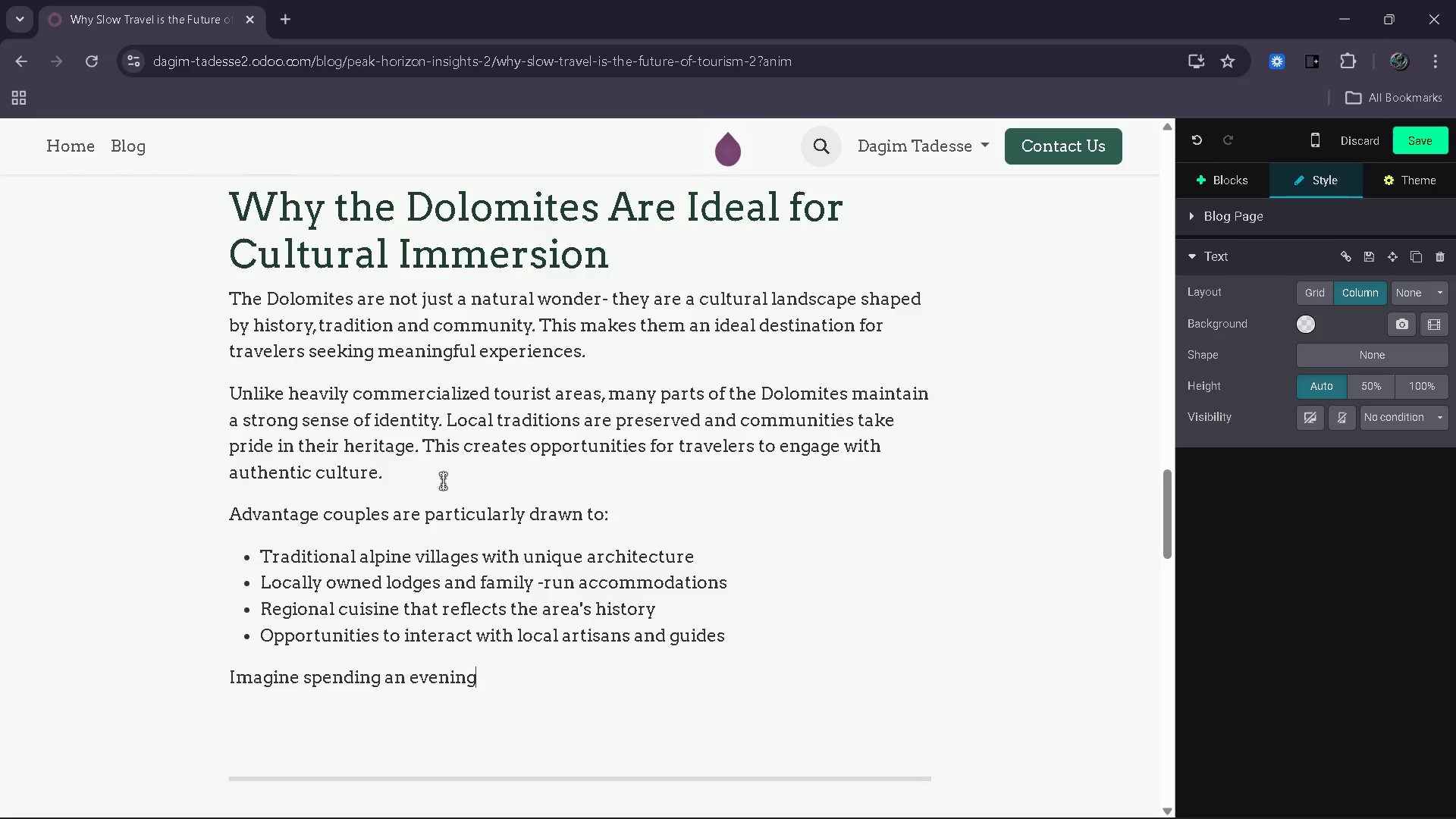 
wait(5.95)
 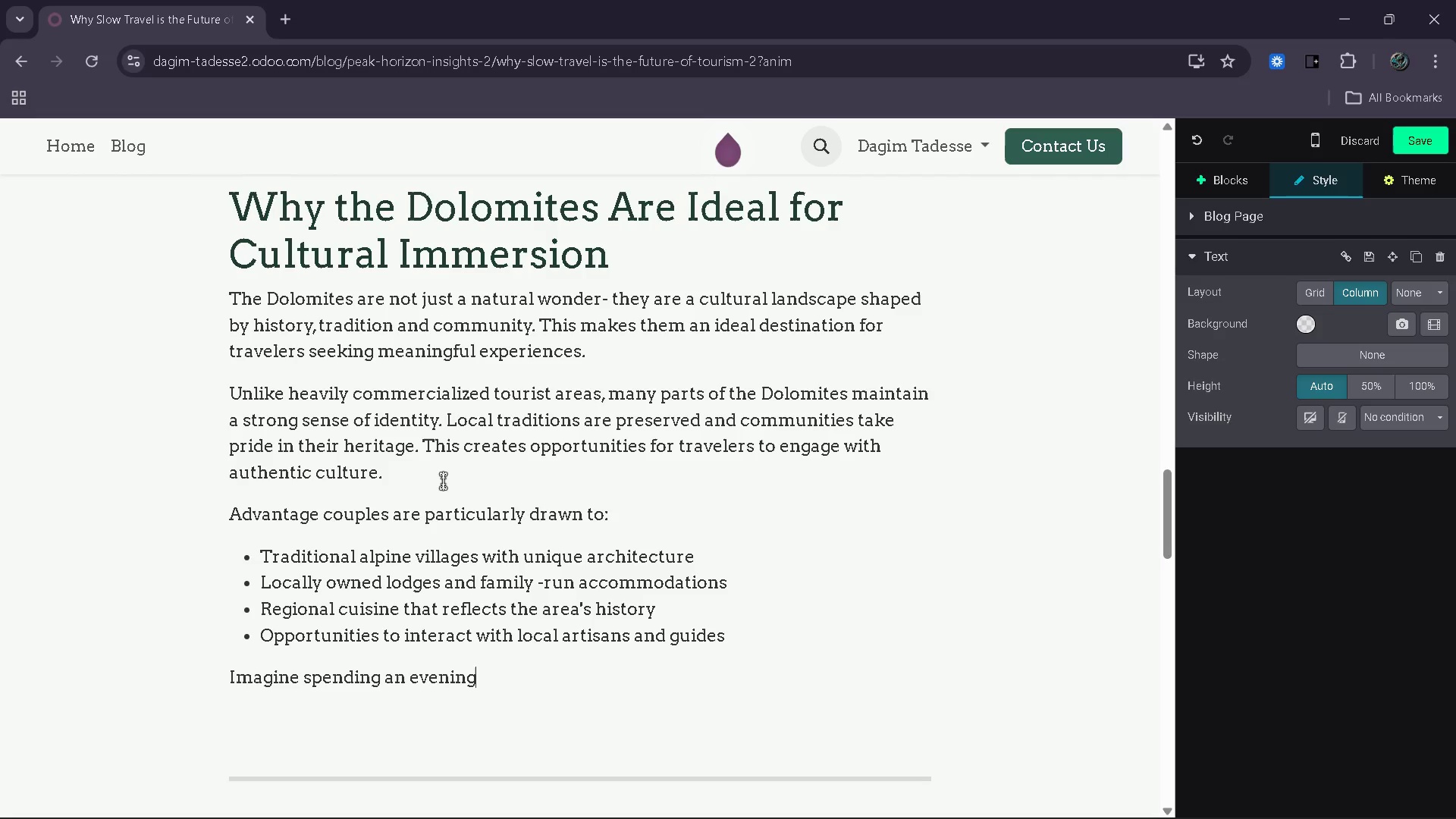 
type( in a mountain lodge )
key(Backspace)
type(, enjoying a meal prepared with locally sourced ingres)
key(Backspace)
type(de)
key(Backspace)
type(ients while listening to stories about the region's history. These moments create lasting memories that go beo)
key(Backspace)
type(yond typicall)
key(Backspace)
 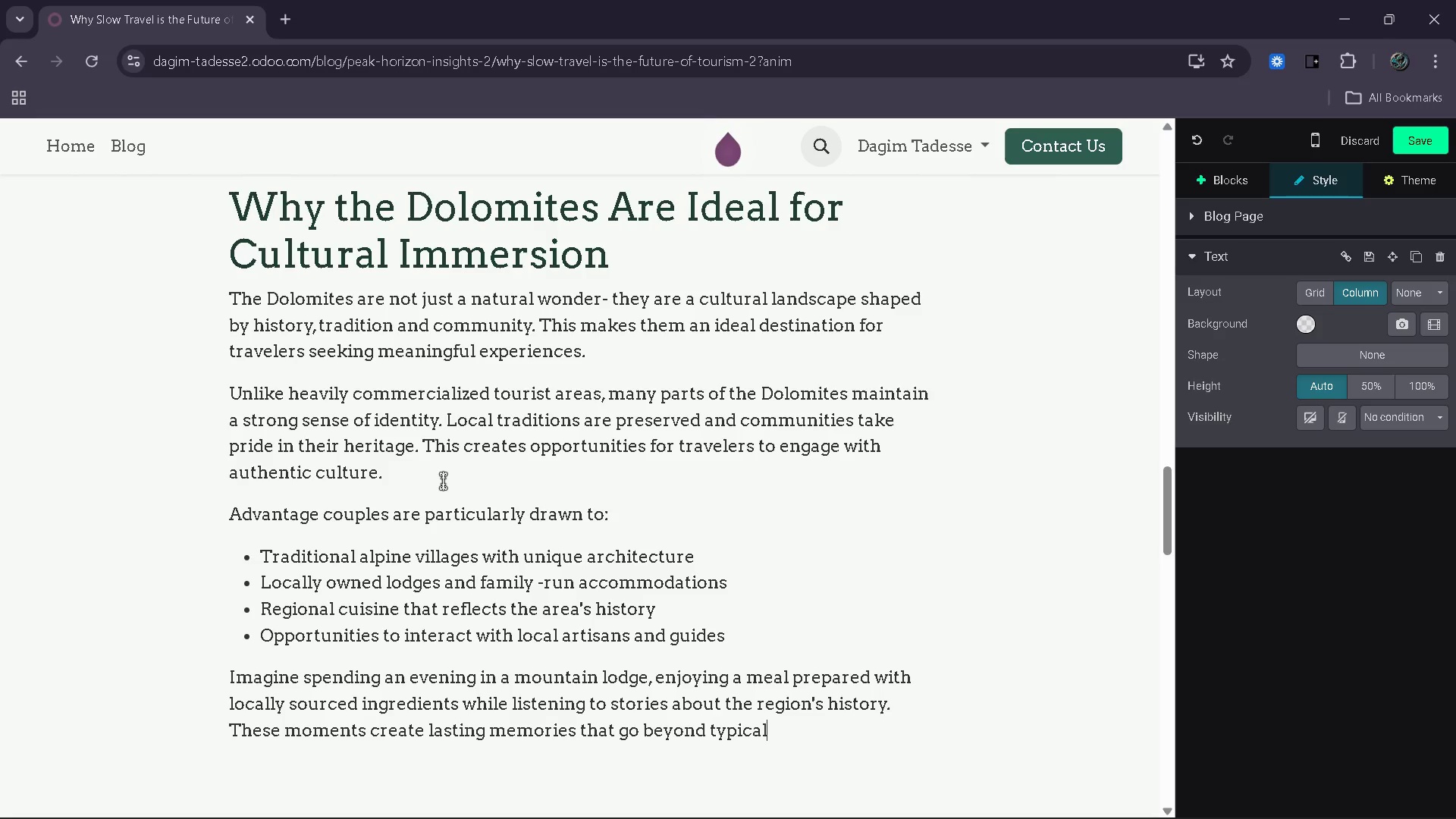 
type( travel experiences.)
 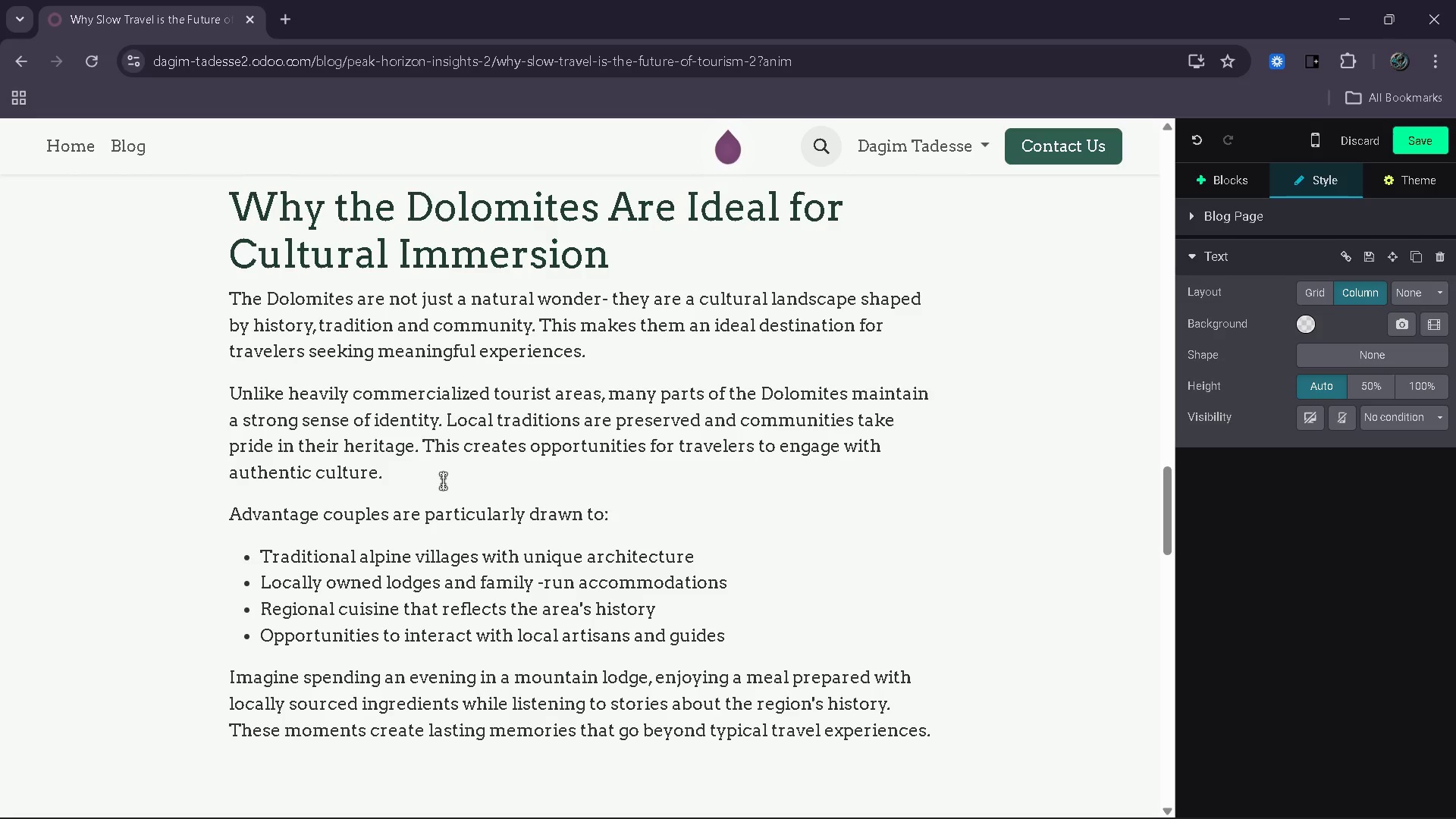 
wait(13.39)
 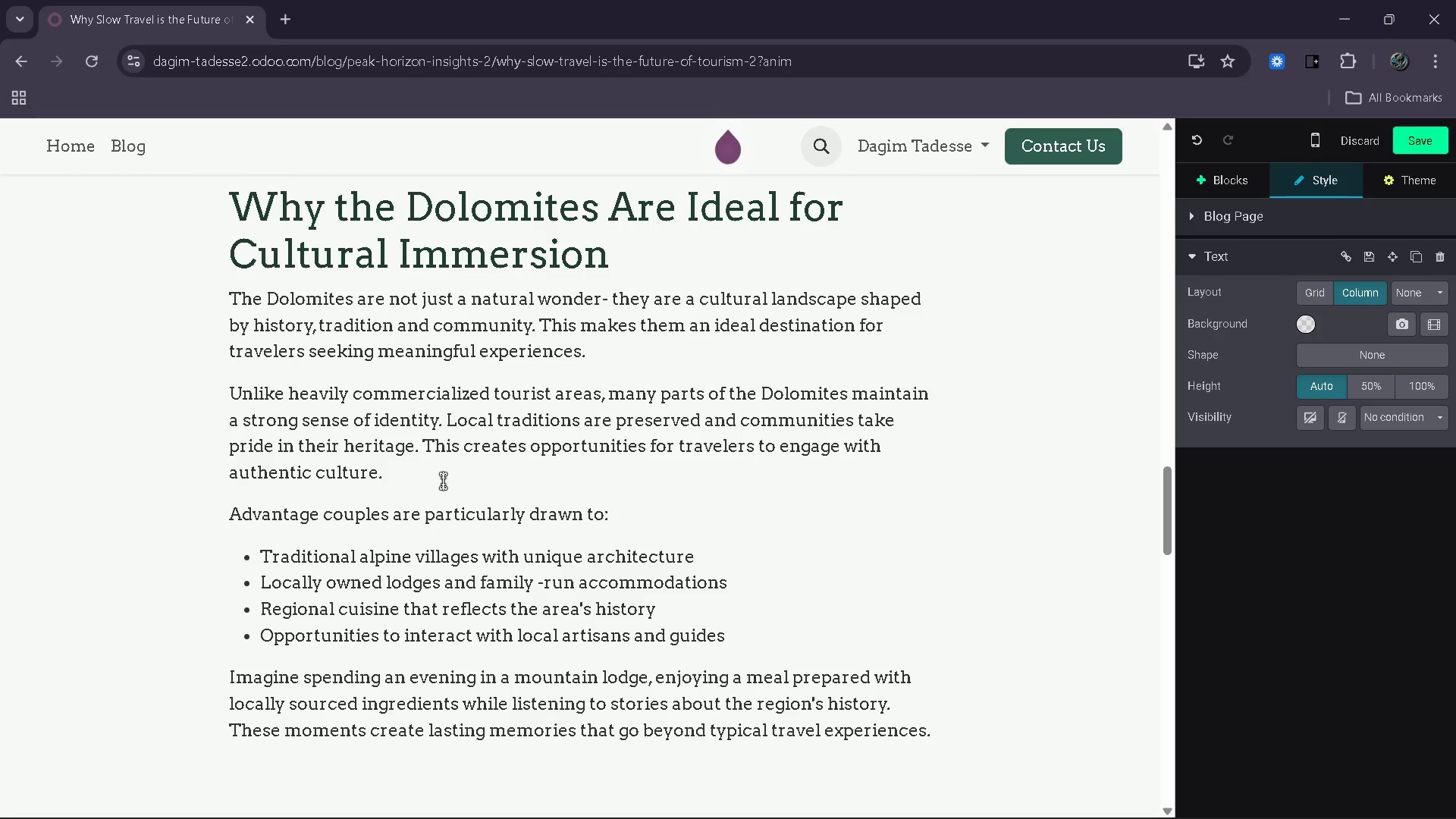 
key(Enter)
 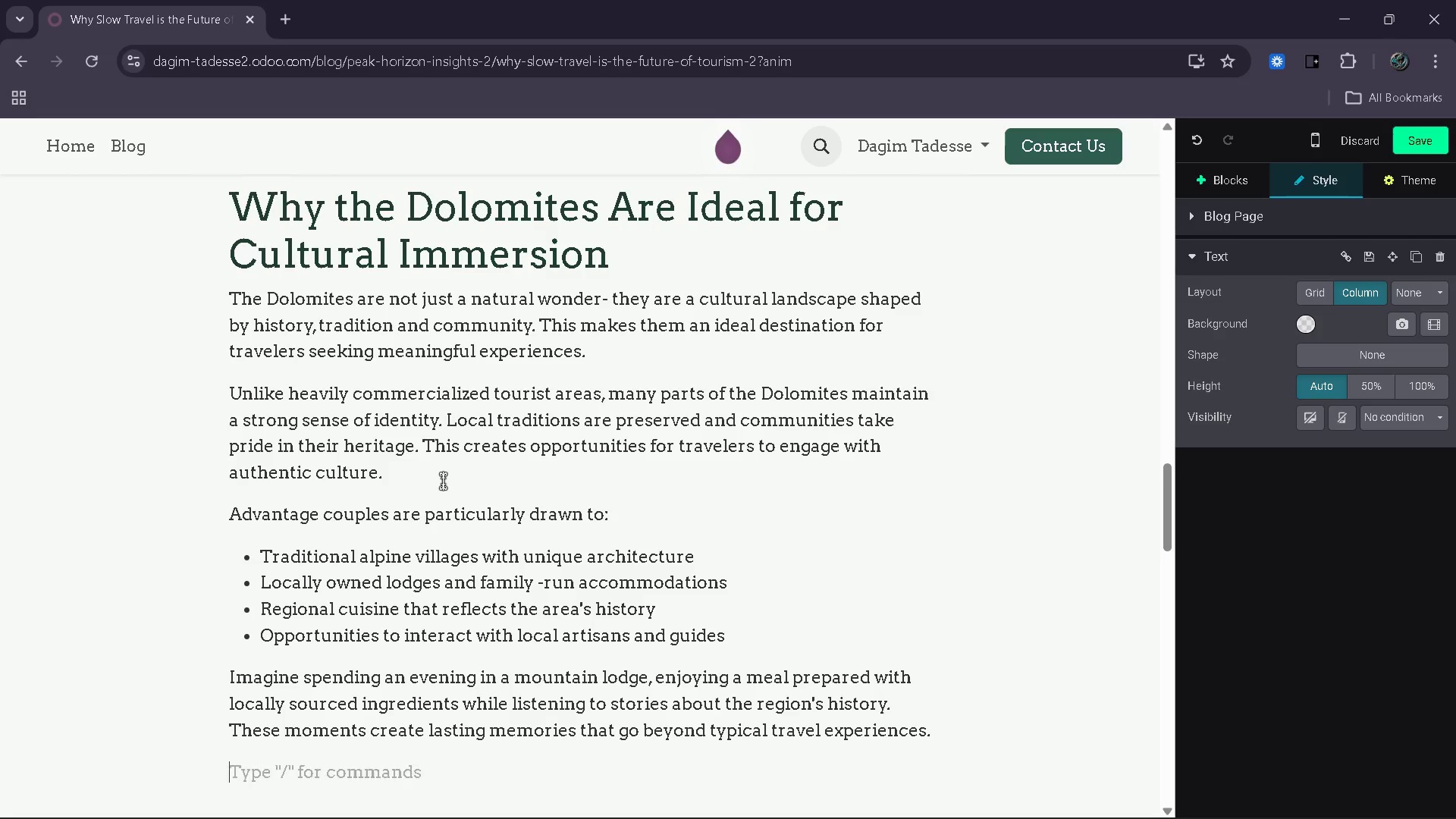 
type(The Dolomites offer not just scenery, but a senc)
key(Backspace)
type(se of place-making them )
 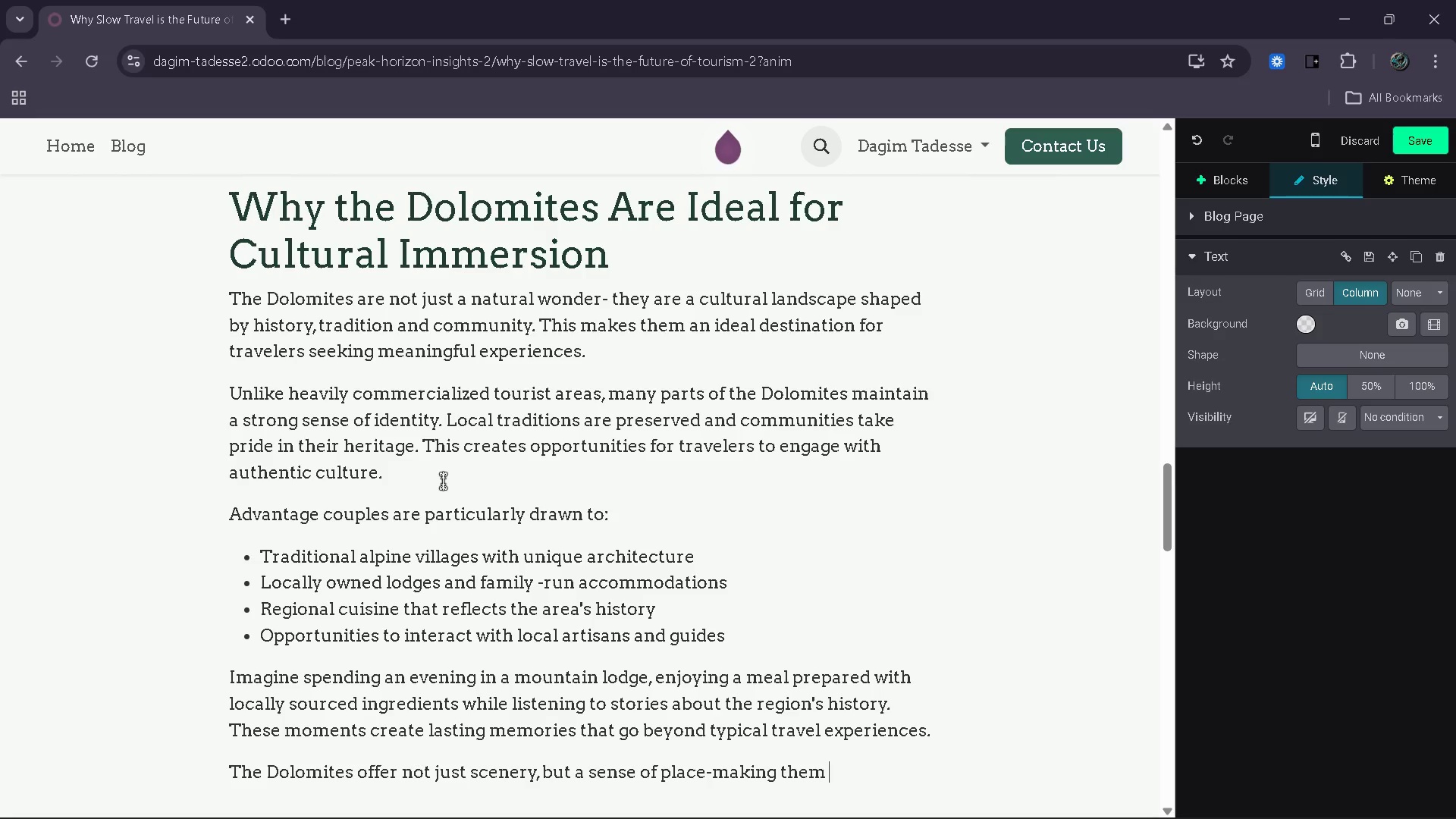 
hold_key(key=ArrowLeft, duration=0.86)
 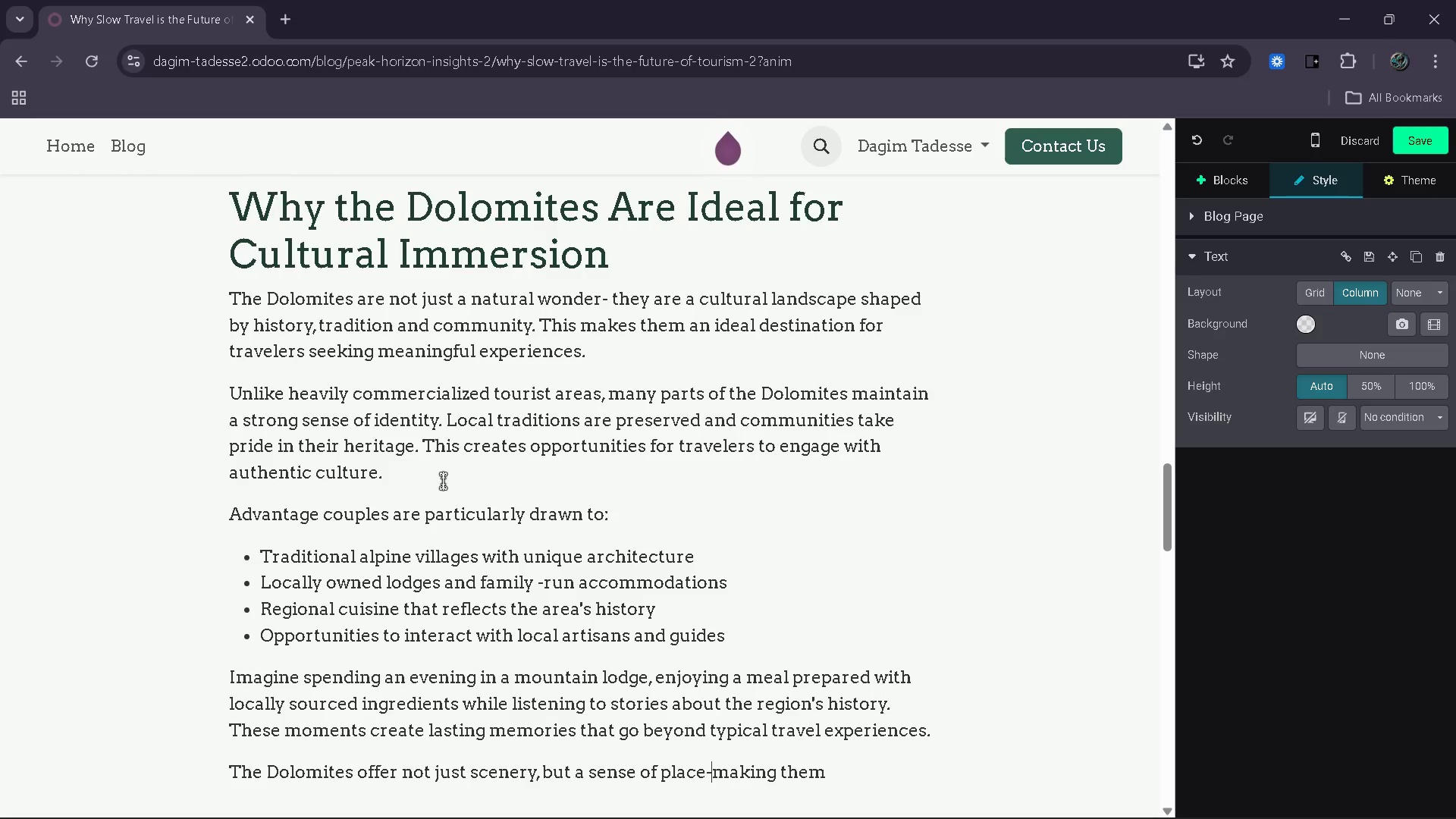 
key(ArrowLeft)
 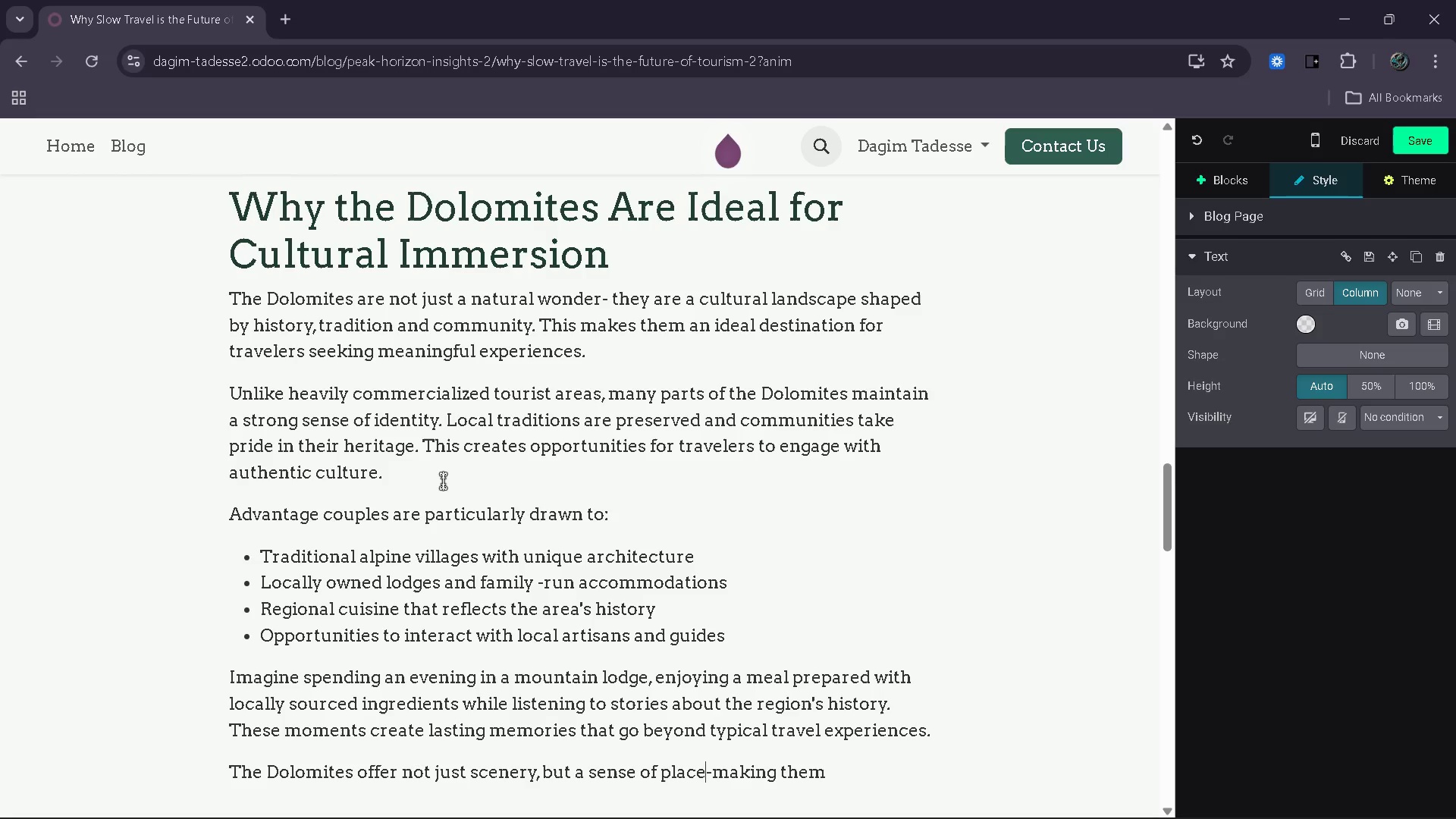 
key(Space)
 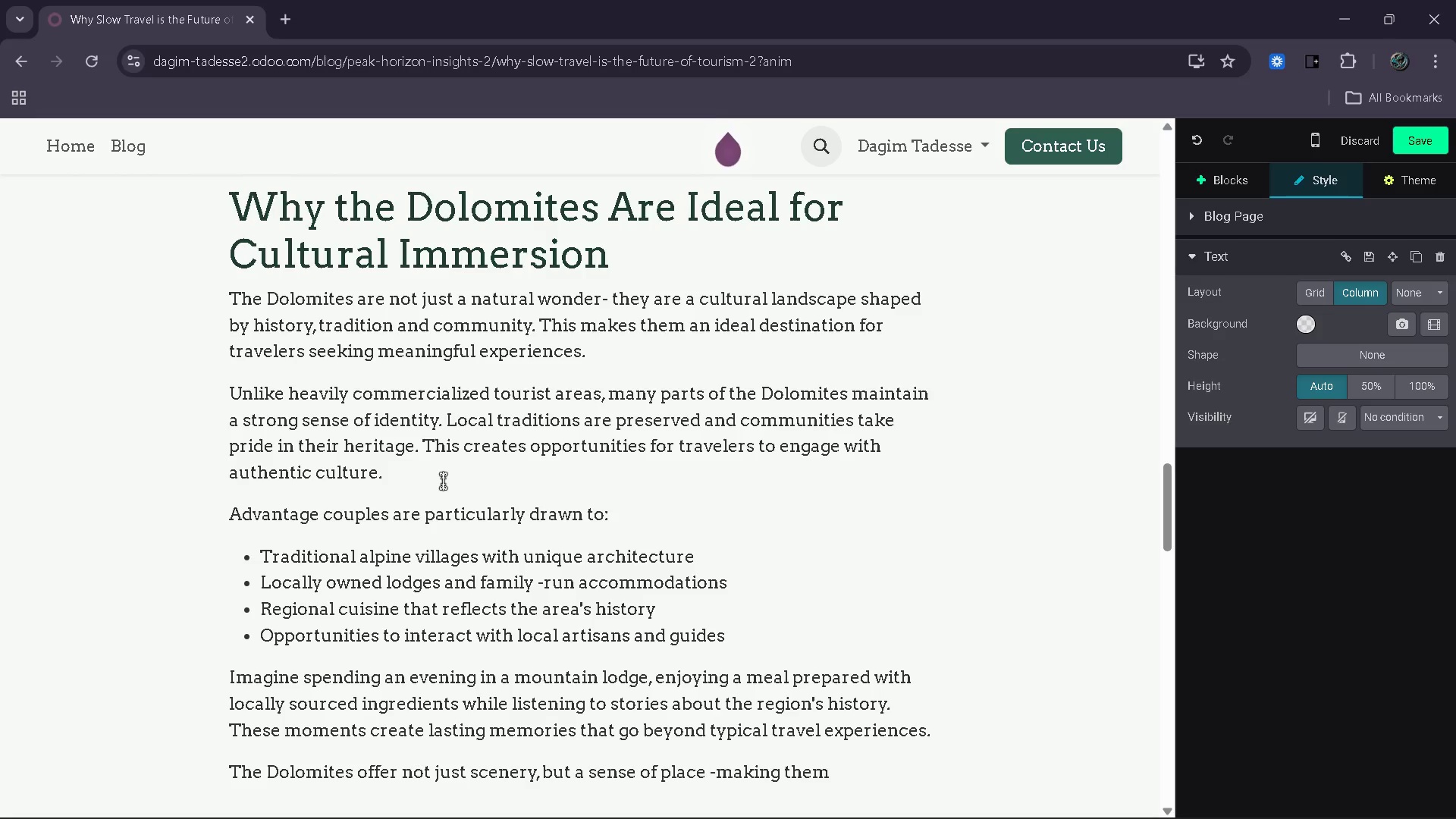 
key(ArrowRight)
 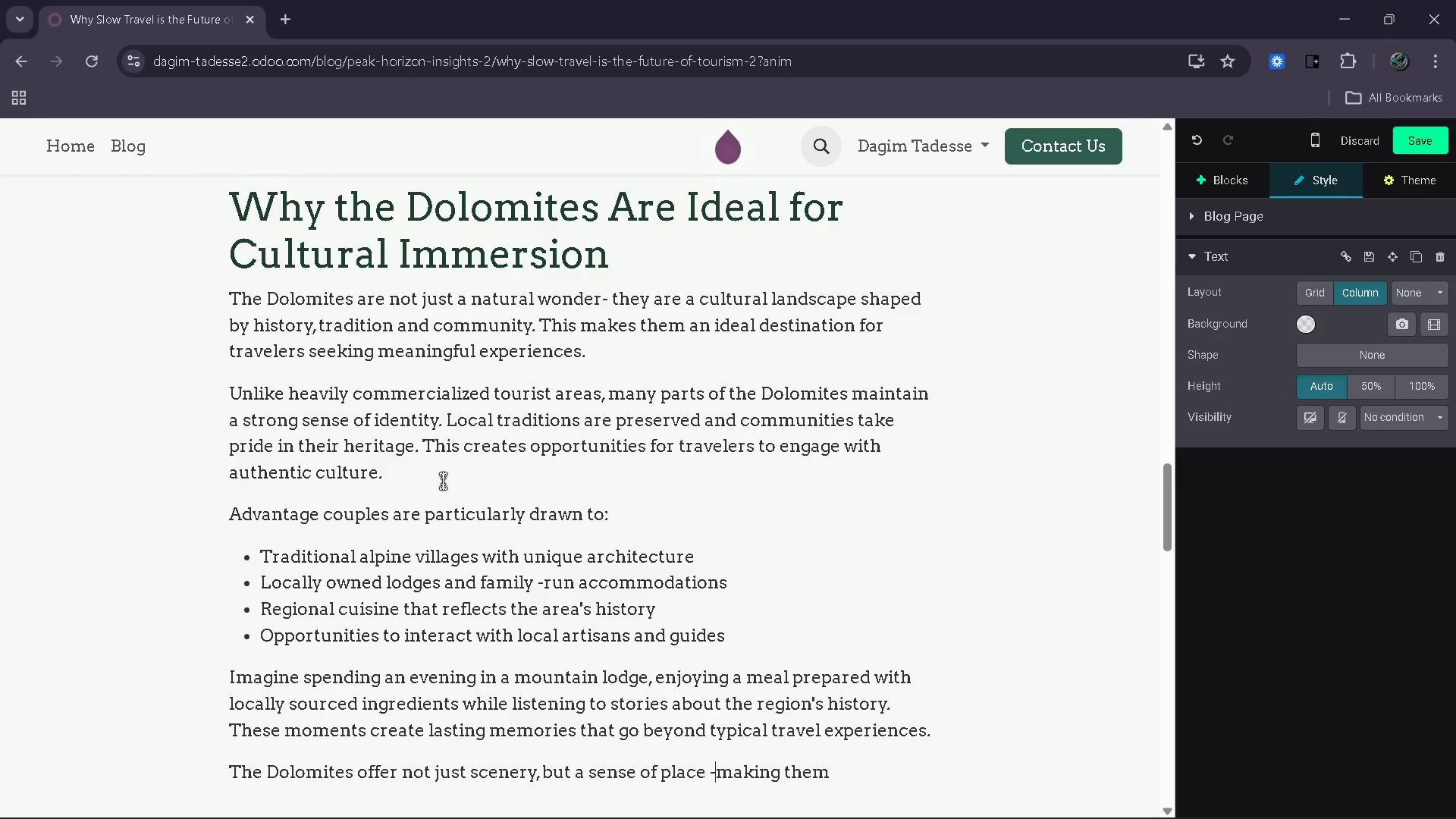 
type( [End]perfect for slow, immersive travel.)
 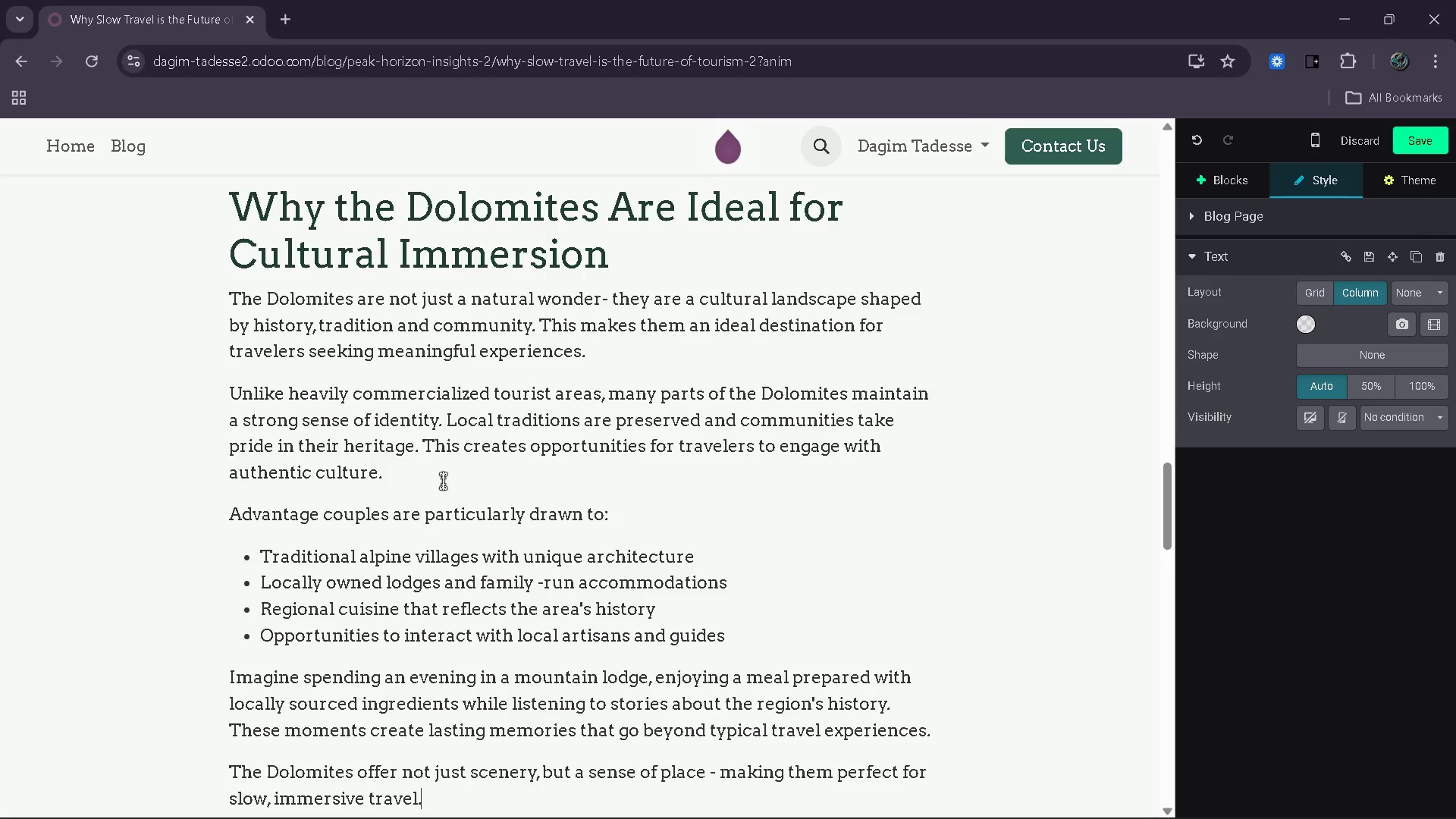 
hold_key(key=ArrowRight, duration=0.75)
 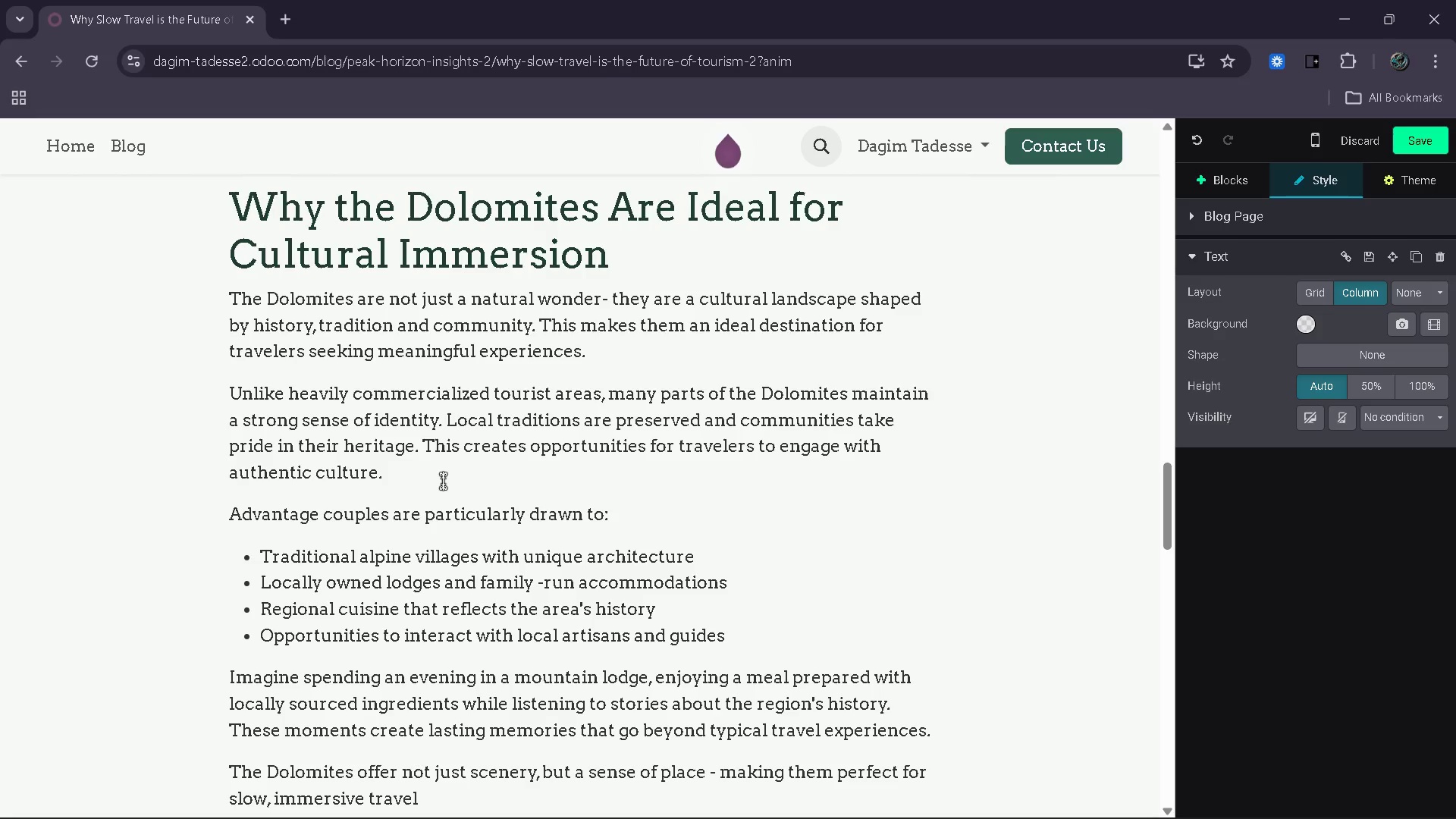 
left_click([281, 437])
 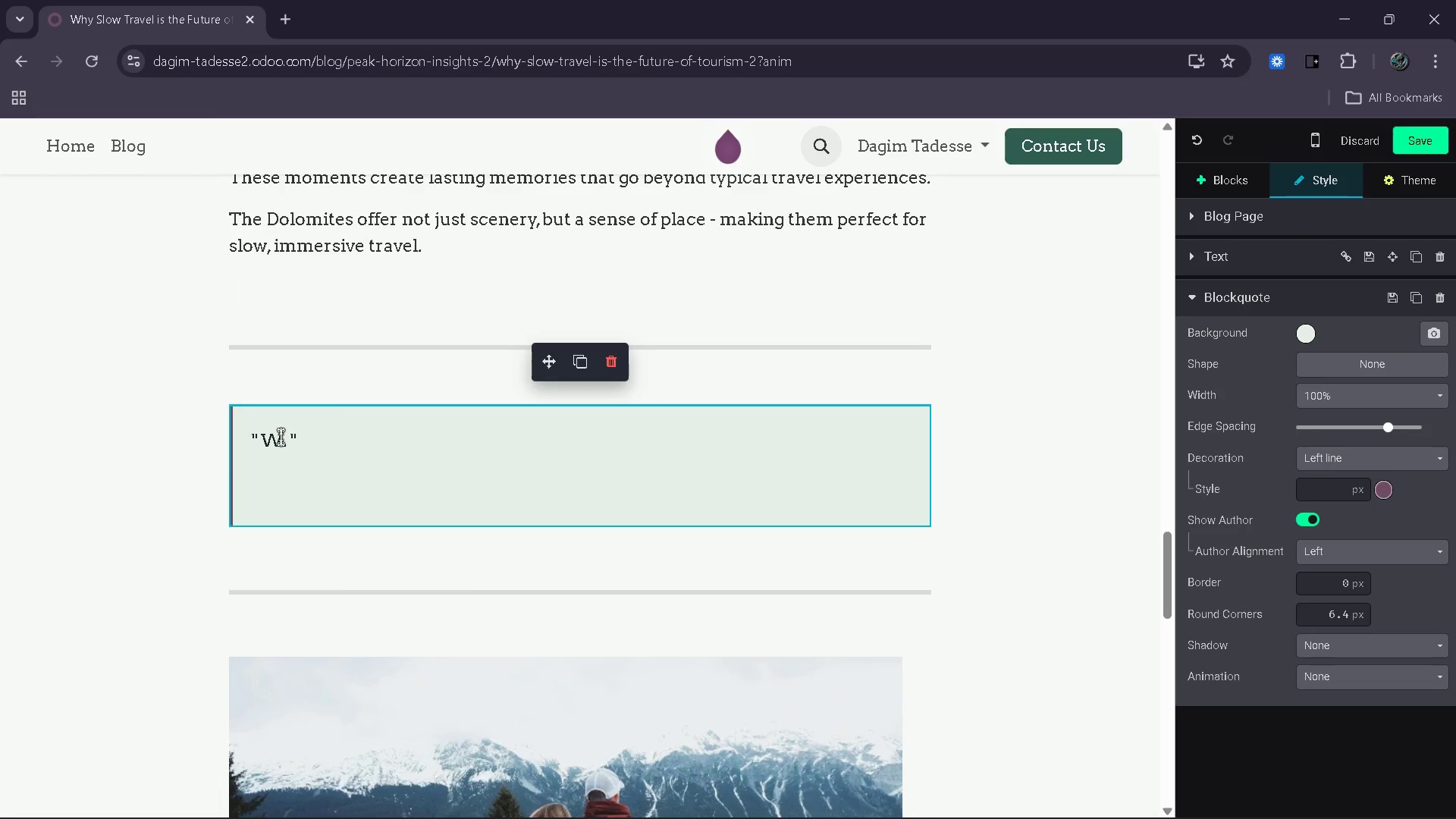 
key(Backspace)
type(Travel is o)
key(Backspace)
type(not about how many places you visit )
key(Backspace)
type(, but how deeply you experience each one )
 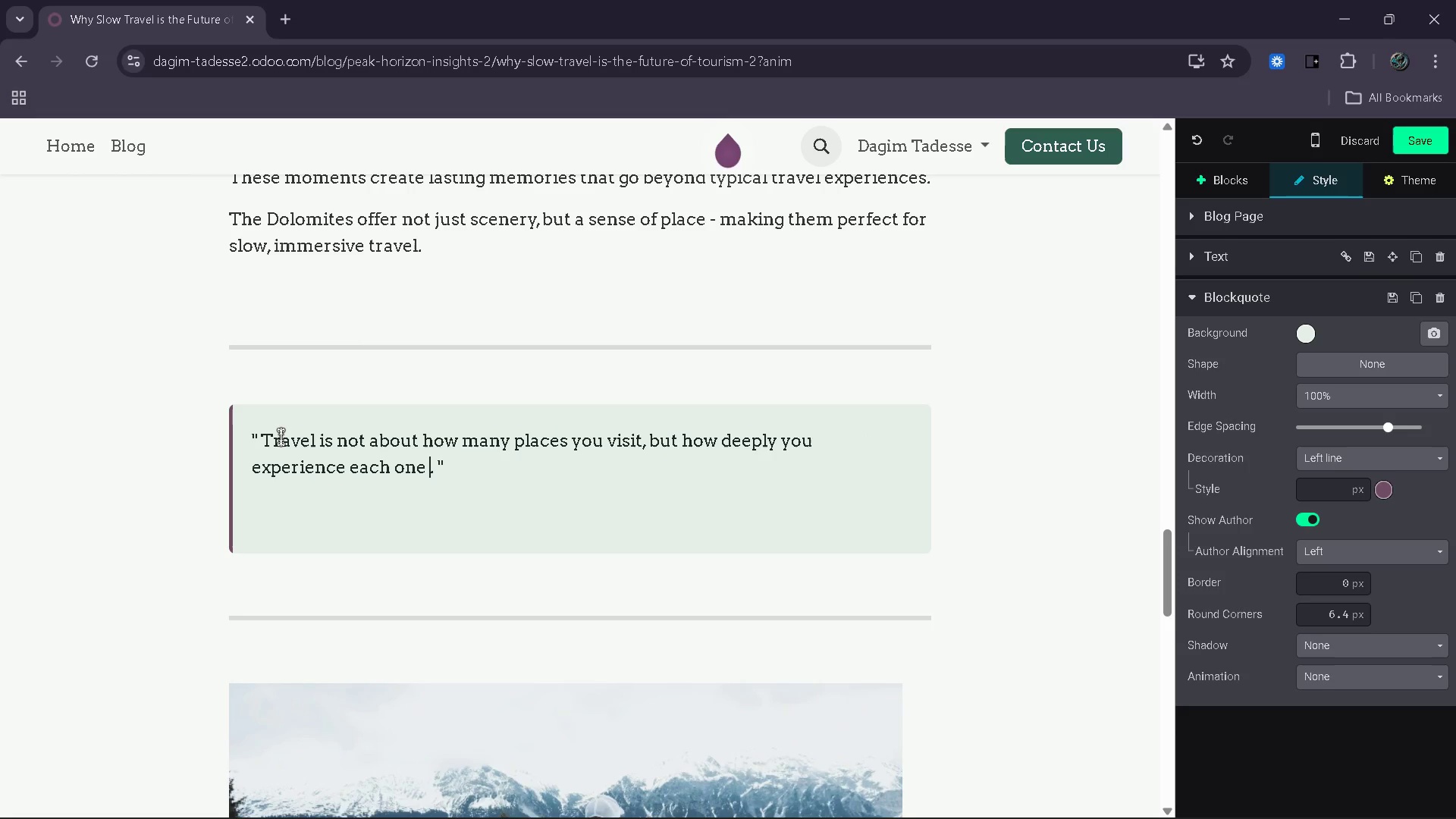 
key(Backspace)
 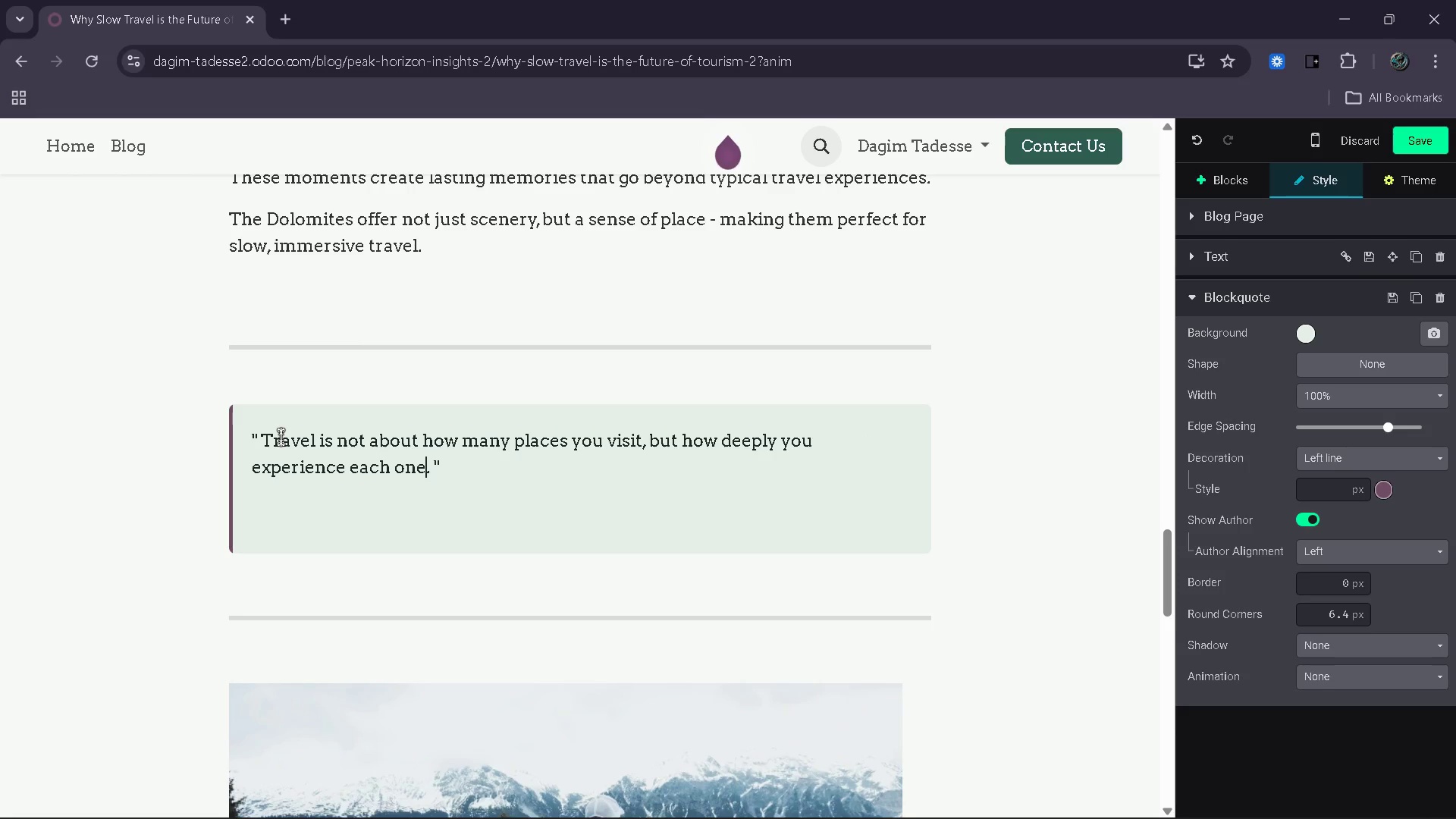 
key(ArrowLeft)
 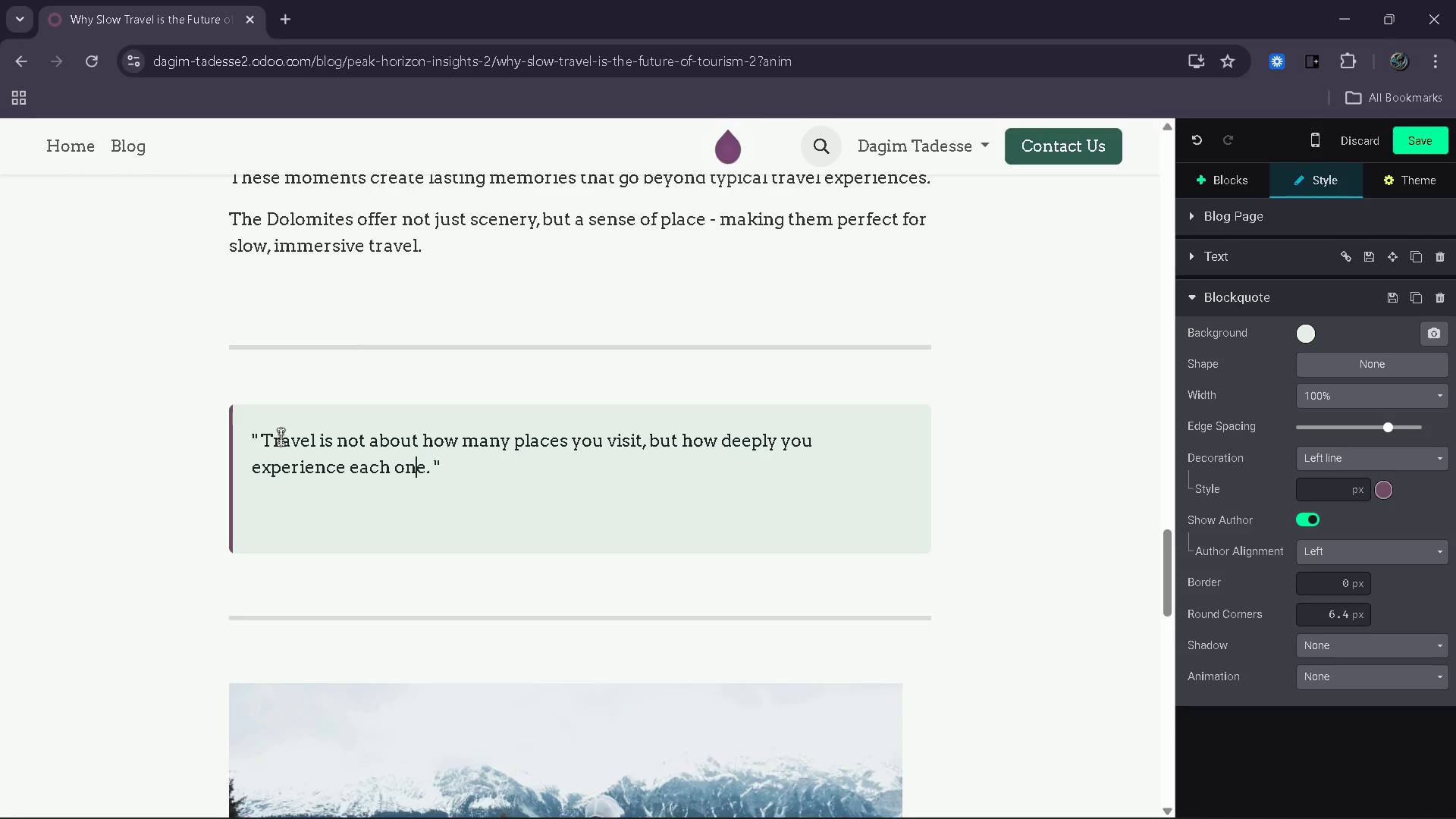 
key(ArrowDown)
 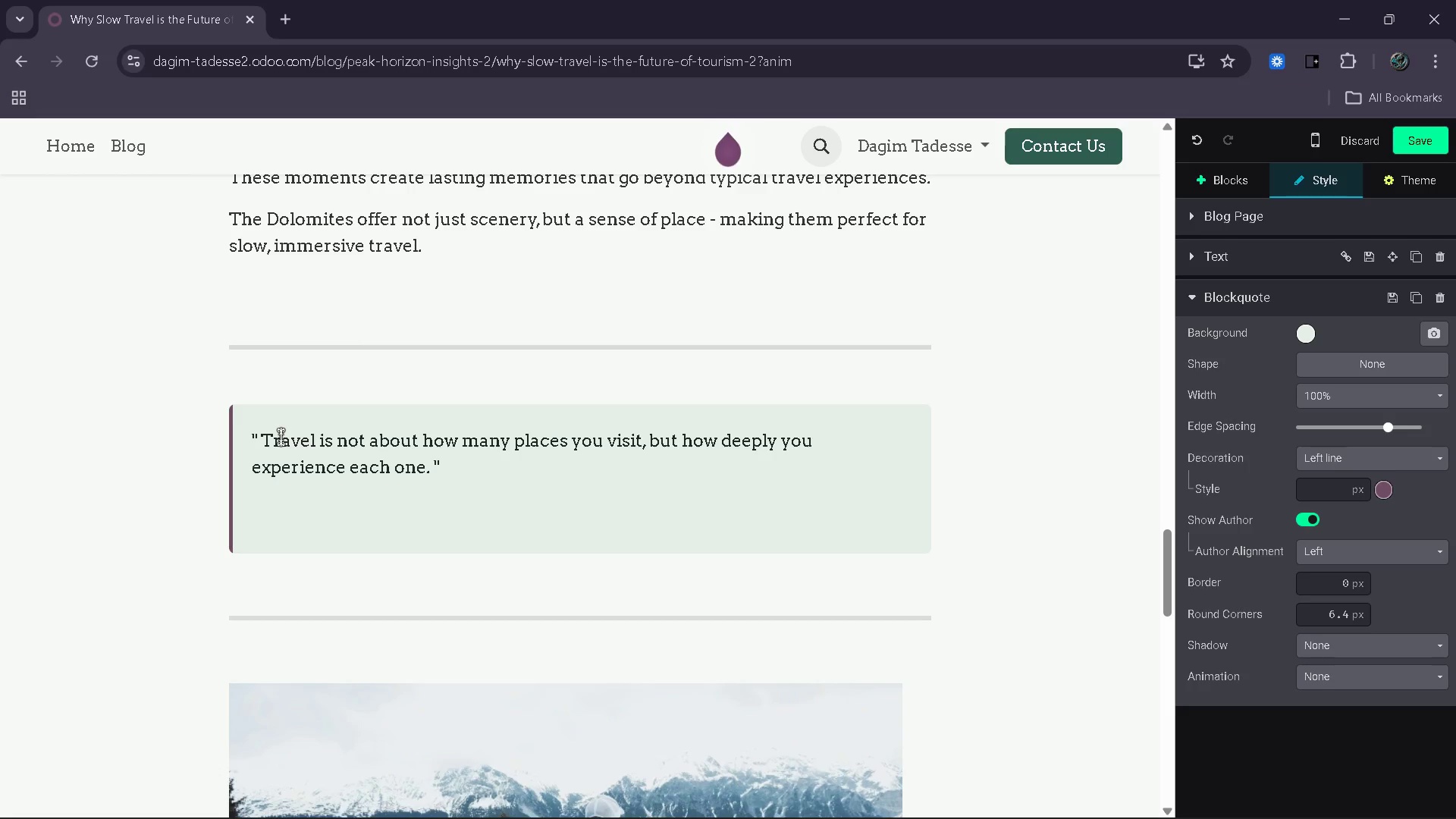 
type(In the Dolomites, slow travle)
key(Backspace)
key(Backspace)
type(el reveals in connection )
key(Backspace)
type(, )
 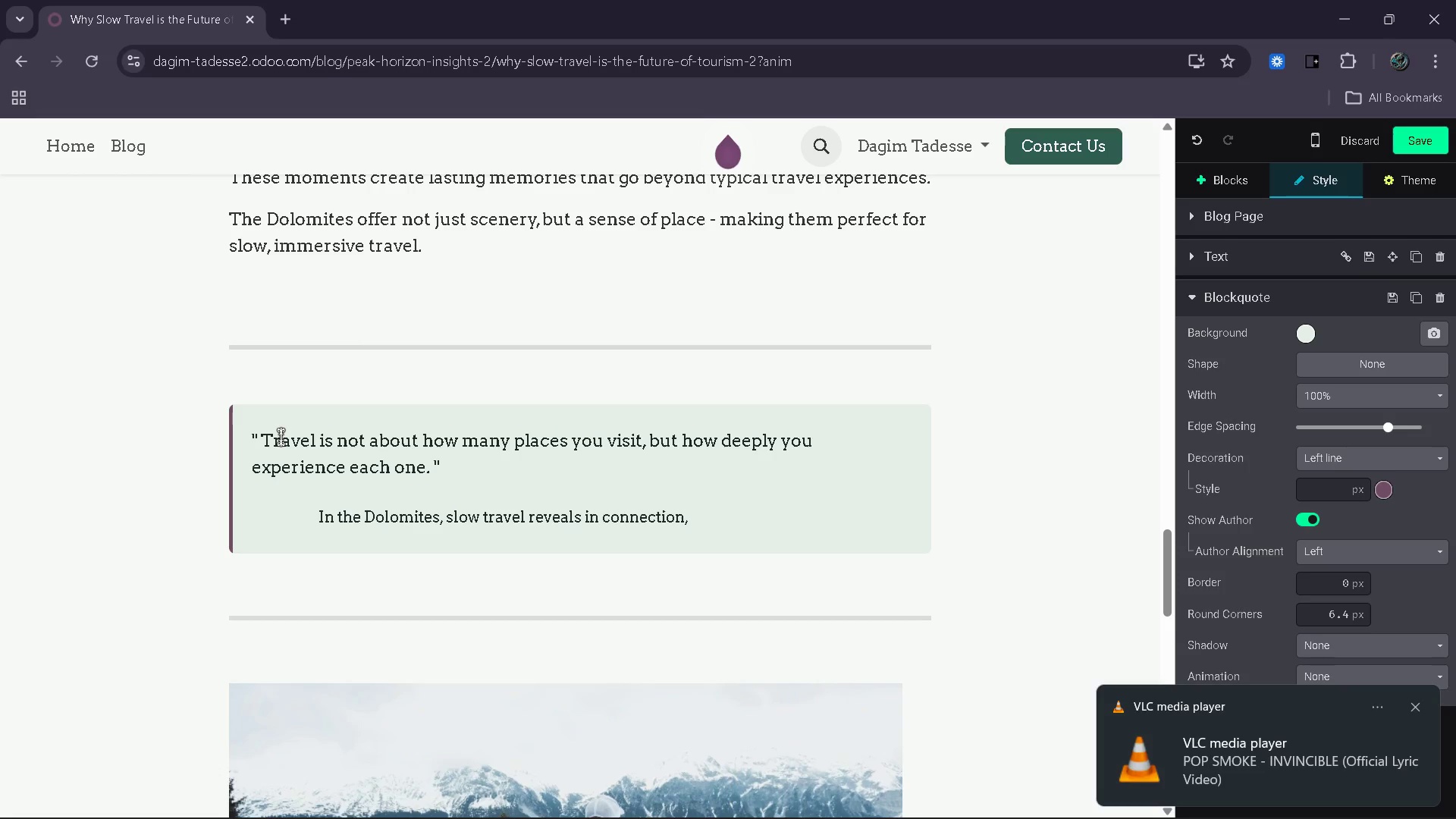 
type(authenticity and respect )
key(Backspace)
type(. By a)
key(Backspace)
type(taking the time to tri)
key(Backspace)
type(uly)
 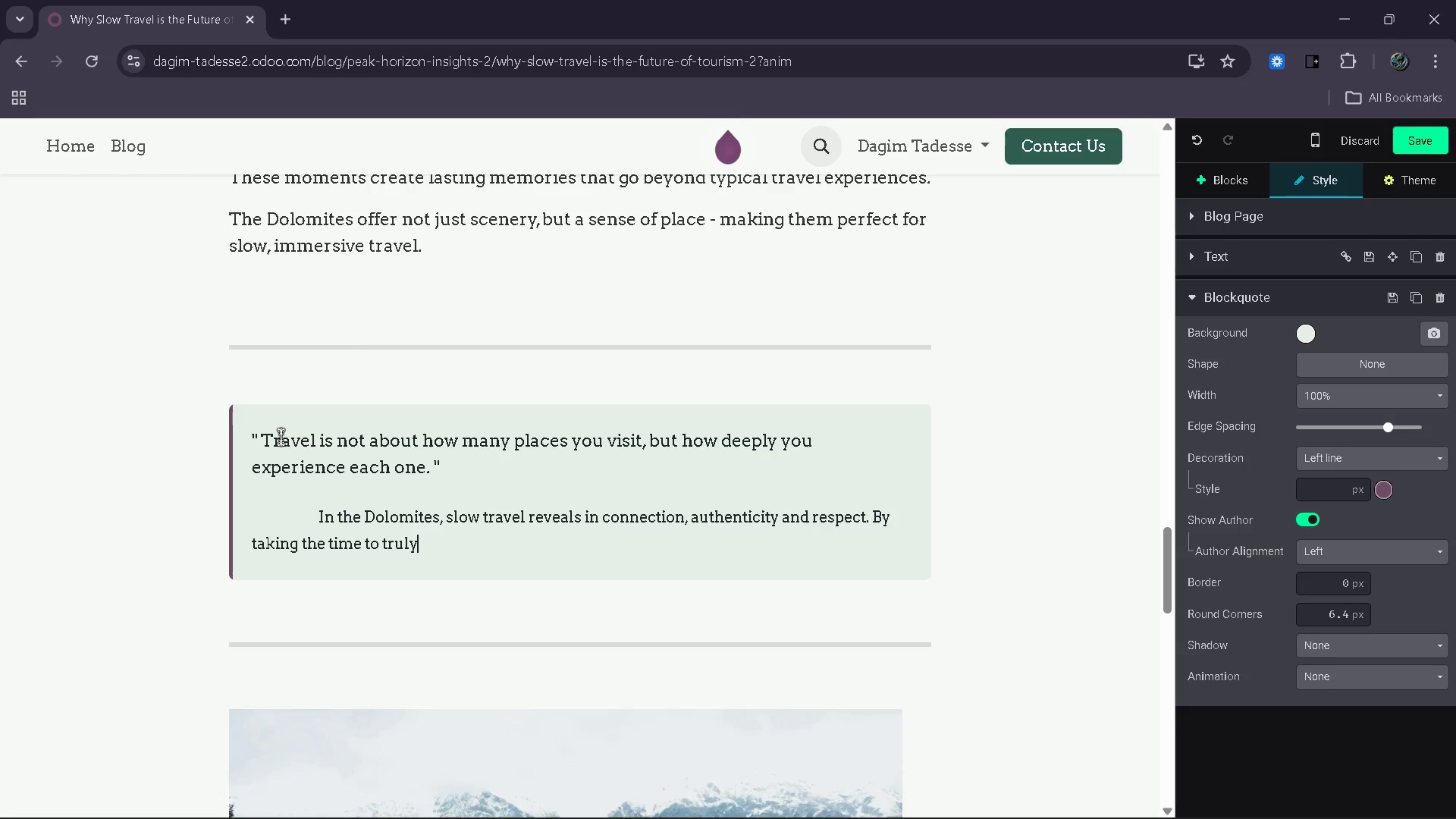 
type( engage with a destination, travelre)
key(Backspace)
key(Backspace)
key(Backspace)
type(er)
key(Backspace)
key(Backspace)
type(lers gain a deeper understanding ofits culture an d)
key(Backspace)
type(d)
key(Backspace)
key(Backspace)
type(d people )
 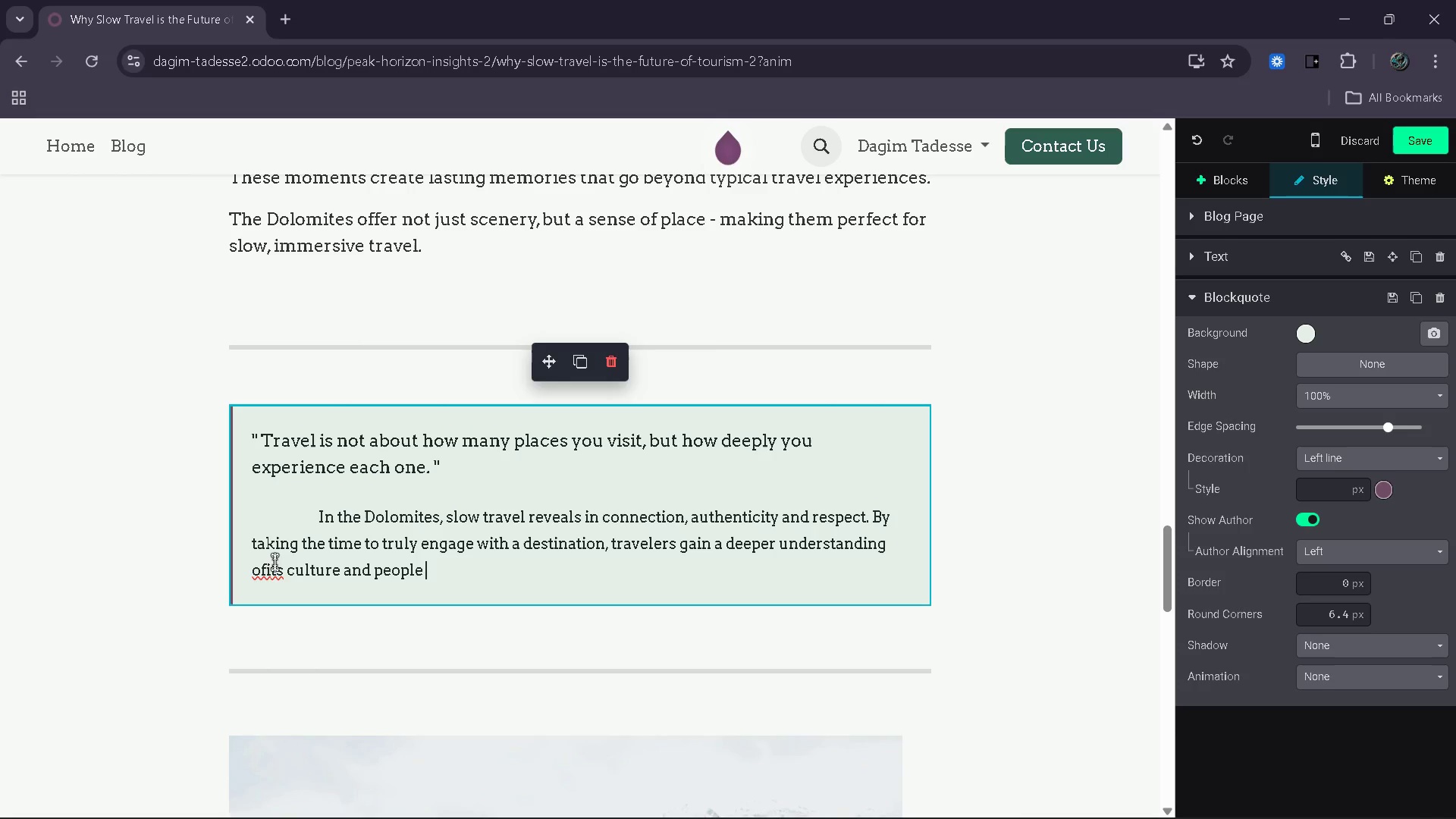 
wait(13.97)
 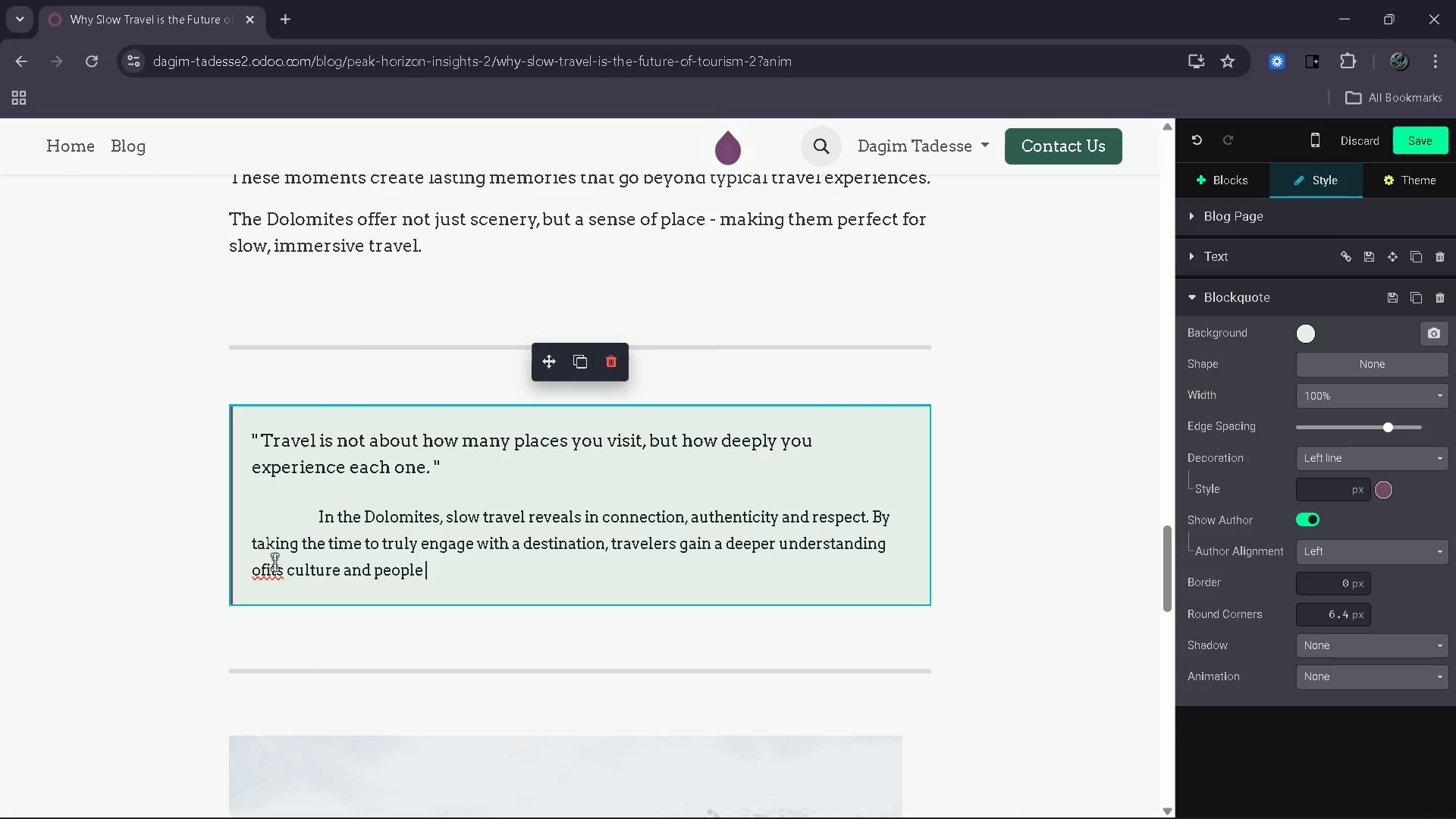 
left_click([265, 573])
 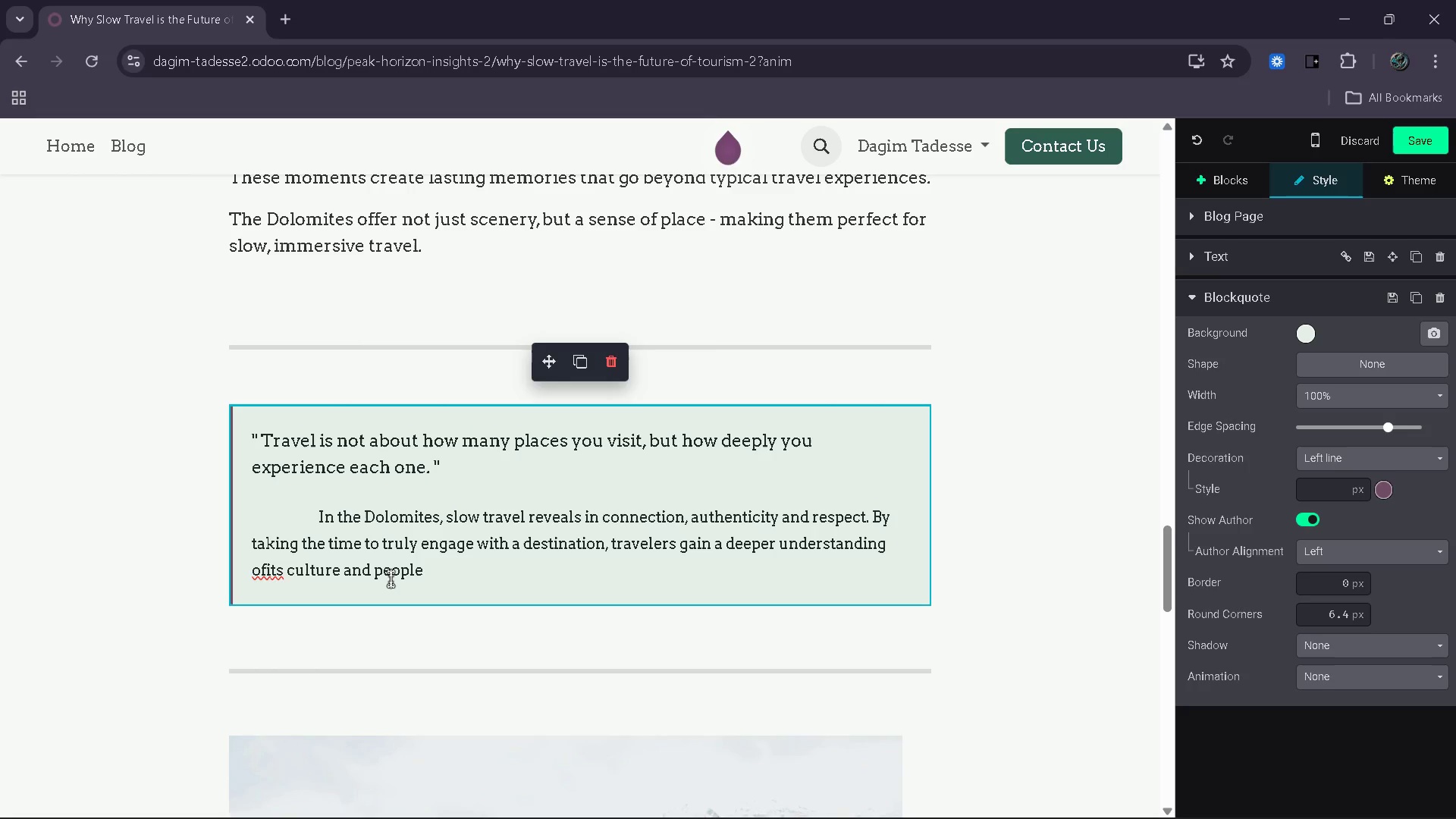 
key(Space)
 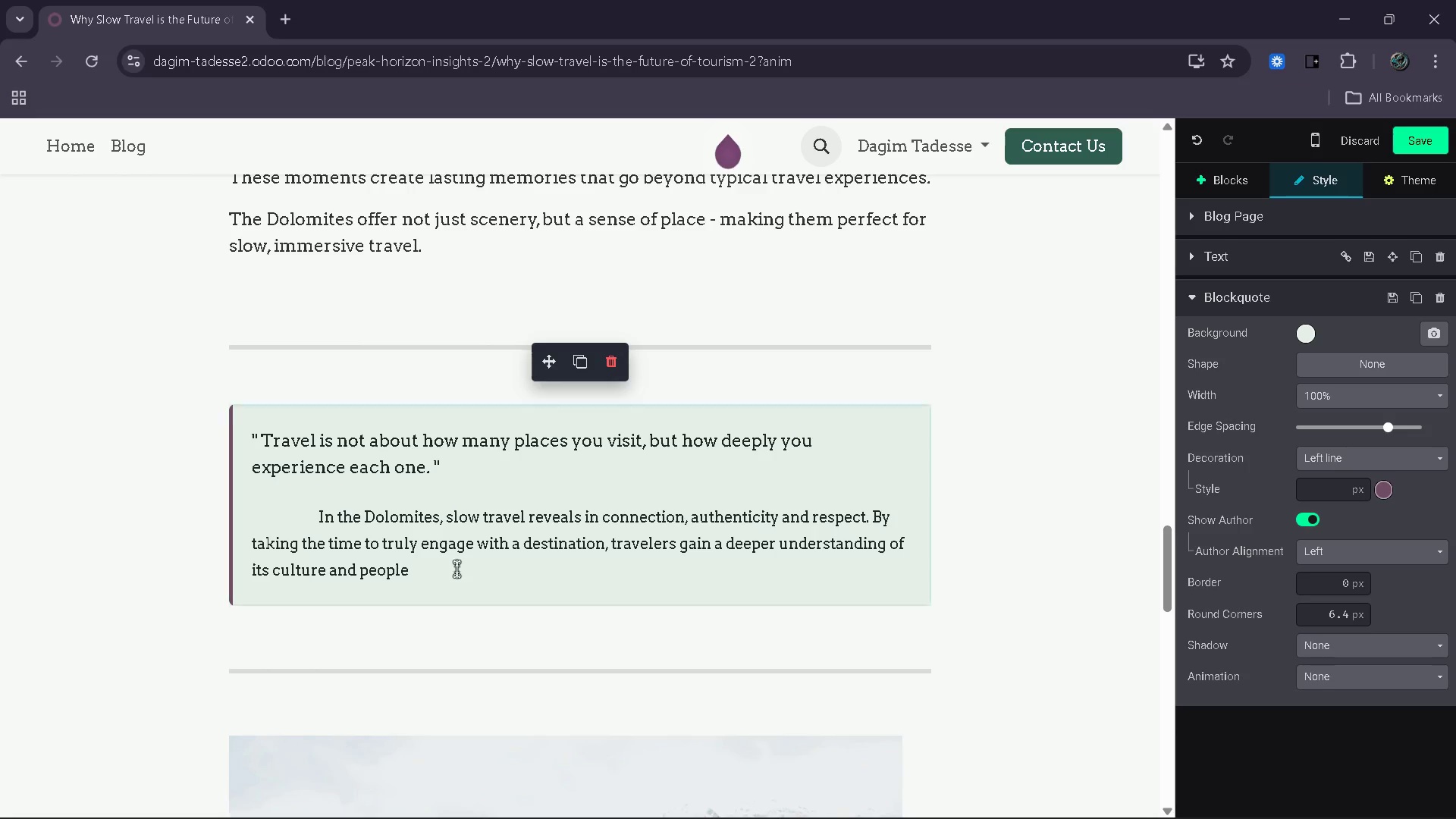 
left_click([463, 569])
 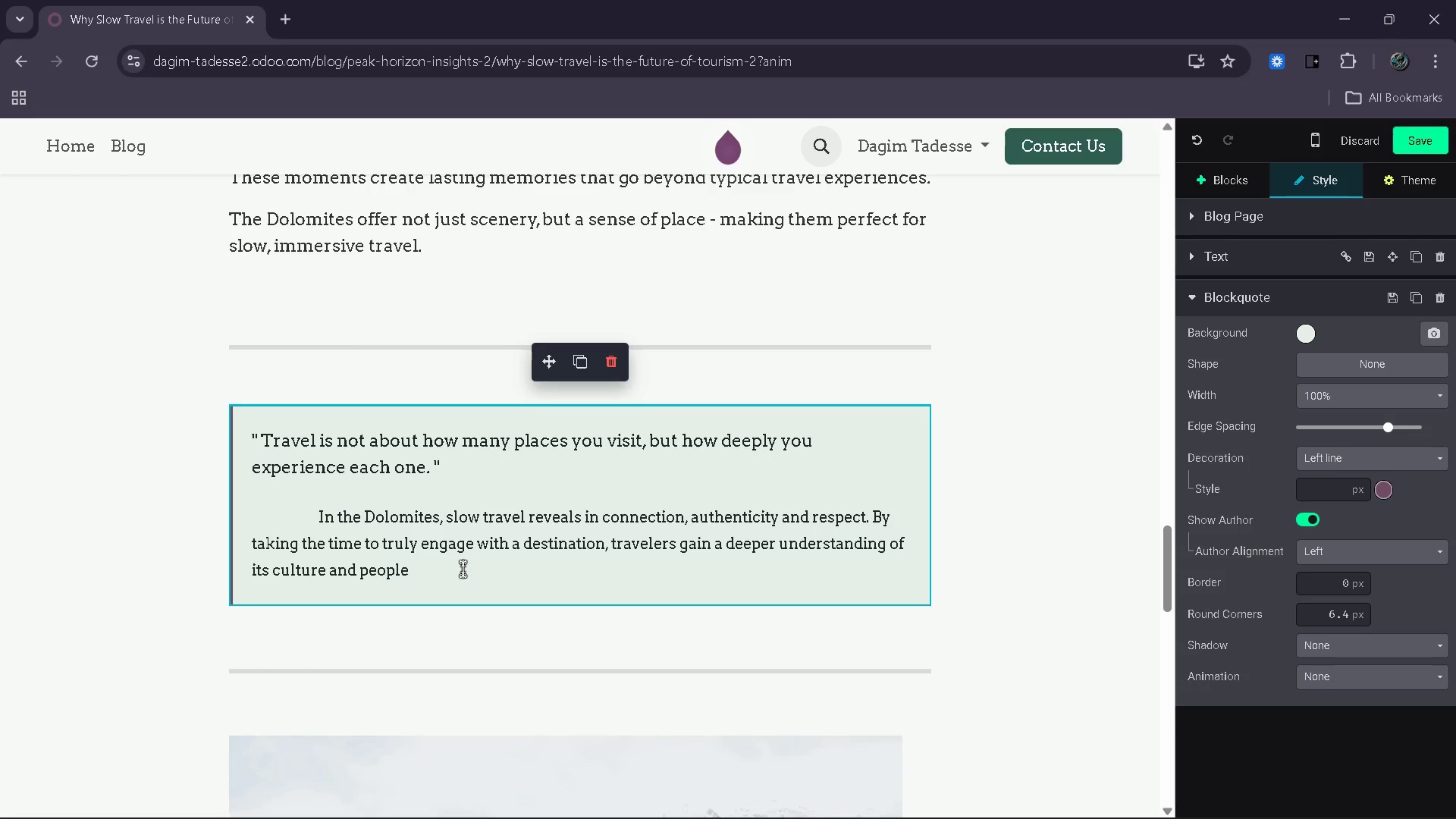 
key(Backspace)
type(. This approach not only enris)
key(Backspace)
type(ch )
key(Backspace)
type(es the journey but also supports sustainable tourism, ensuring that these unique places can be enjoyed for generations to come )
 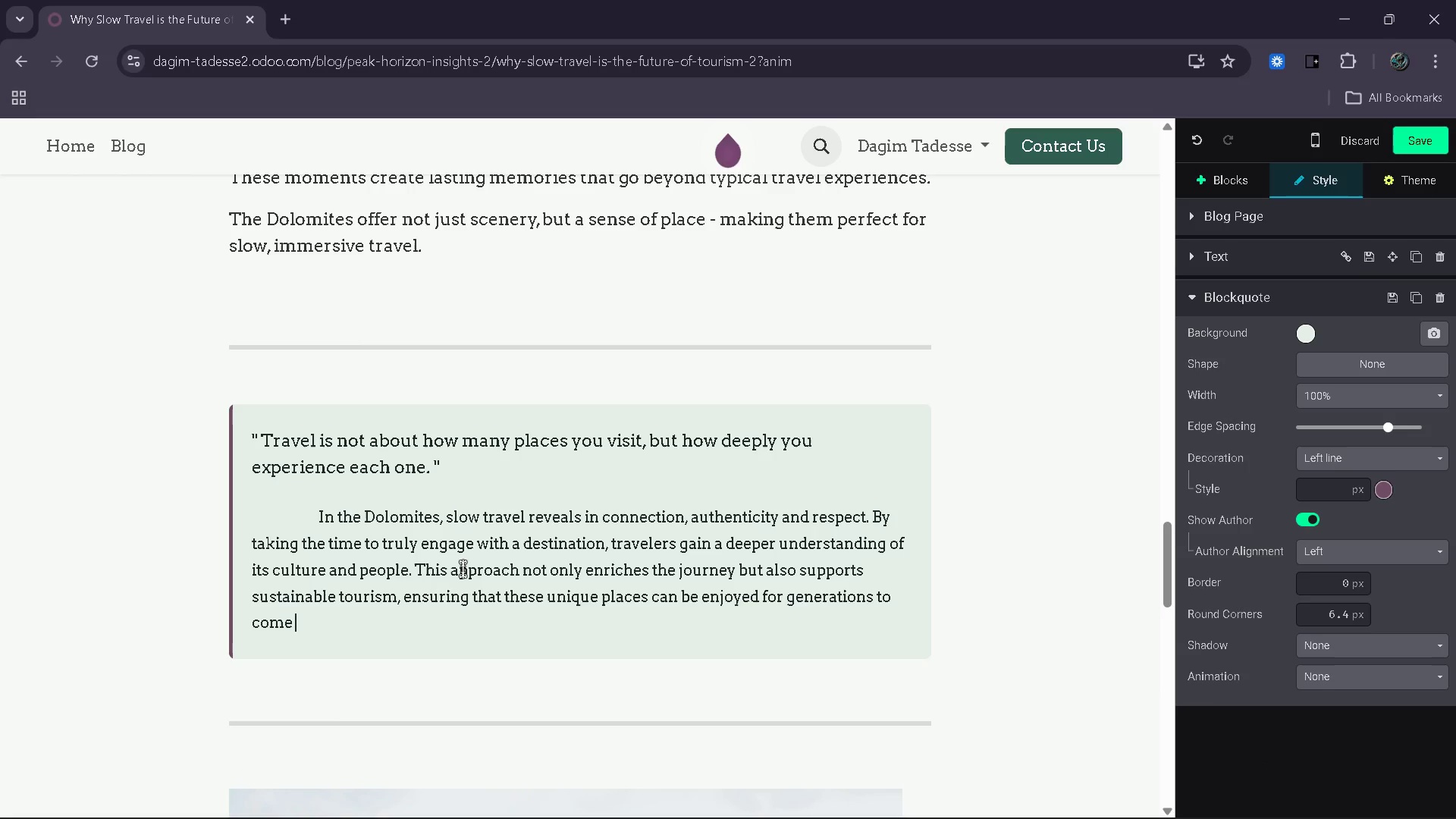 
key(Period)
 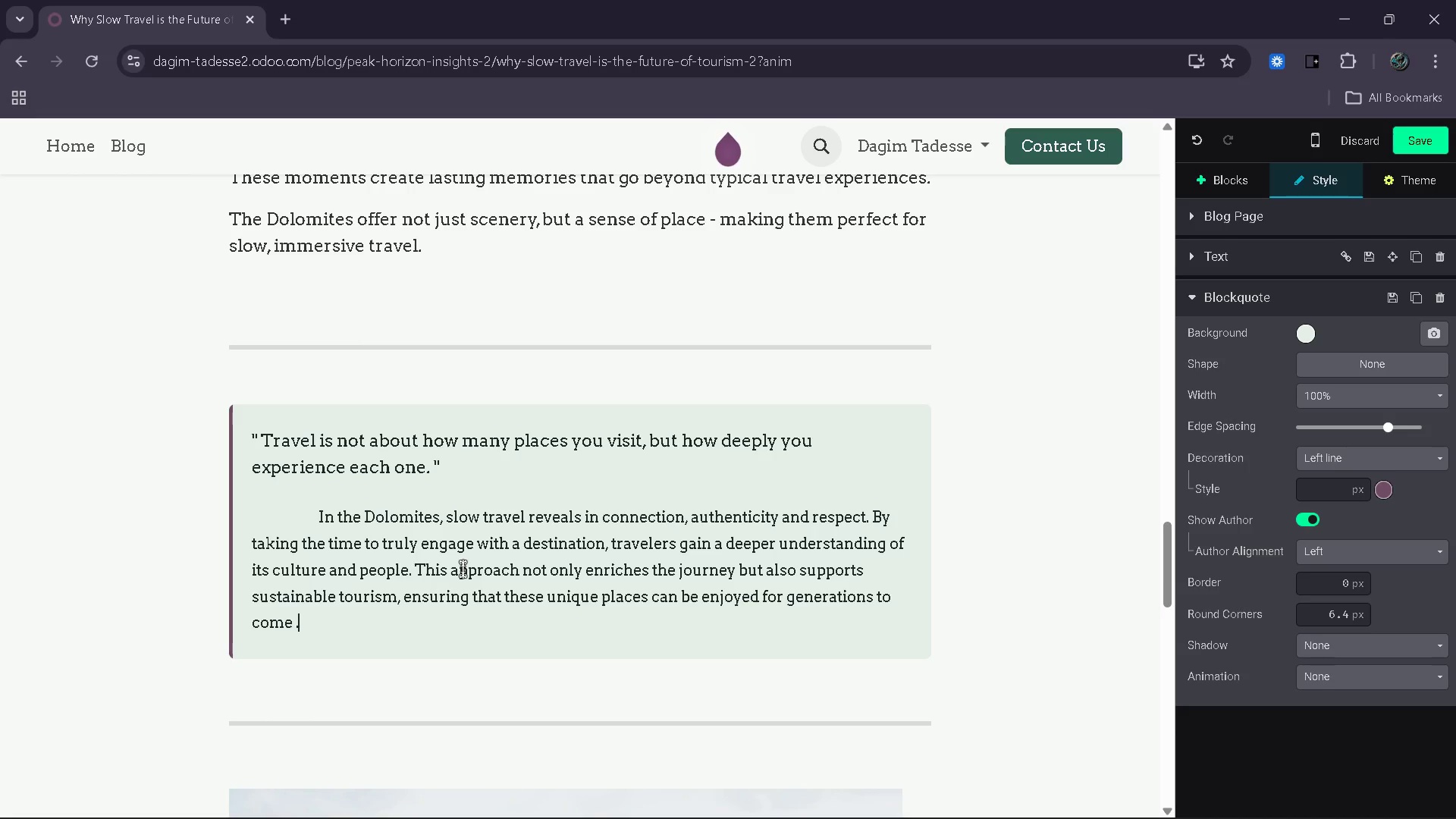 
wait(10.72)
 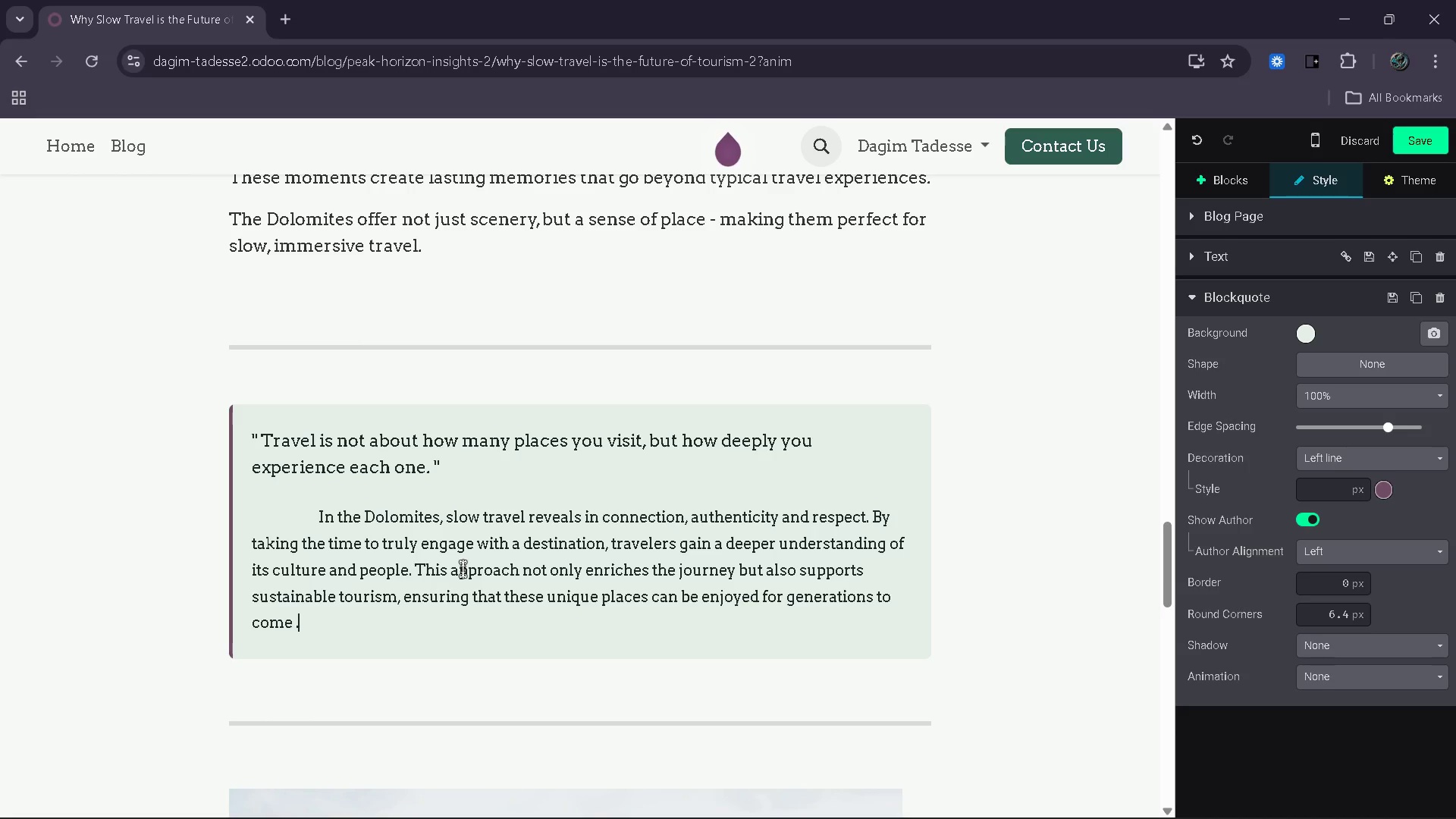 
left_click([403, 579])
 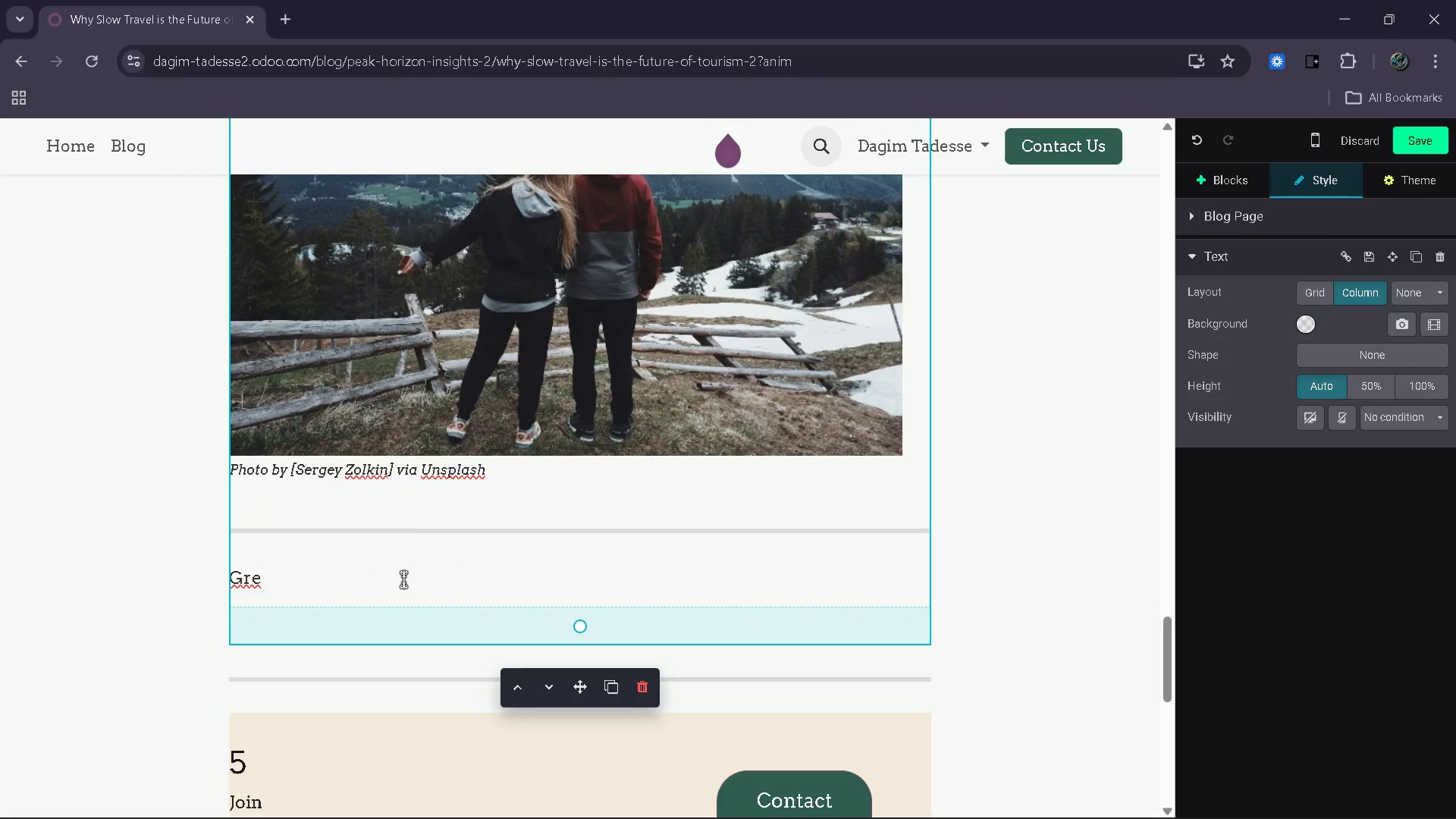 
key(Backspace)
key(Backspace)
key(Backspace)
type(The Future of t)
key(Backspace)
type(Travel )
key(Backspace)
type(;)
key(Backspace)
 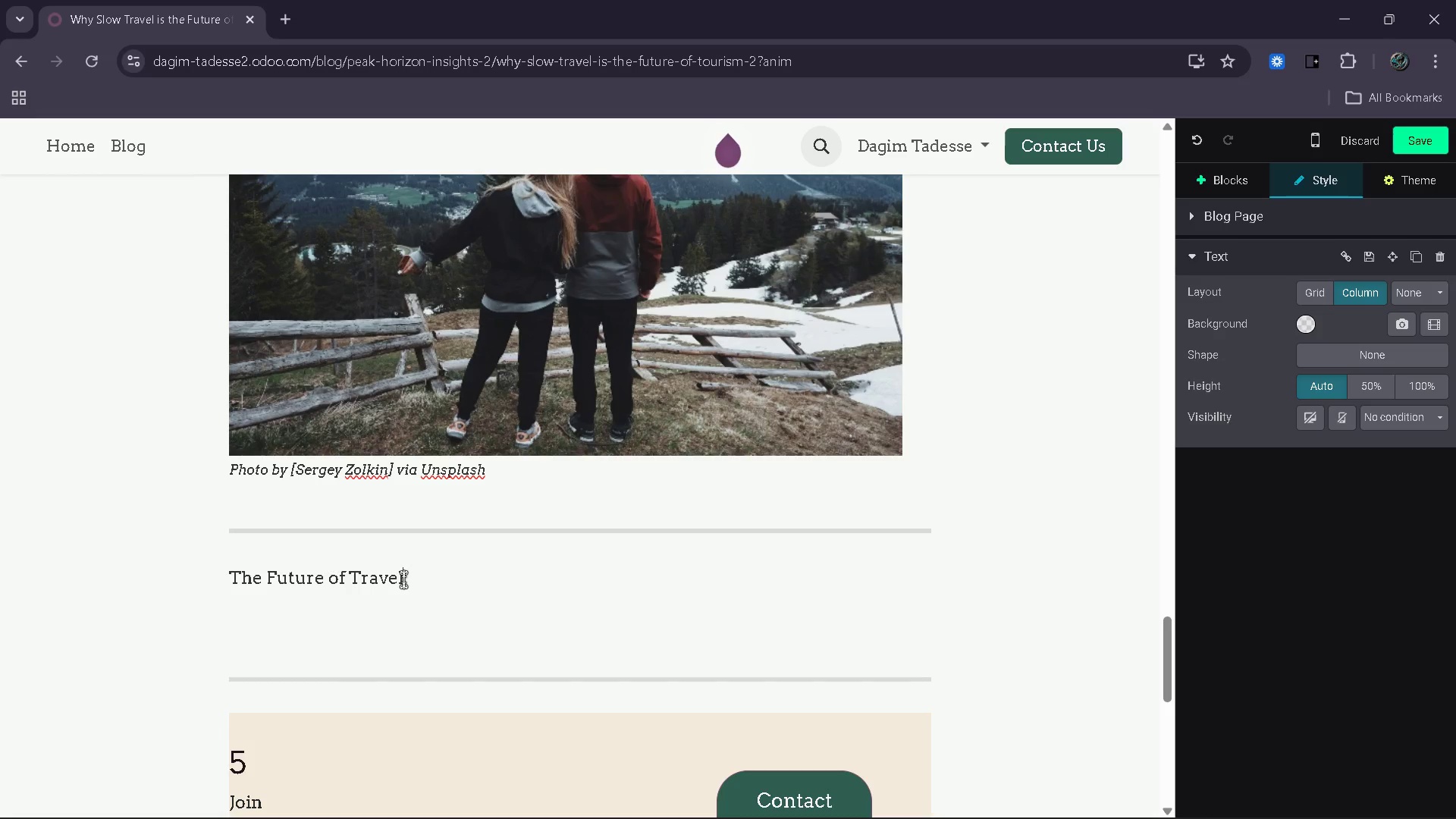 
type(: Meaning )
key(Backspace)
type(ful and /)
key(Backspace)
type(Sustainable )
key(Backspace)
 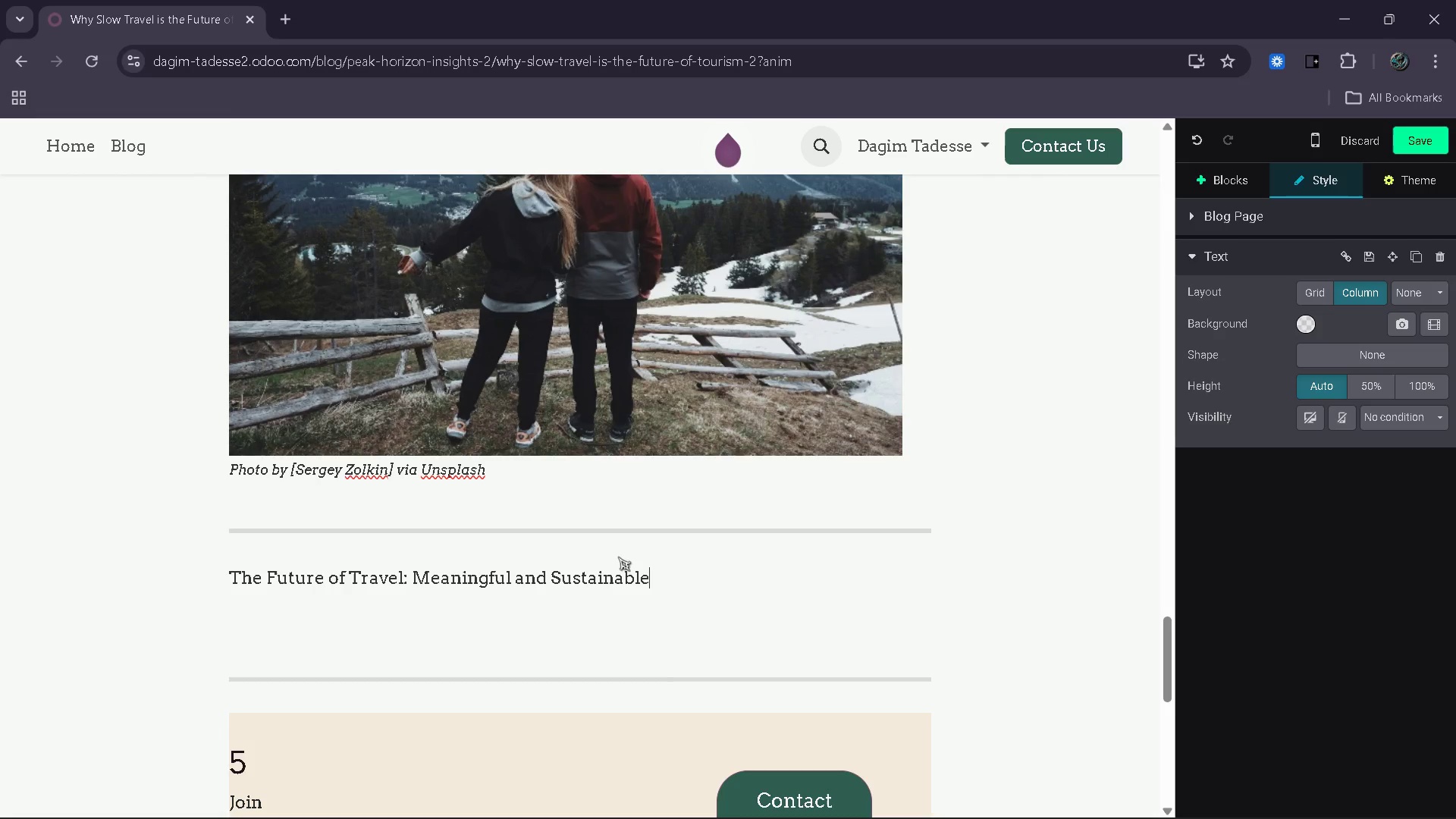 
left_click_drag(start_coordinate=[654, 582], to_coordinate=[233, 582])
 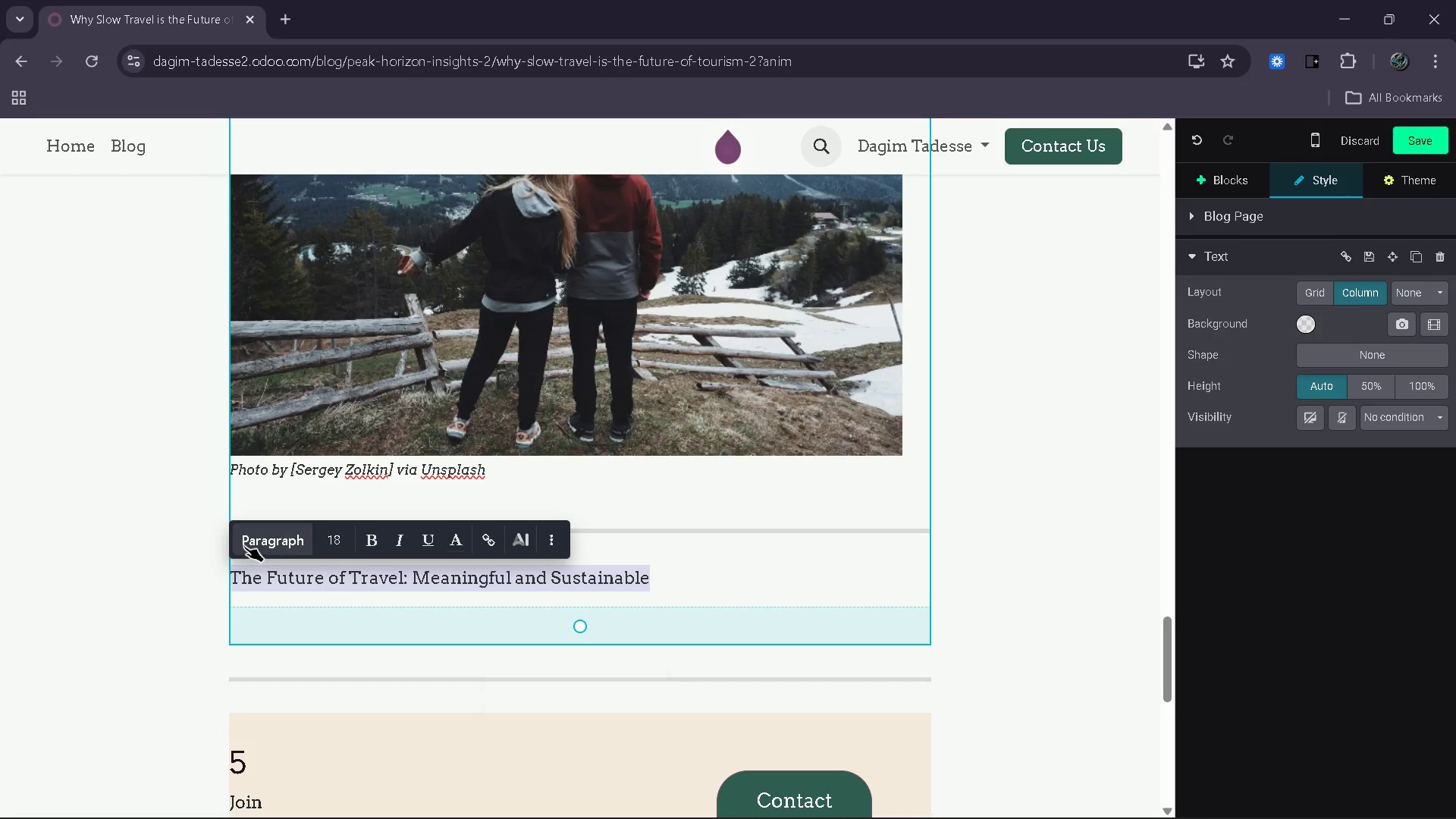 
left_click([244, 546])
 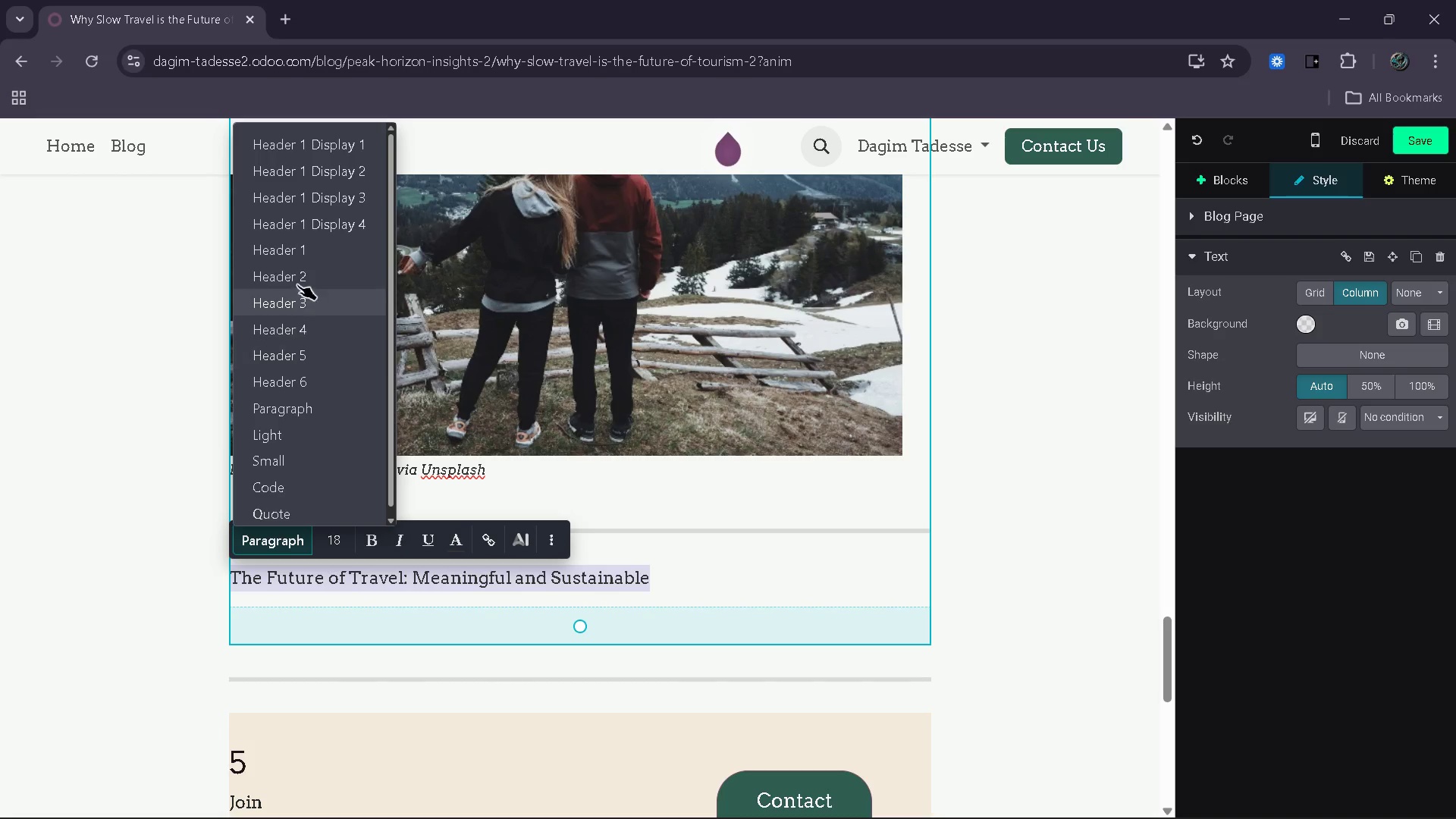 
left_click([297, 280])
 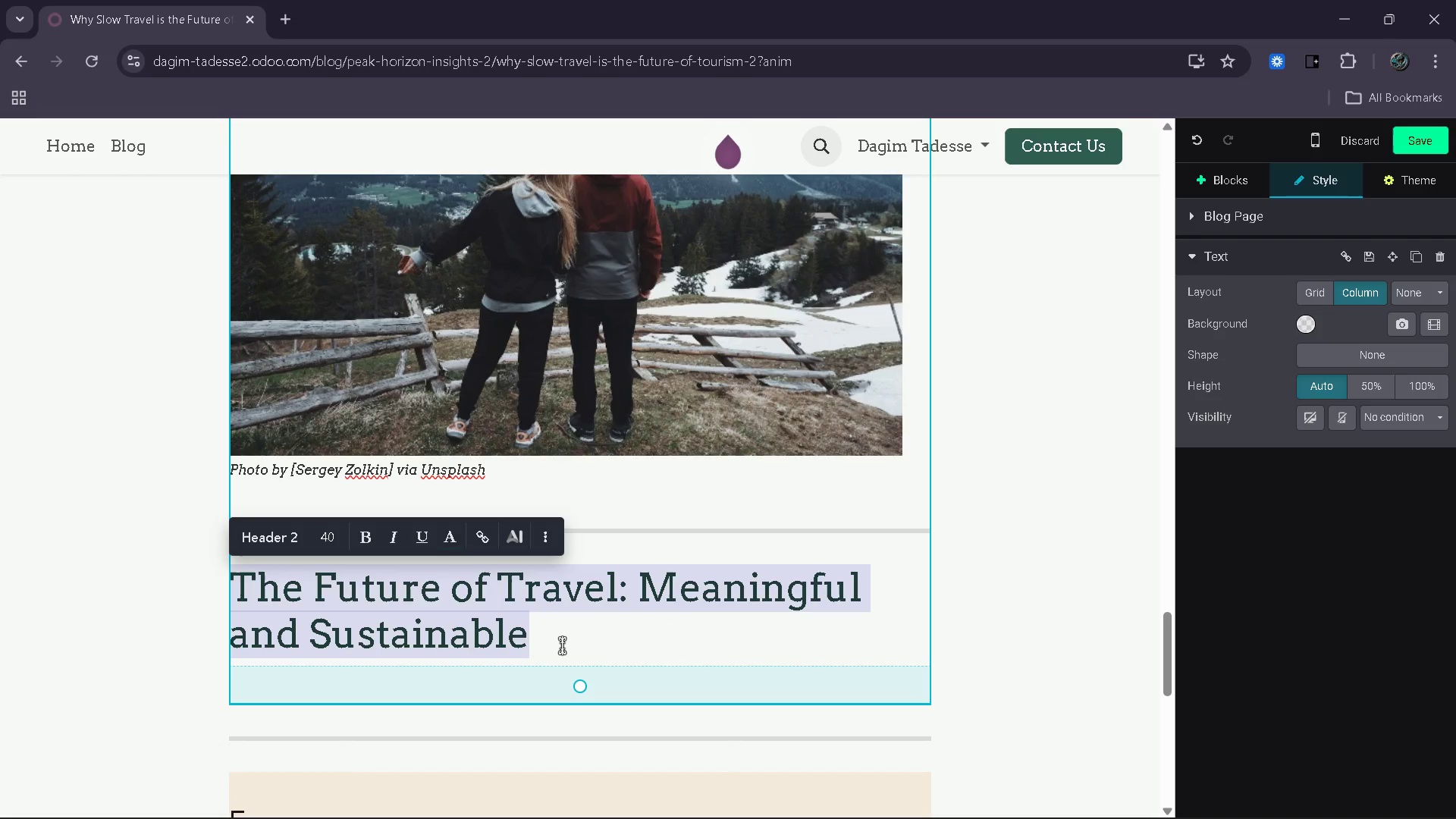 
left_click([562, 645])
 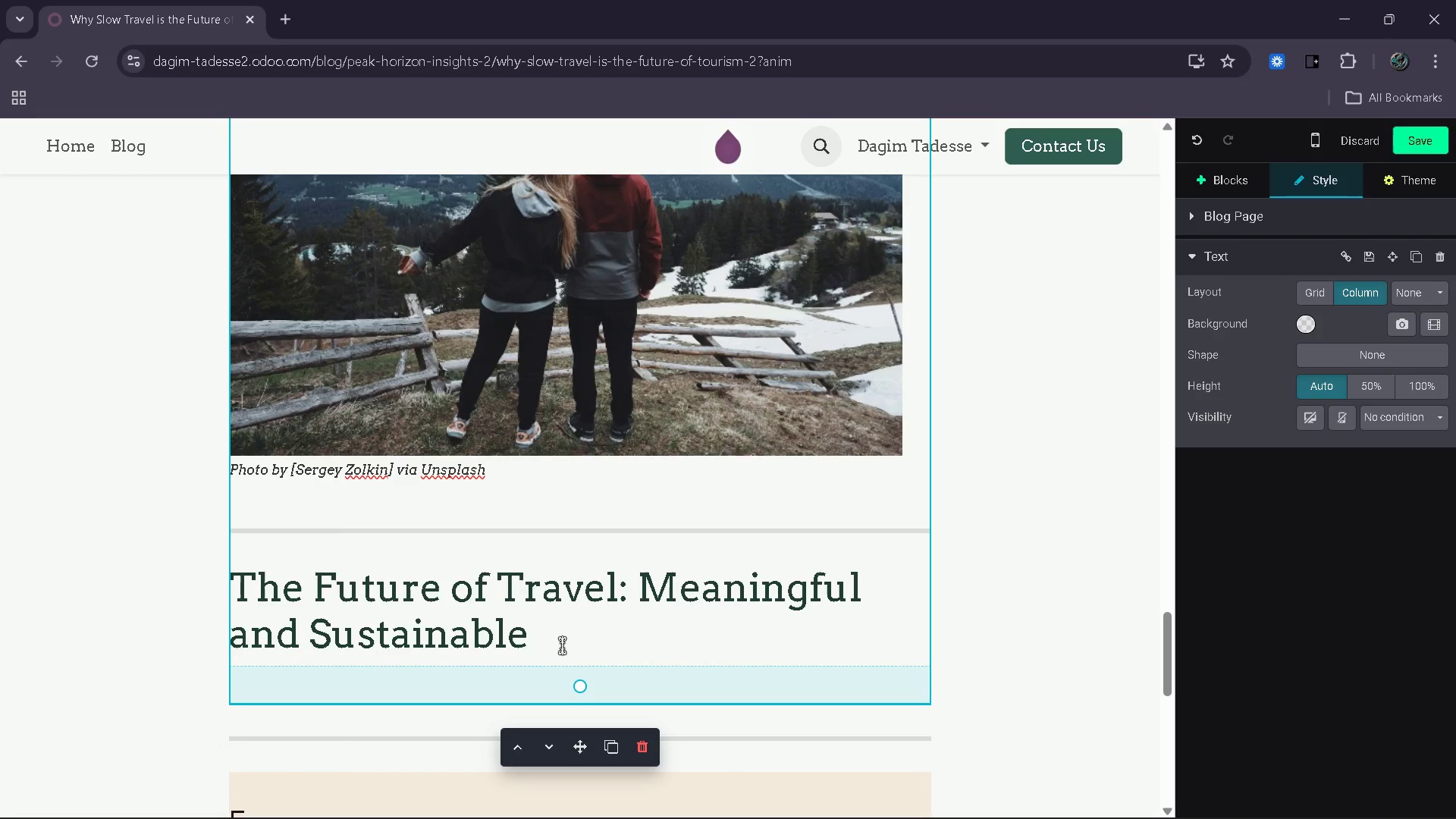 
key(Enter)
 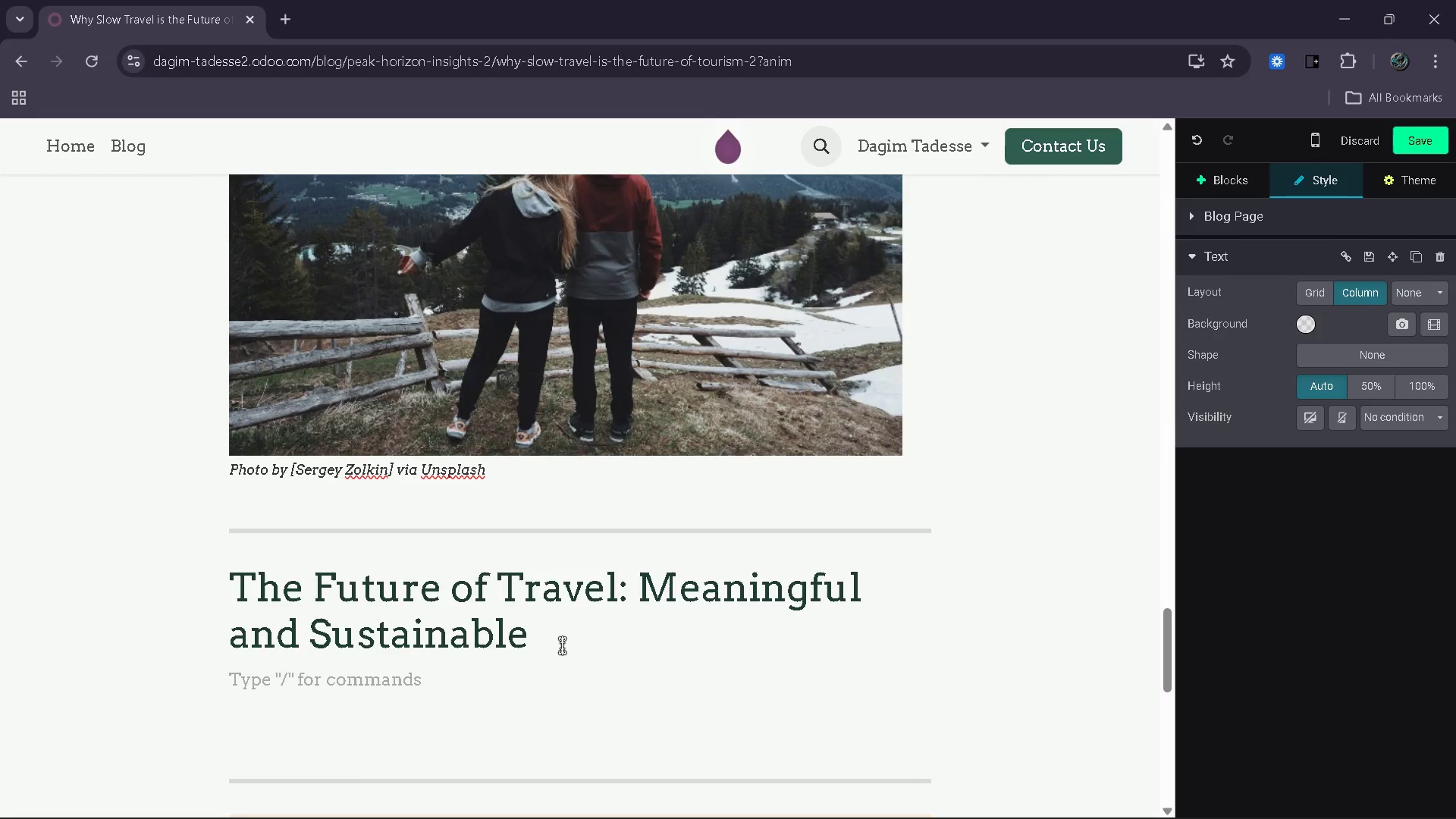 
wait(34.78)
 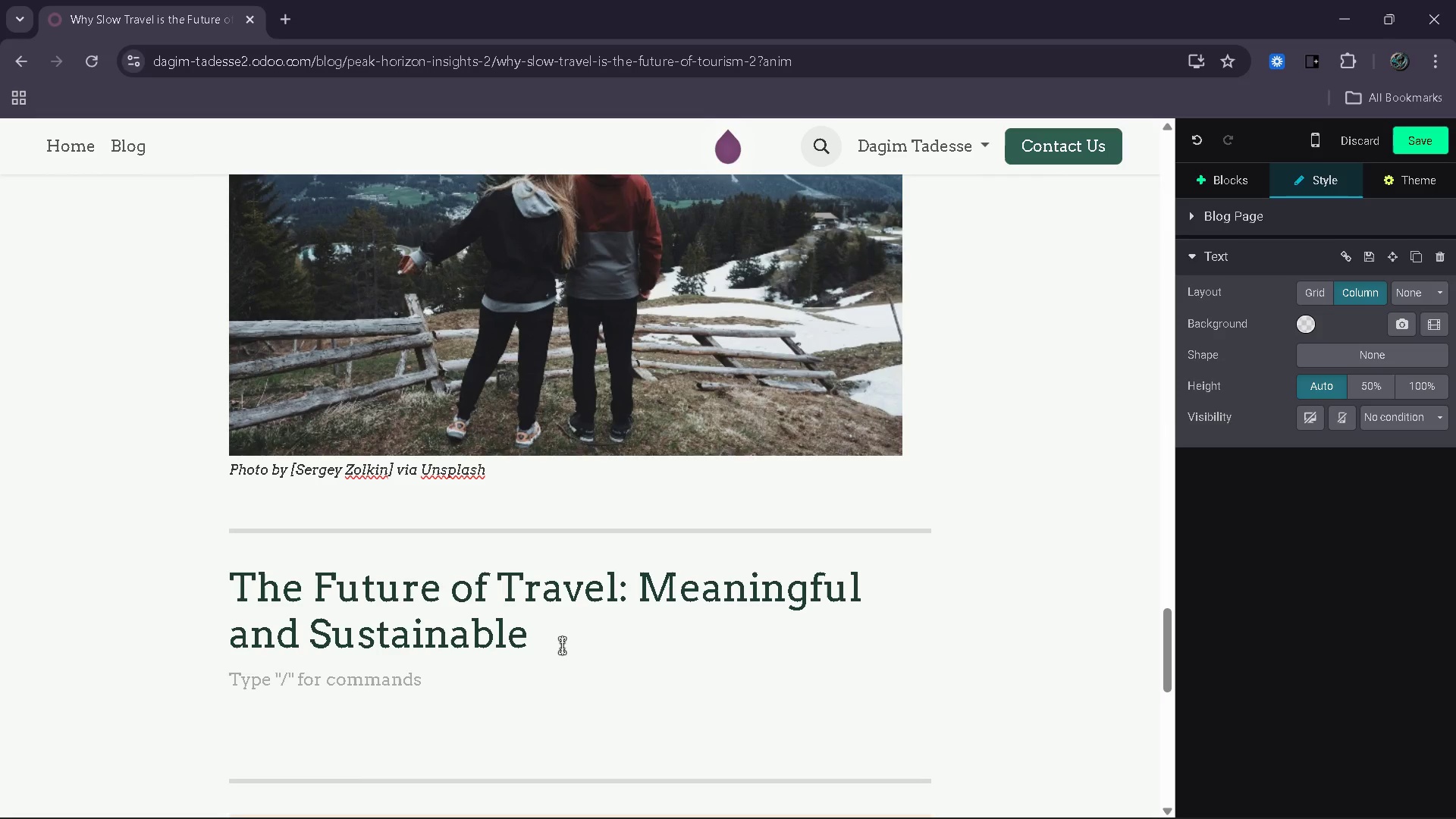 
type(As global travels)
key(Backspace)
type( continues to evolve )
key(Backspace)
type(, slow travle)
key(Backspace)
key(Backspace)
type(el is become)
key(Backspace)
type(ing increasingly important. Travelel)
key(Backspace)
type(rs are no longer satisfied with surface-level experiences -they are seeking deepere connections and more meaning )
key(Backspace)
type(ful journet=ys.)
key(Backspace)
key(Backspace)
key(Backspace)
key(Backspace)
key(Backspace)
type(ys.)
 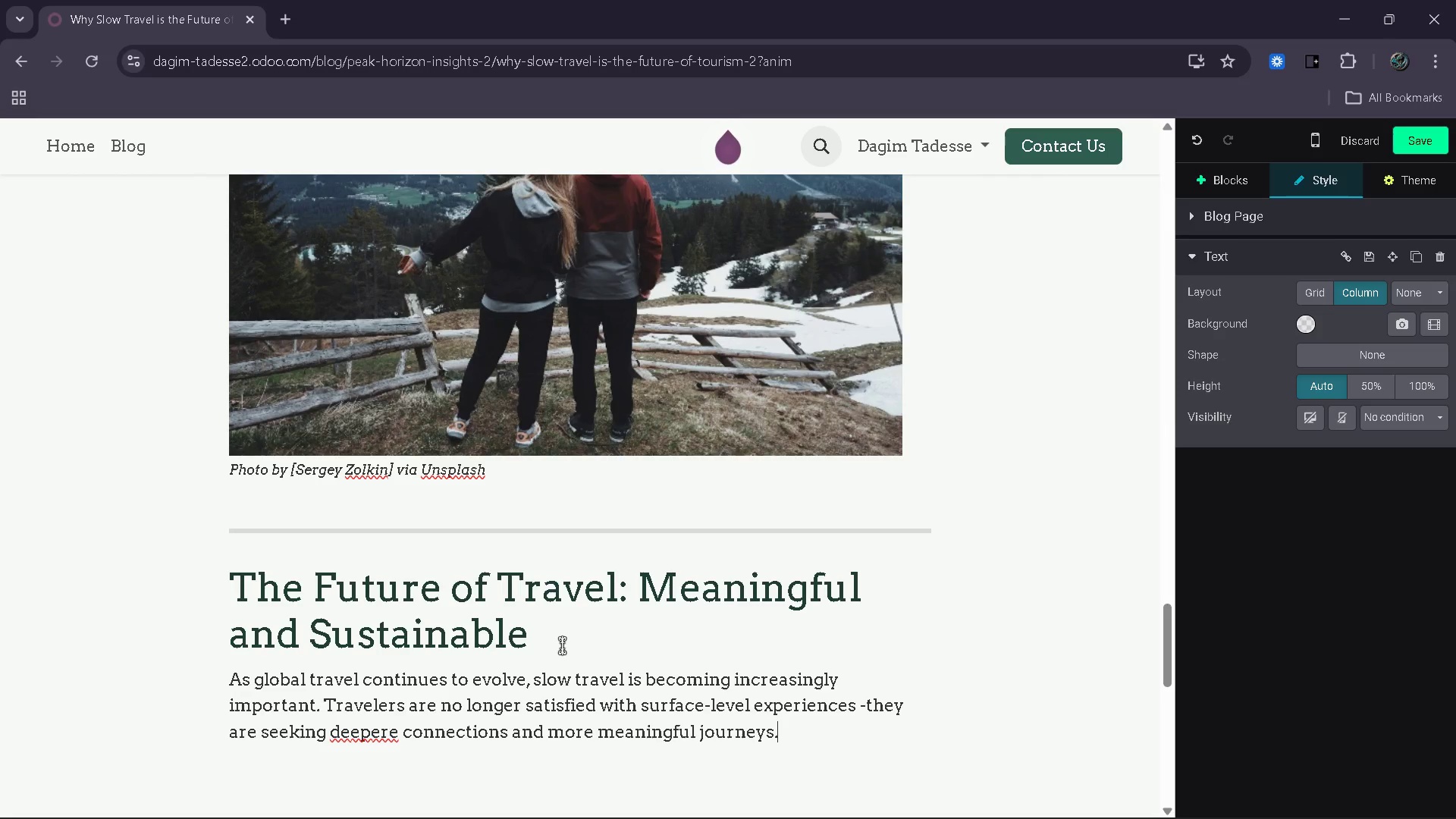 
left_click([395, 733])
 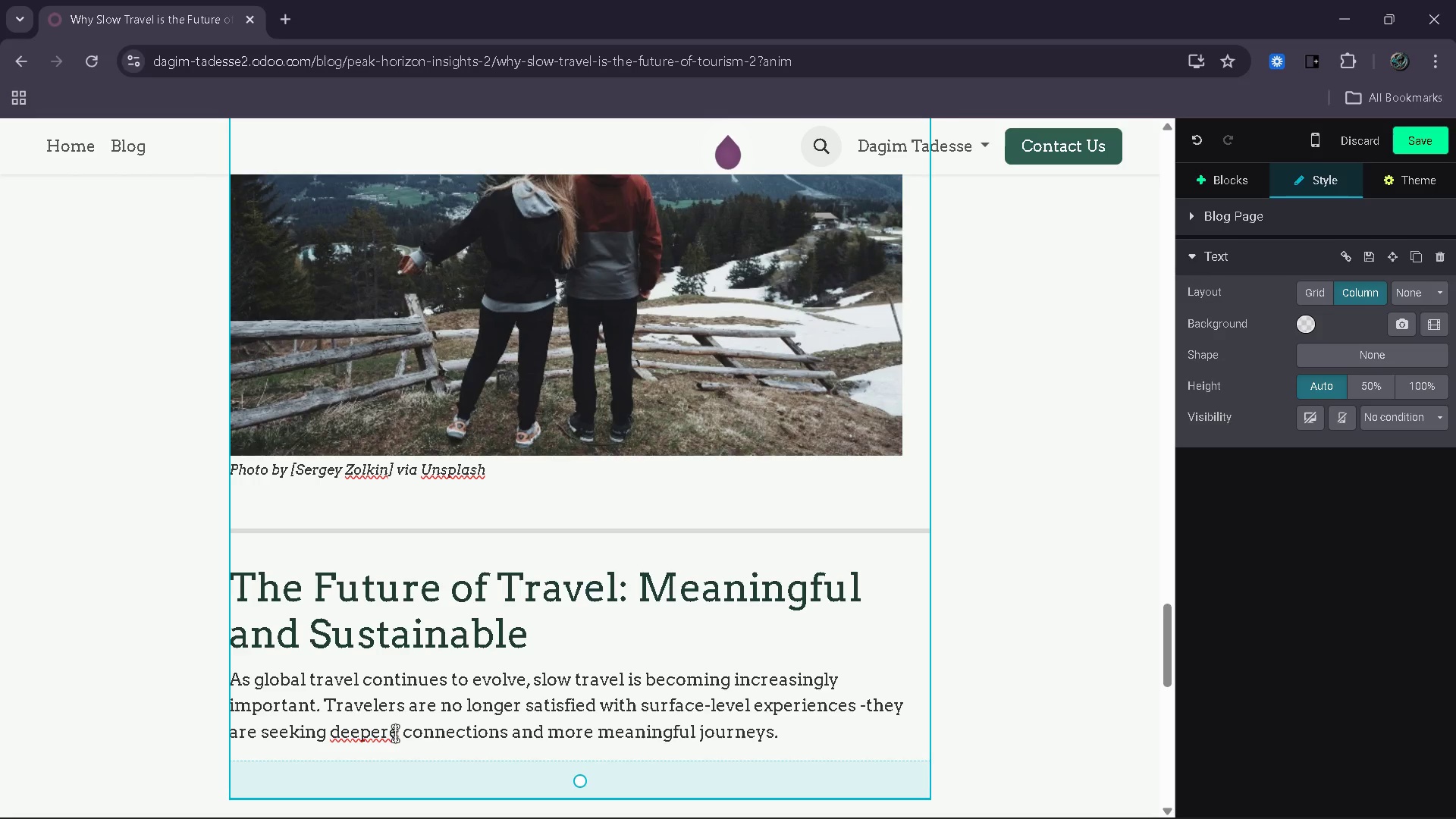 
key(Backspace)
 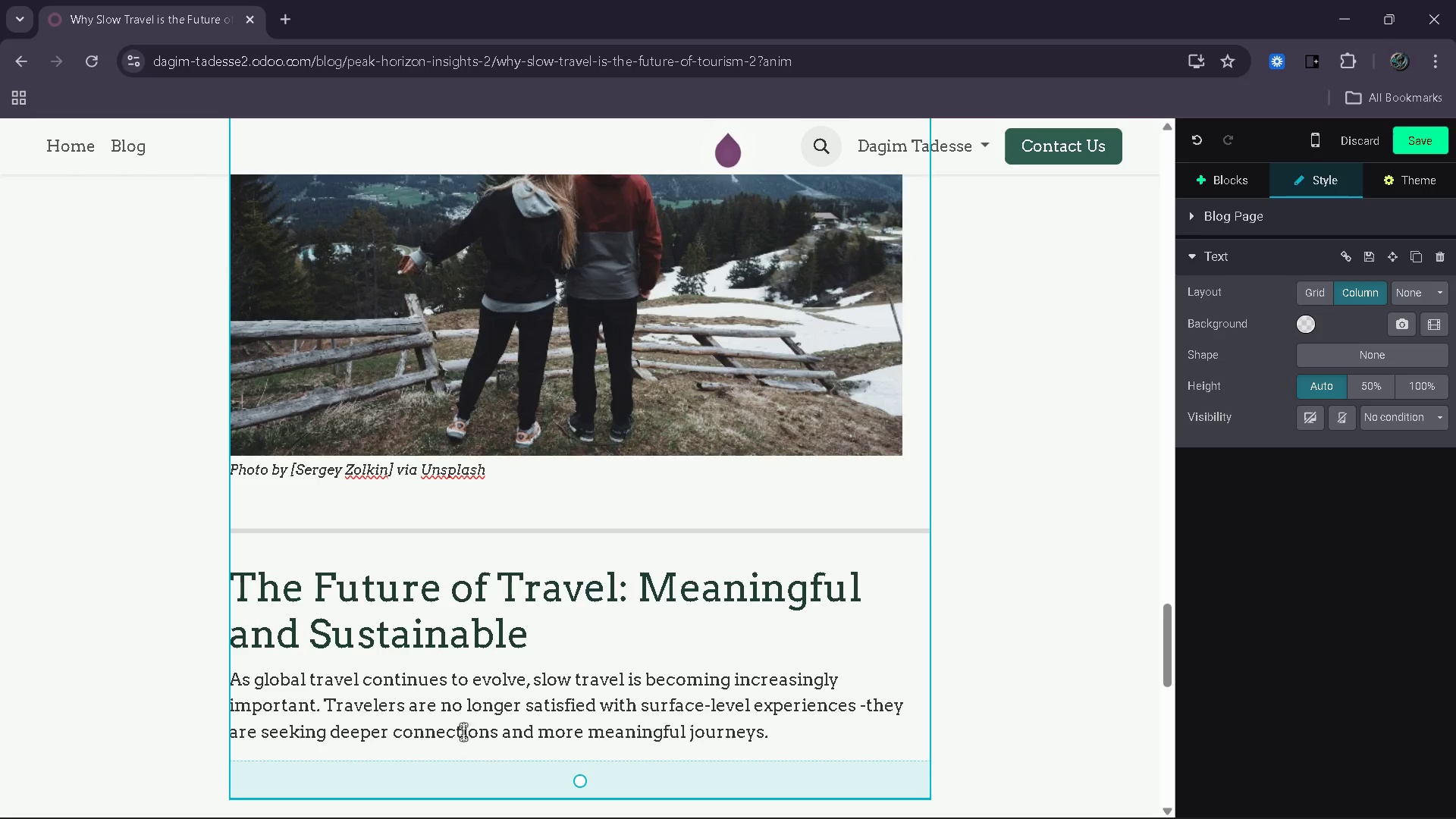 
left_click([790, 746])
 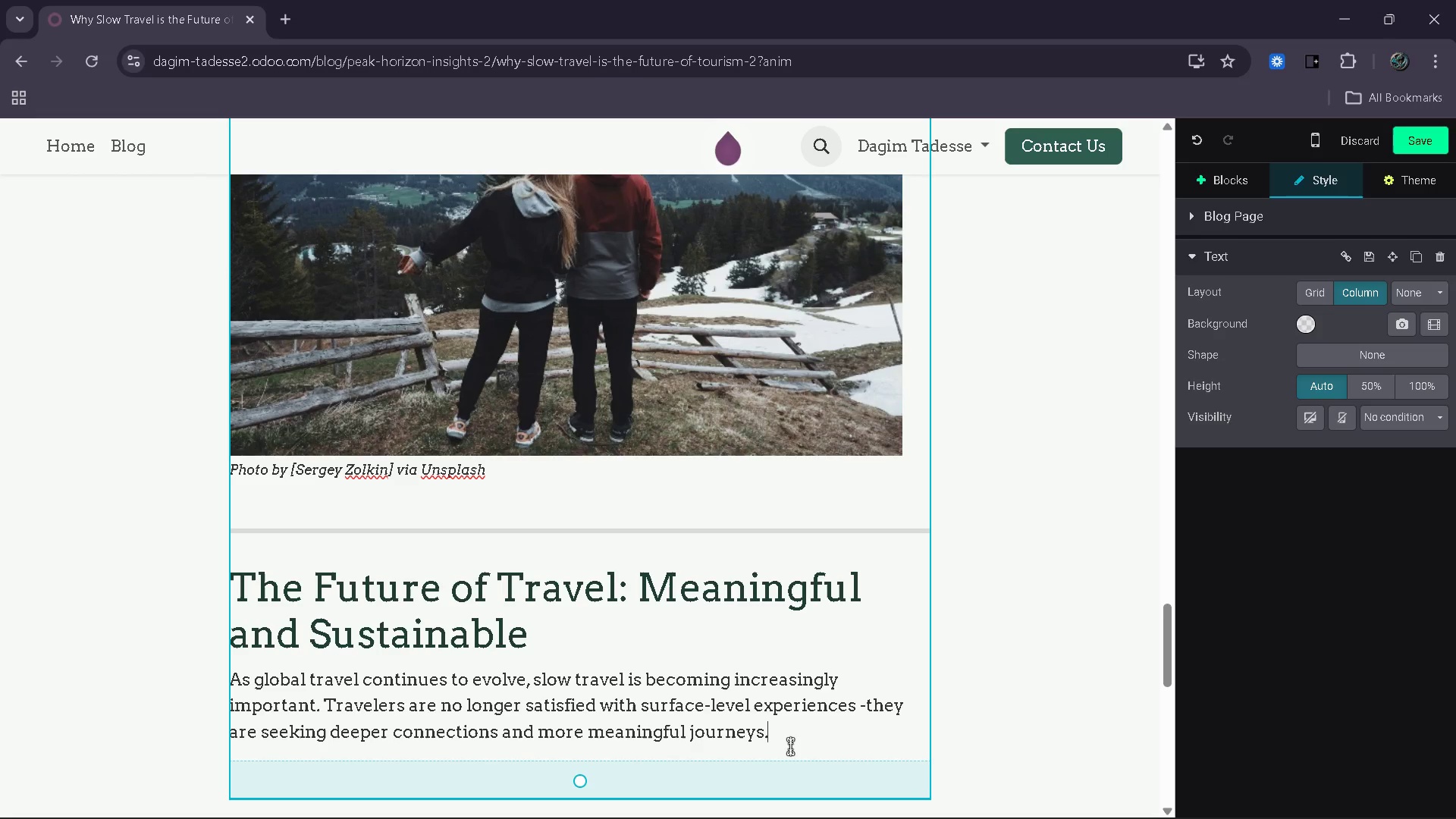 
wait(10.58)
 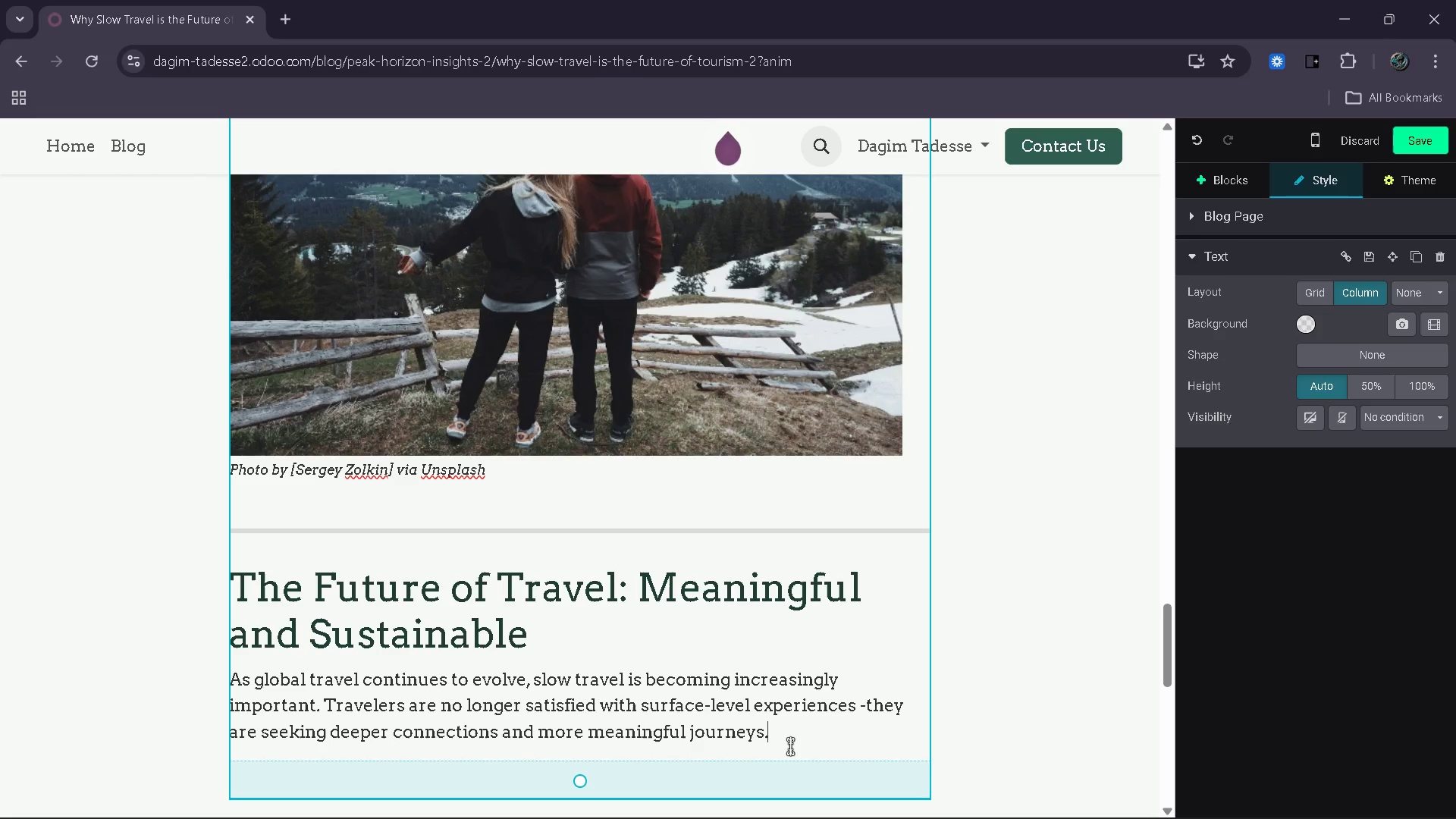 
key(Enter)
 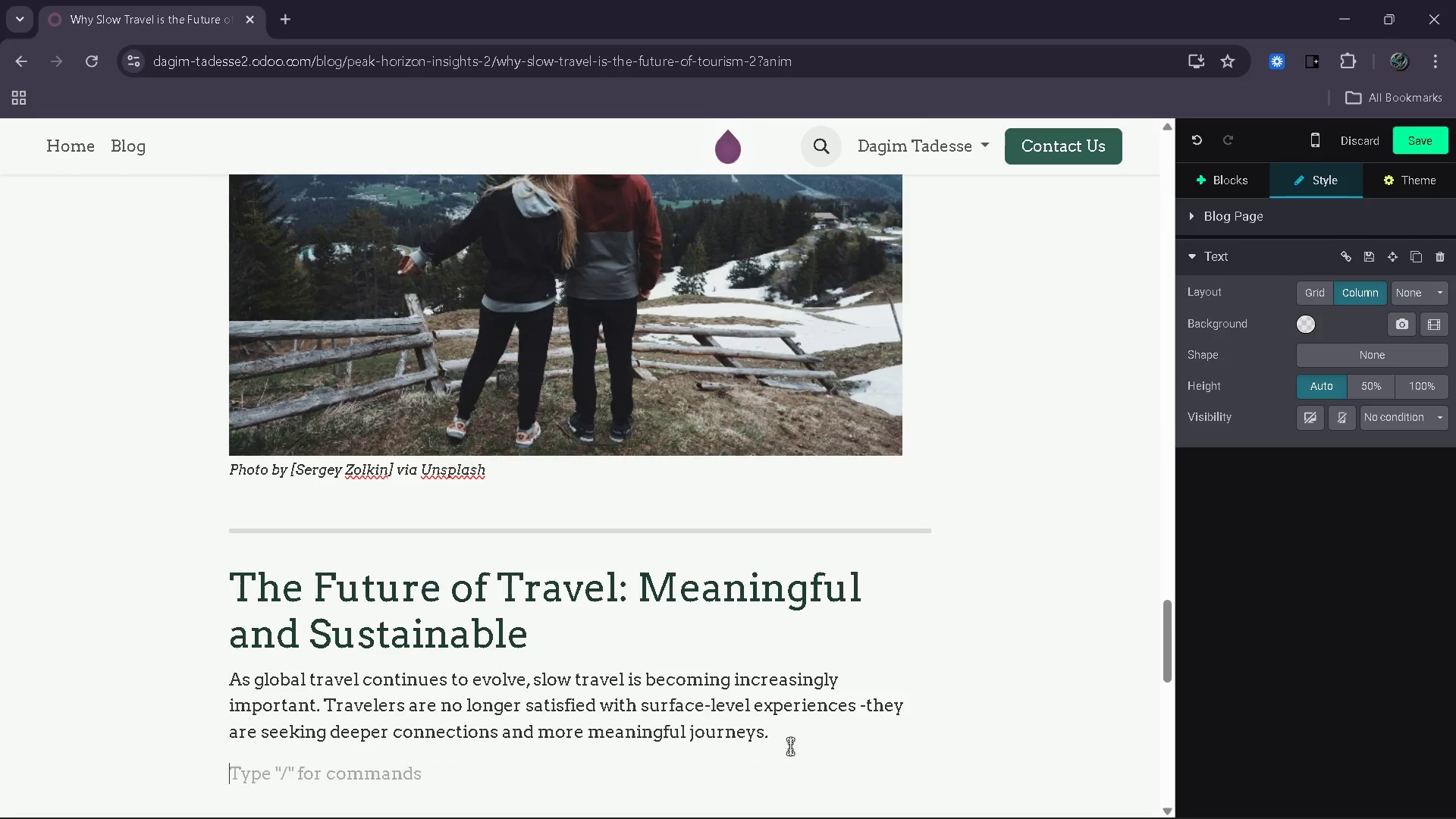 
type(Thisshift influencing how destinations are edveloped and [)
key(Backspace)
type(promoted. Instead of focusing solely on high visitor number, theer)
key(Backspace)
key(Backspace)
type(re a)
key(Backspace)
type(is a growing emphasis on sustainability)
 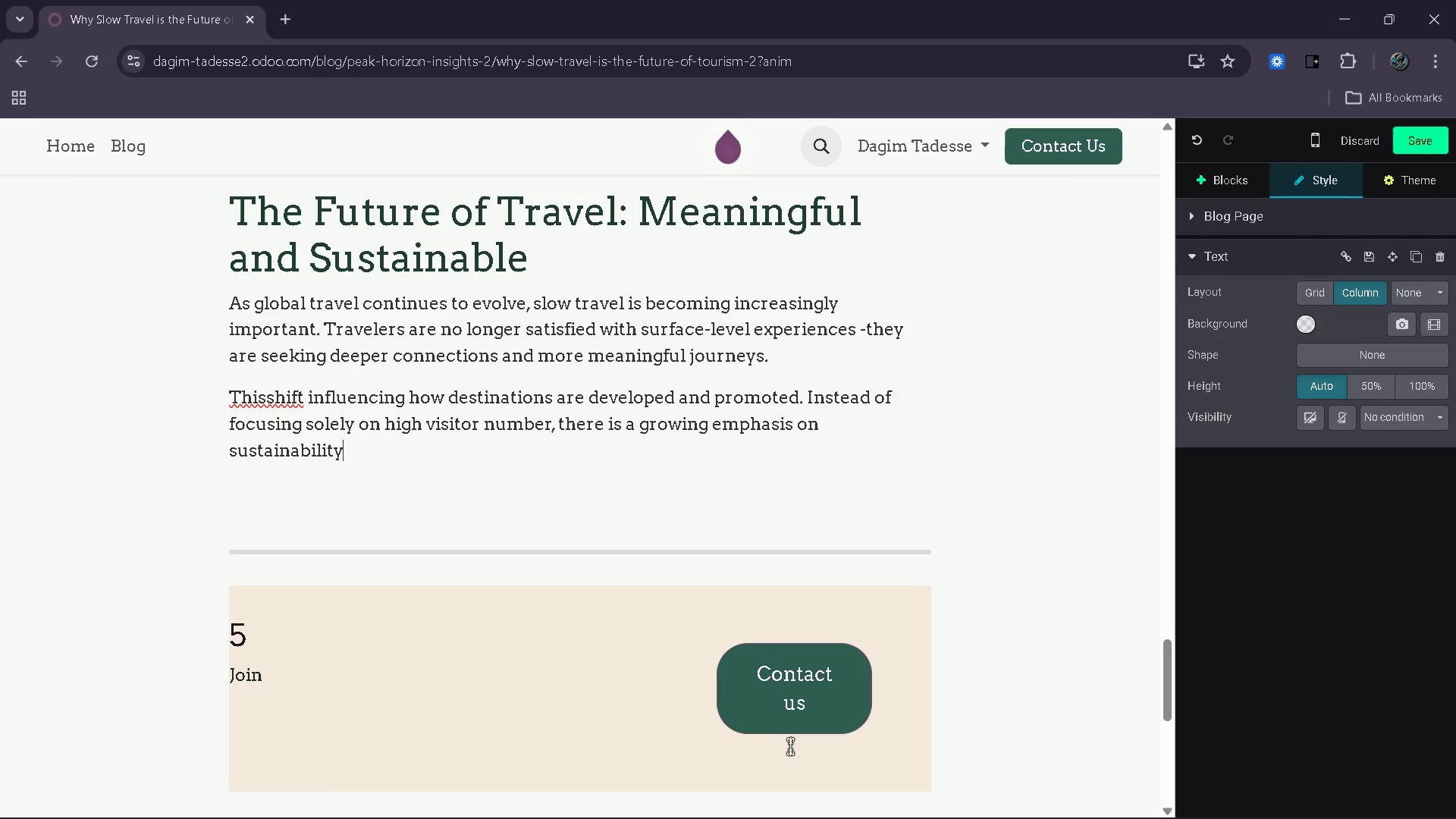 
key(ArrowUp)
 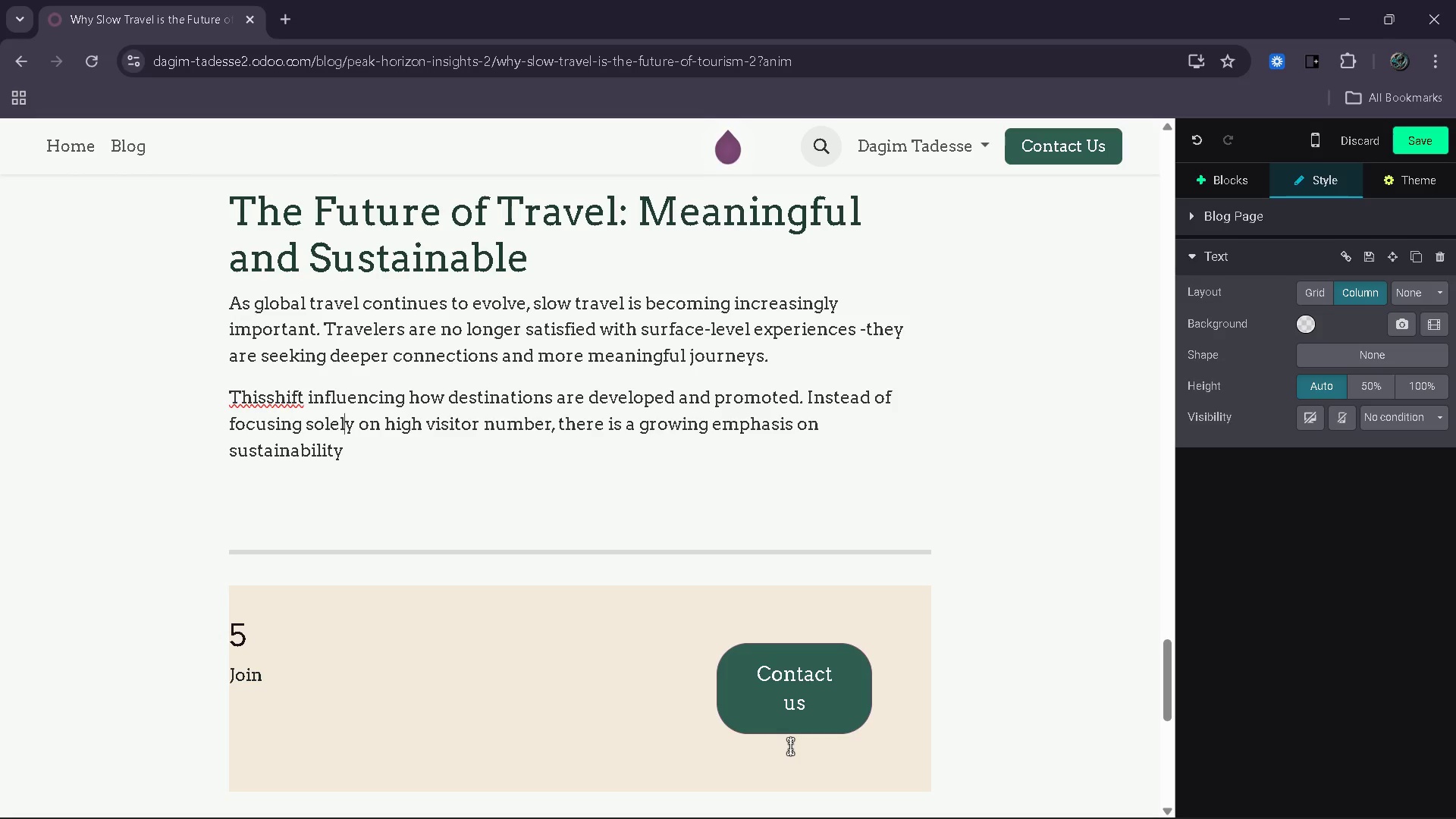 
key(ArrowUp)
 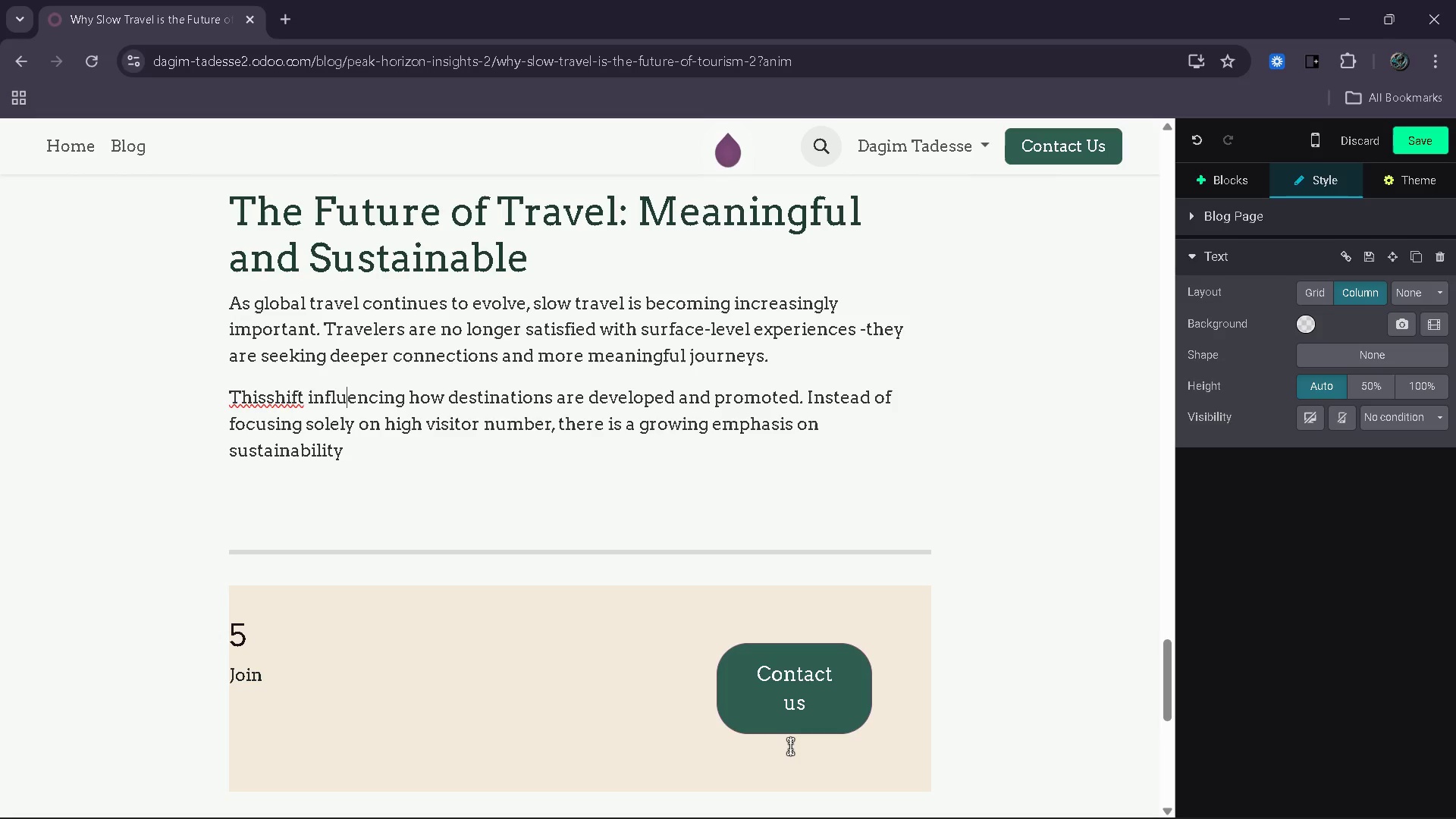 
key(ArrowLeft)
 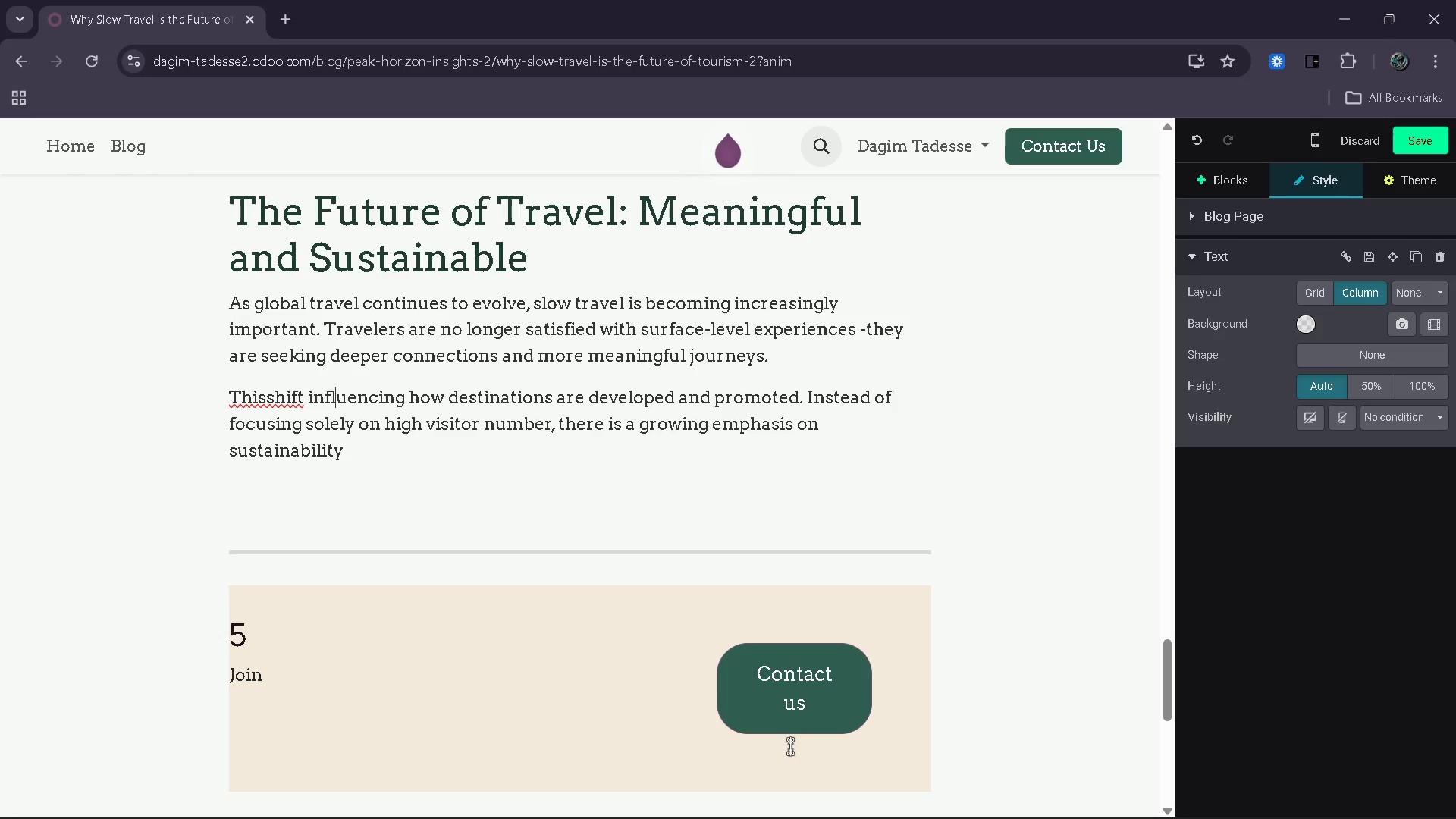 
key(ArrowLeft)
 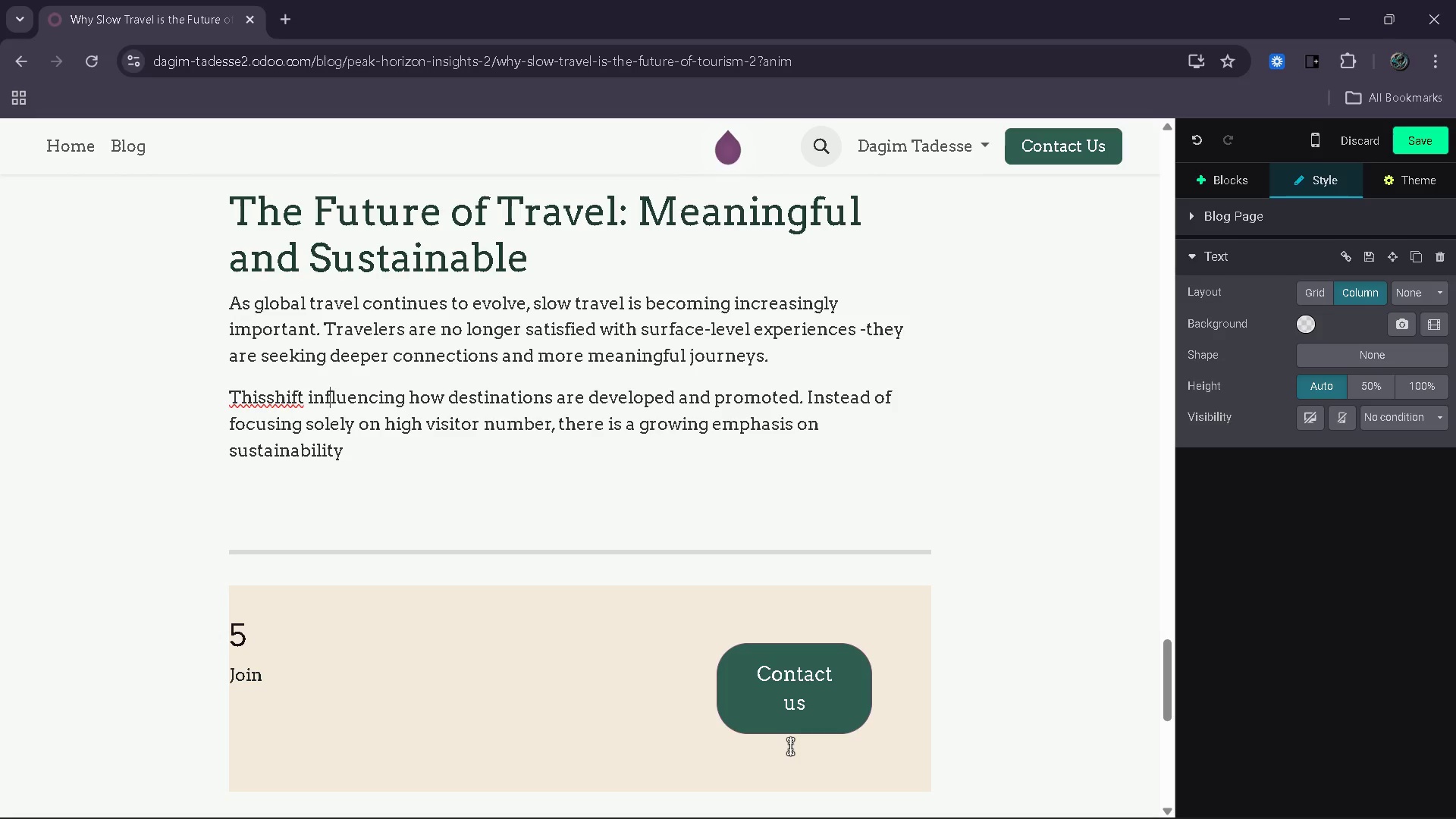 
key(ArrowLeft)
 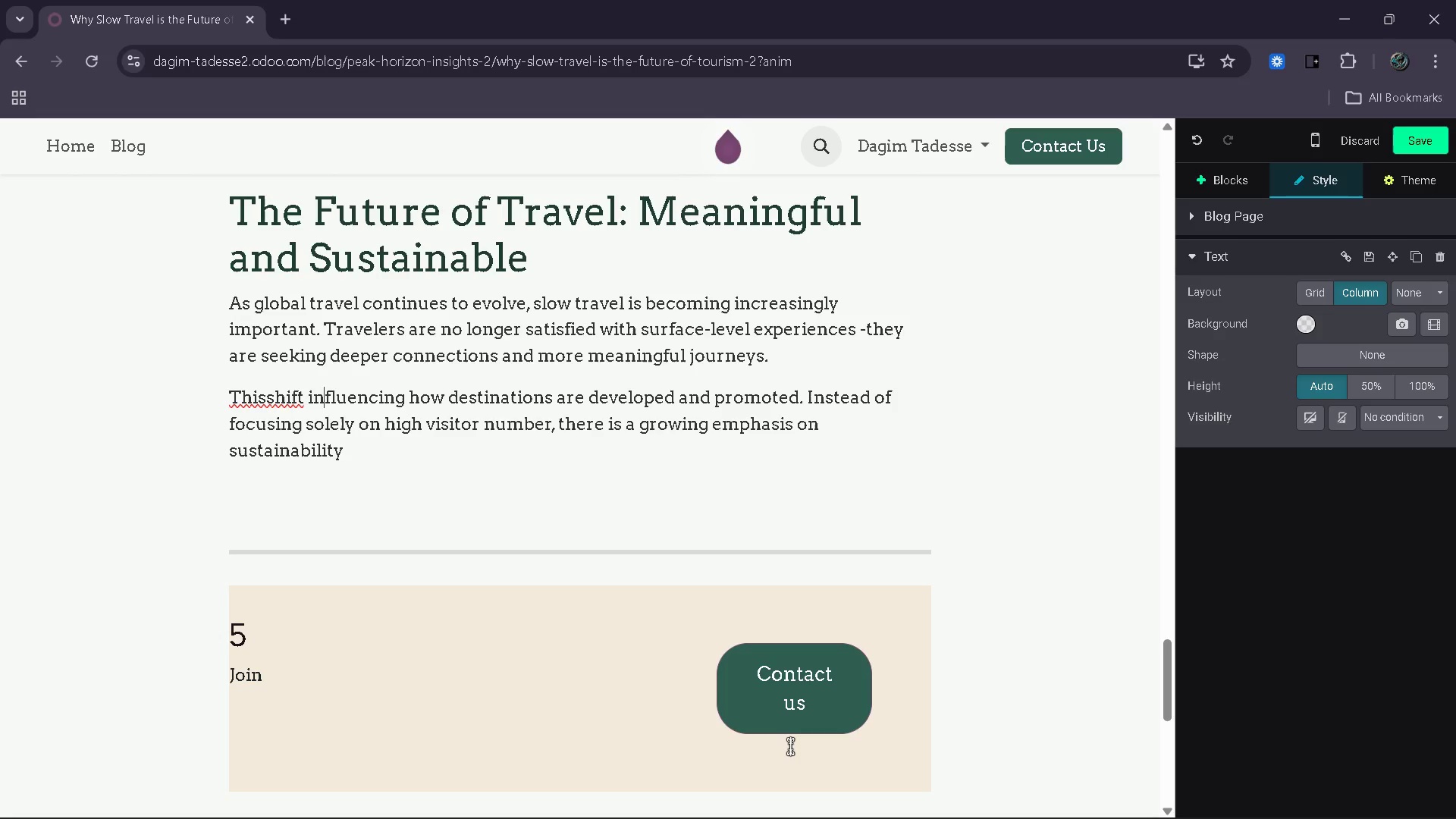 
hold_key(key=ArrowLeft, duration=0.59)
 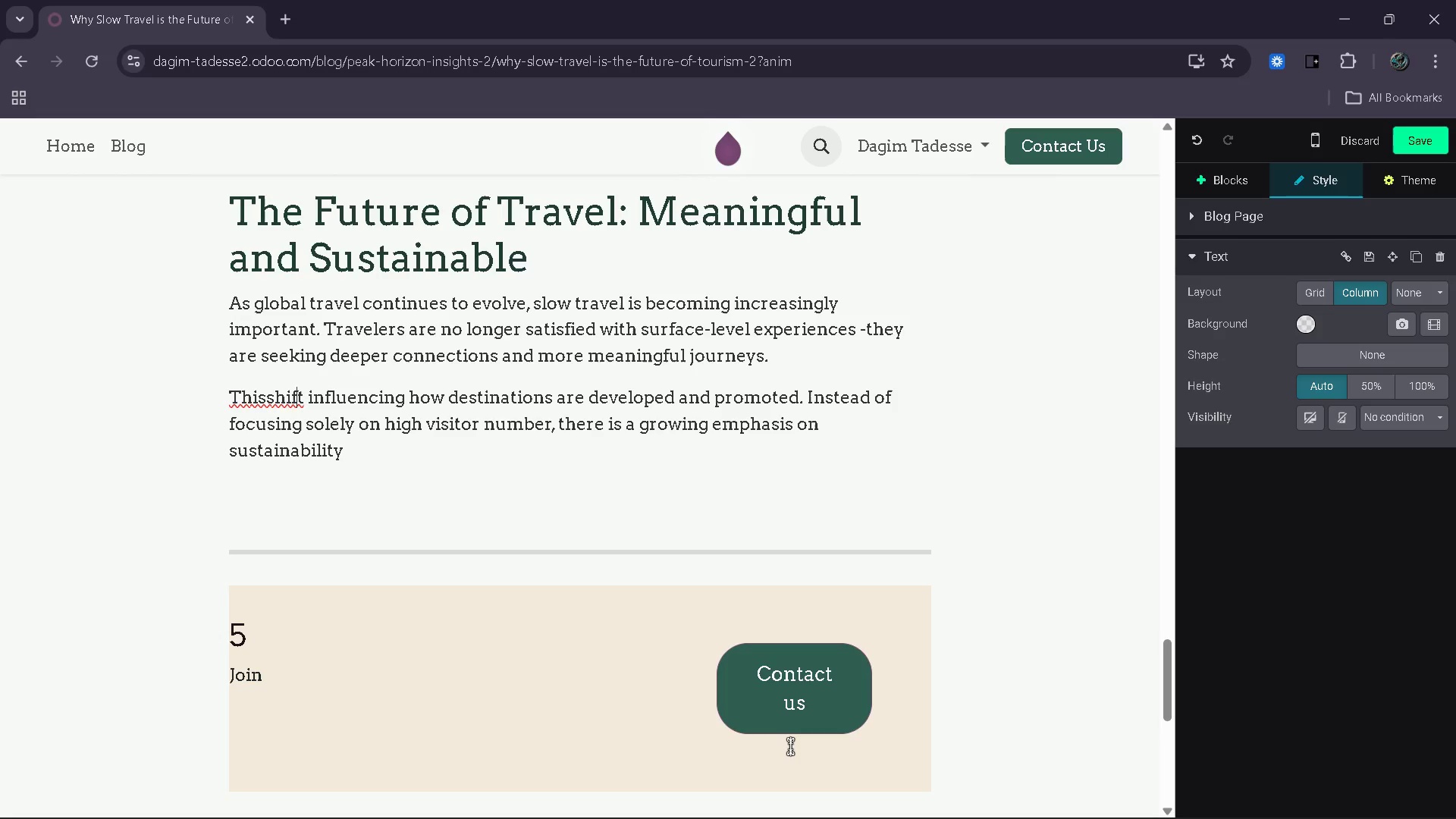 
key(ArrowLeft)
 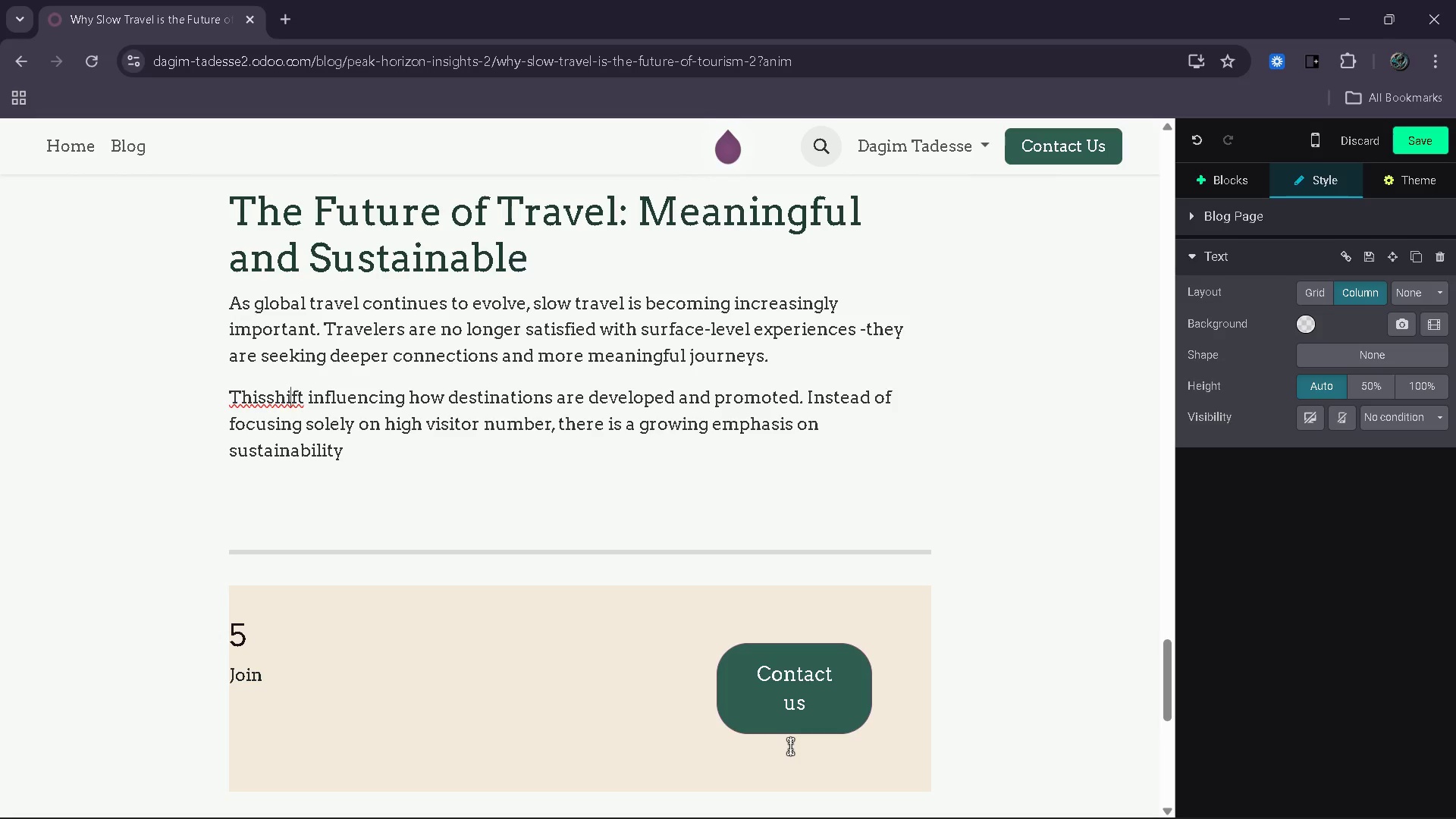 
key(ArrowLeft)
 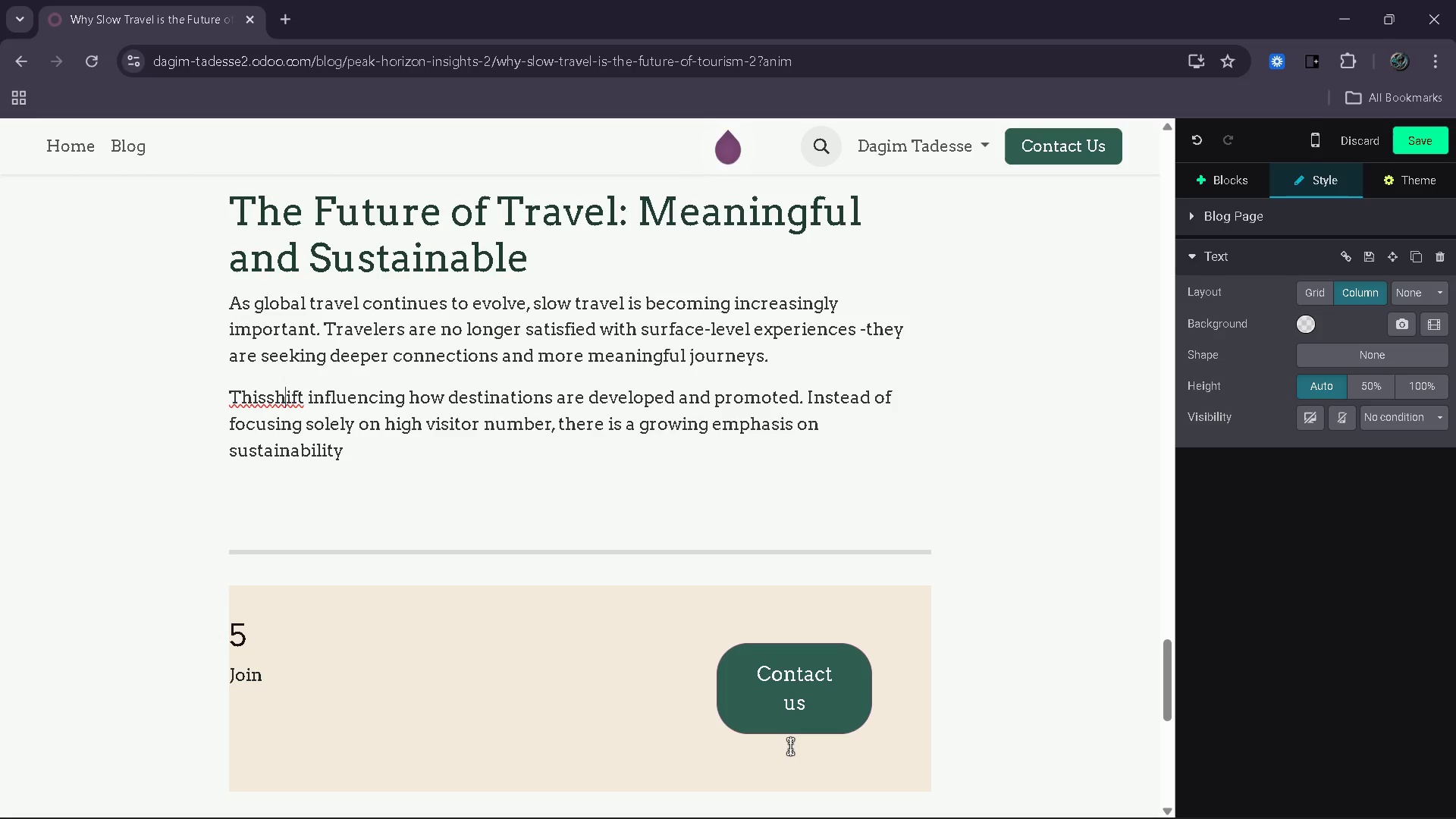 
key(ArrowLeft)
 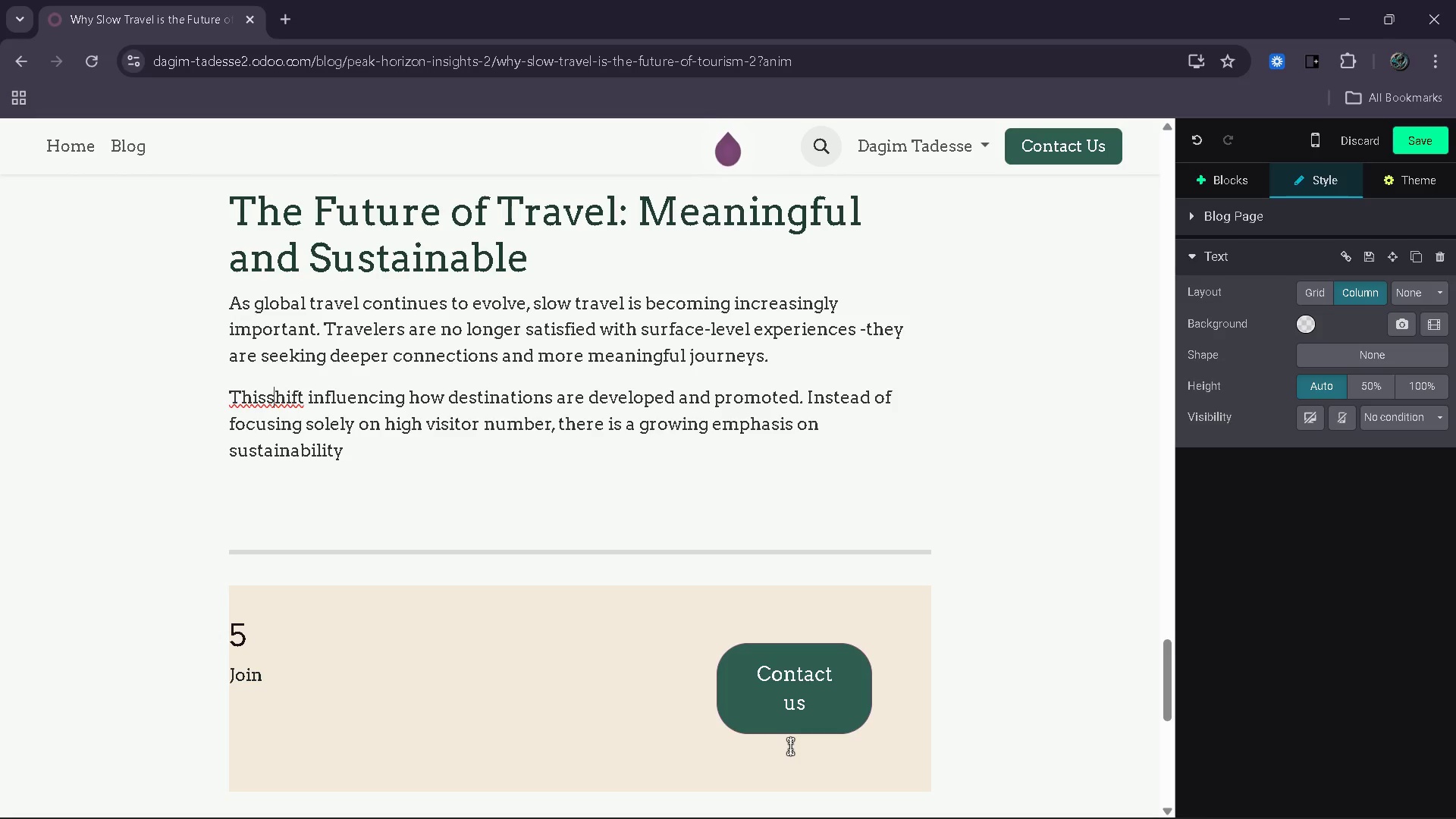 
key(ArrowLeft)
 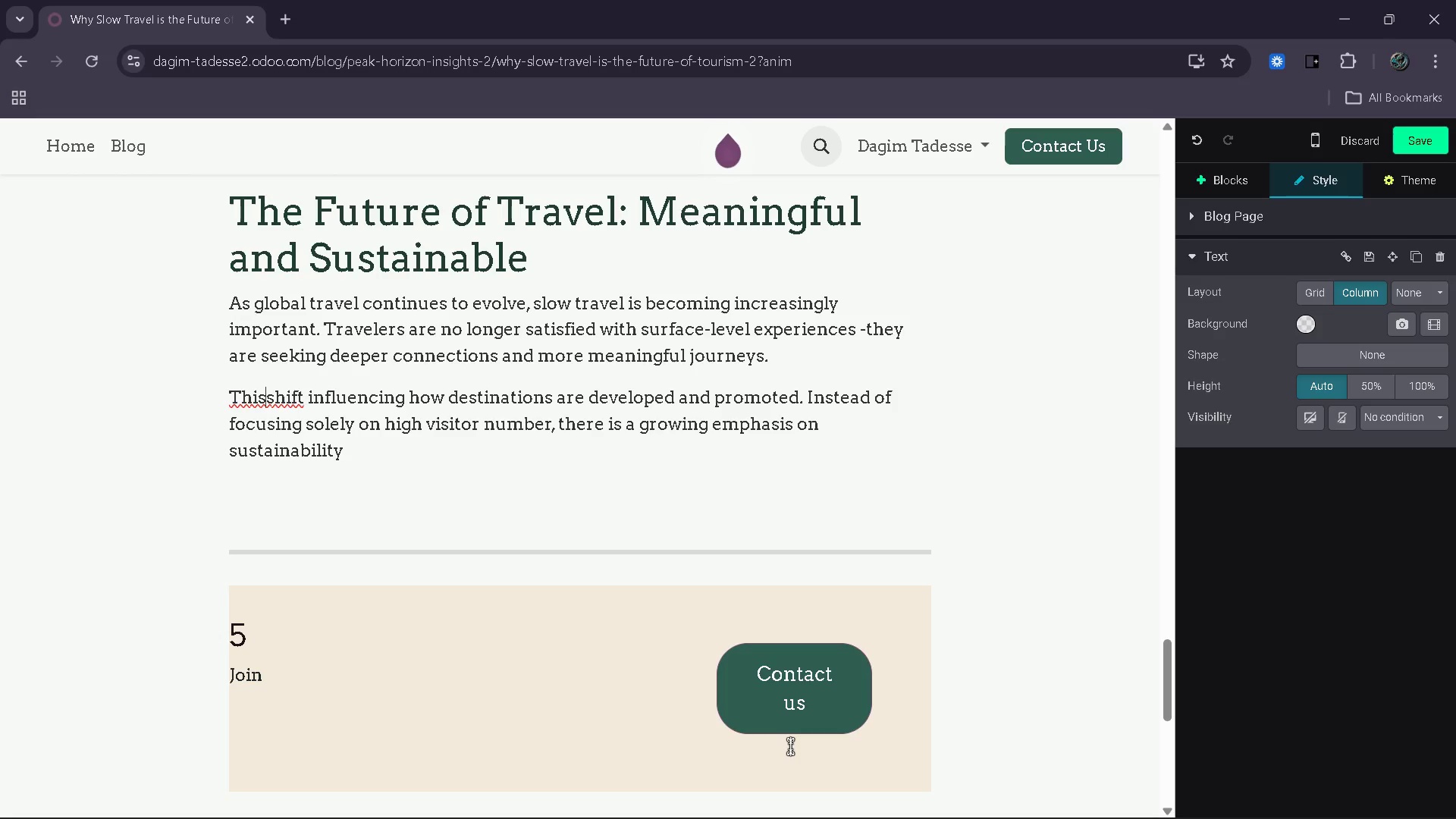 
key(Space)
 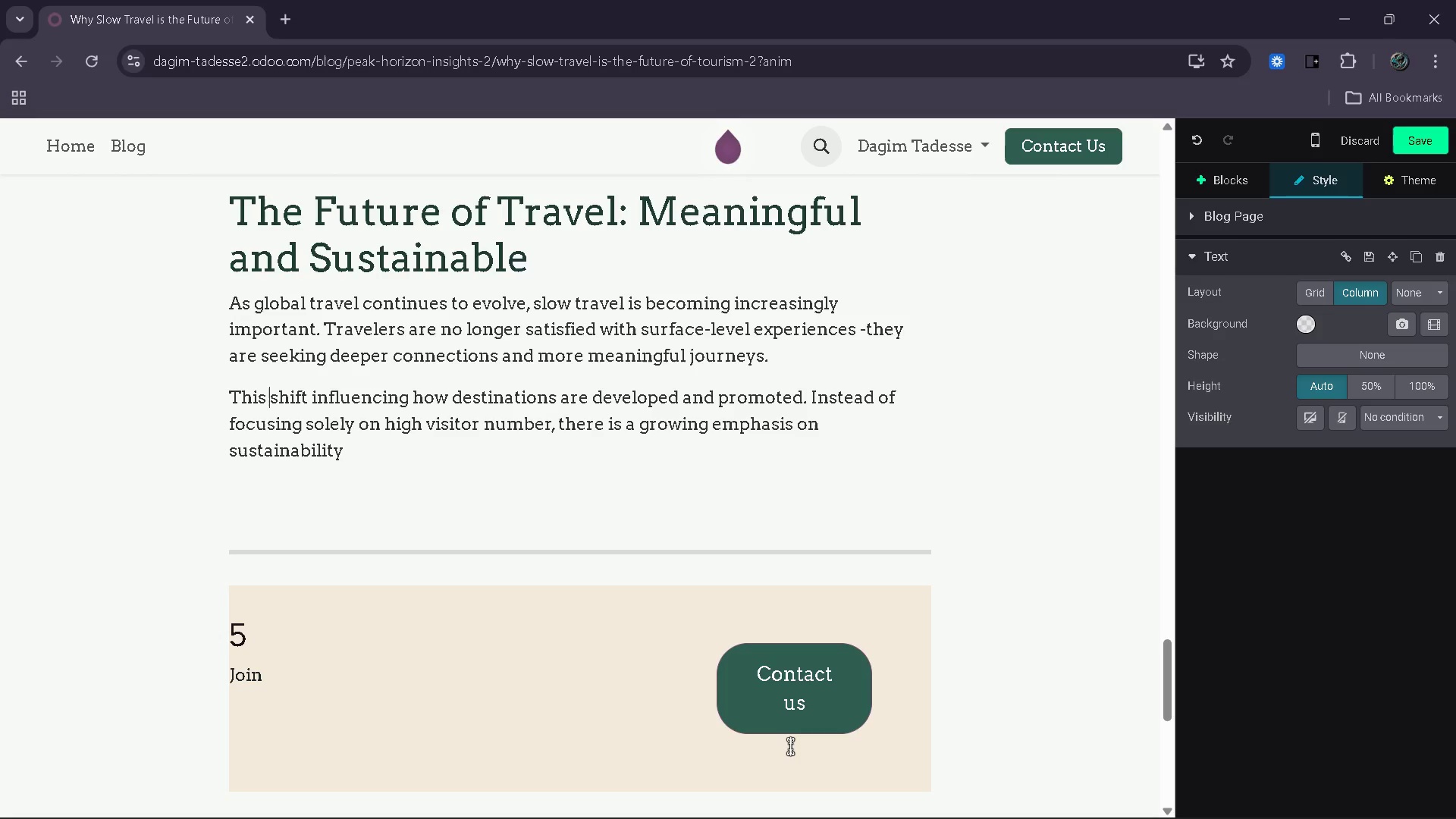 
key(ArrowDown)
 